 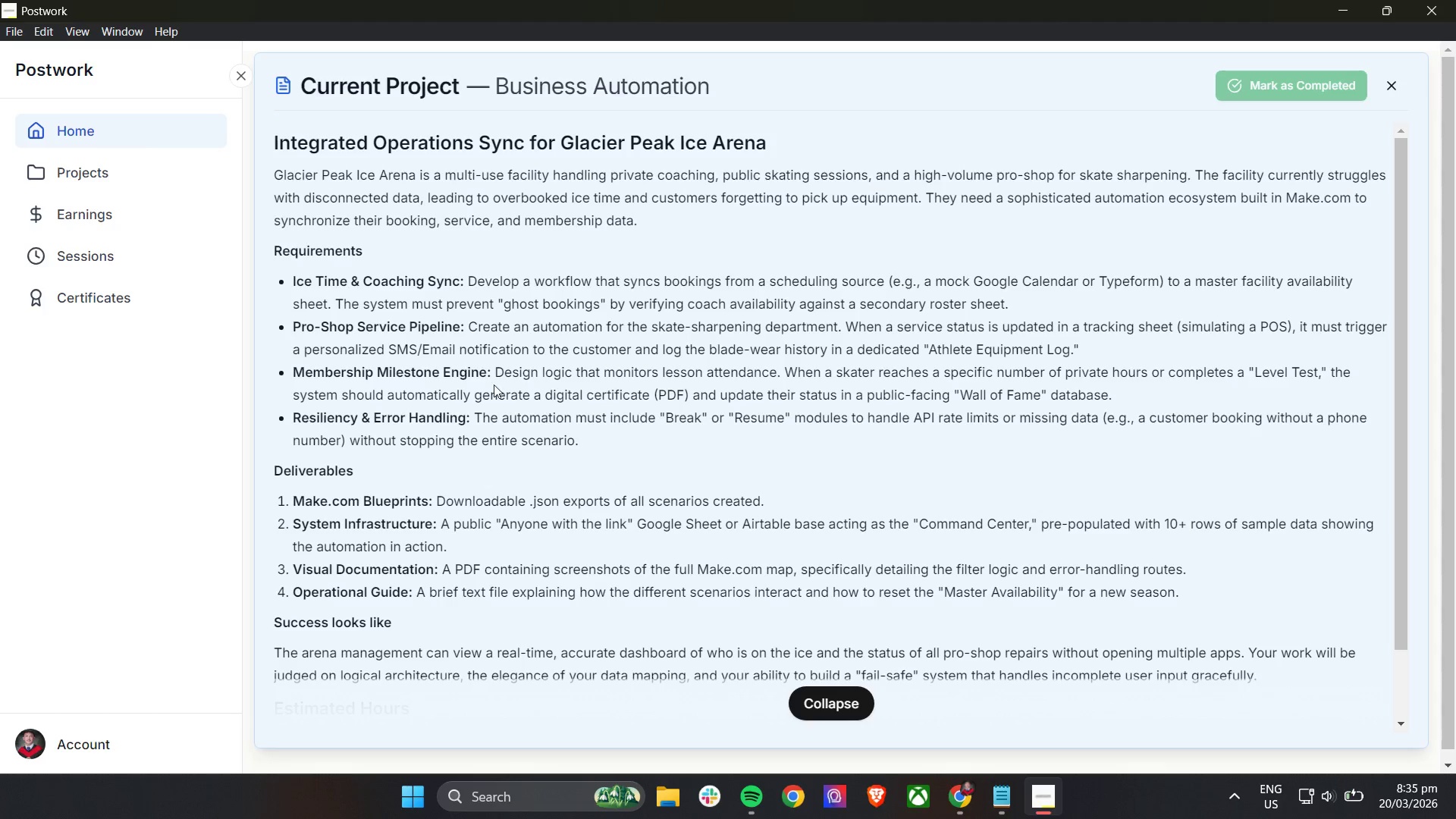 
left_click_drag(start_coordinate=[300, 736], to_coordinate=[249, 728])
 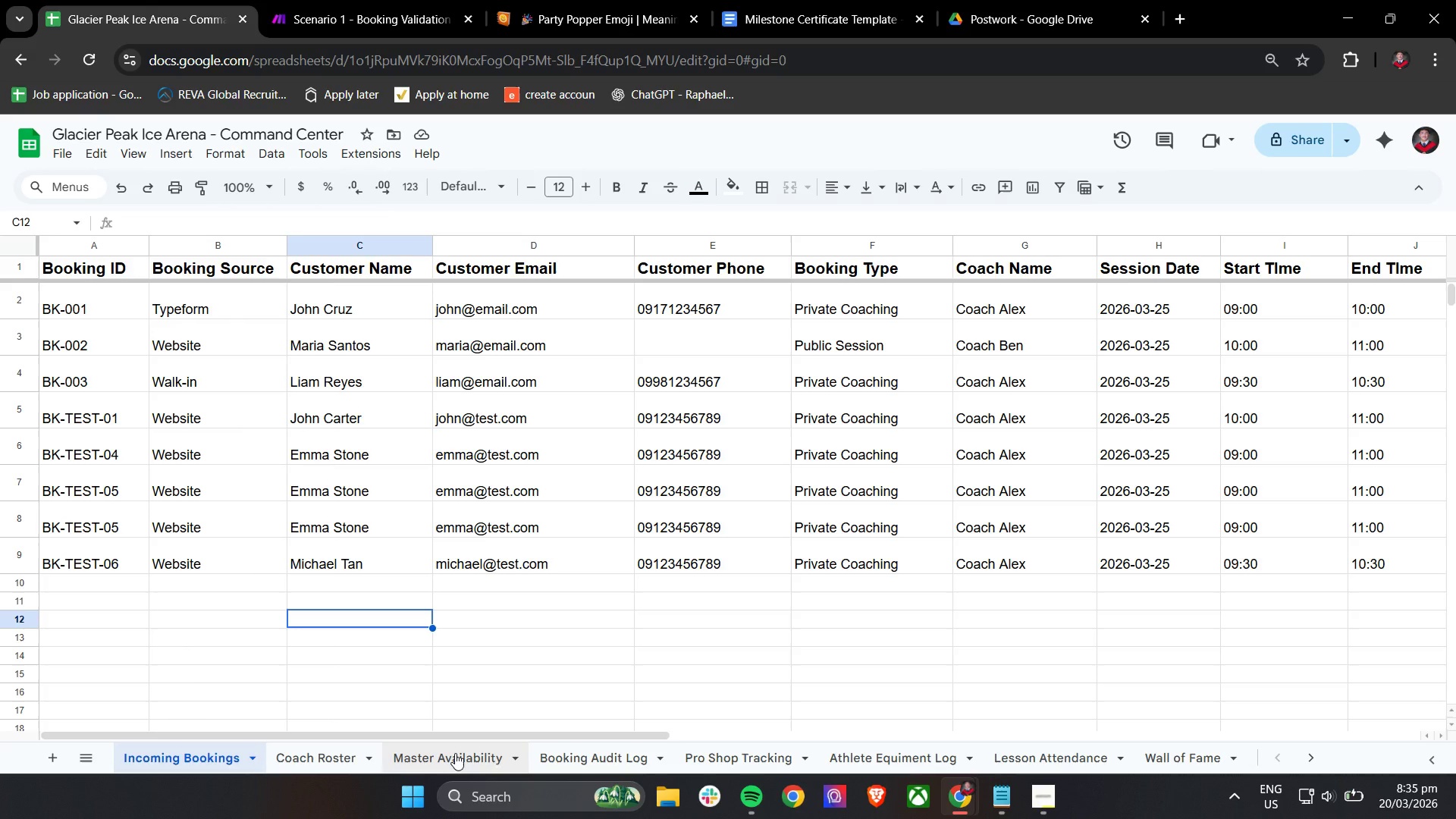 
wait(24.53)
 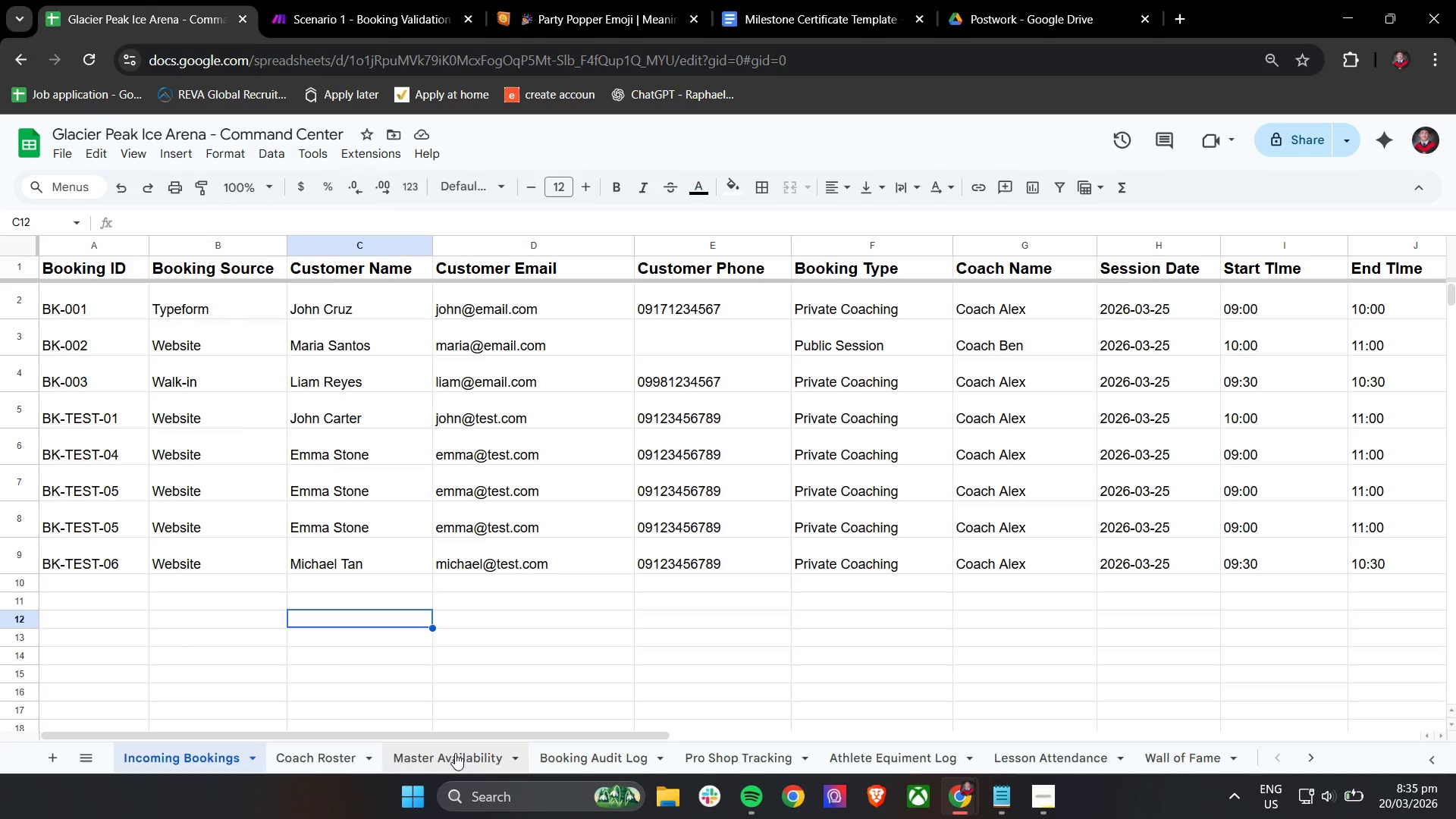 
left_click_drag(start_coordinate=[313, 736], to_coordinate=[305, 736])
 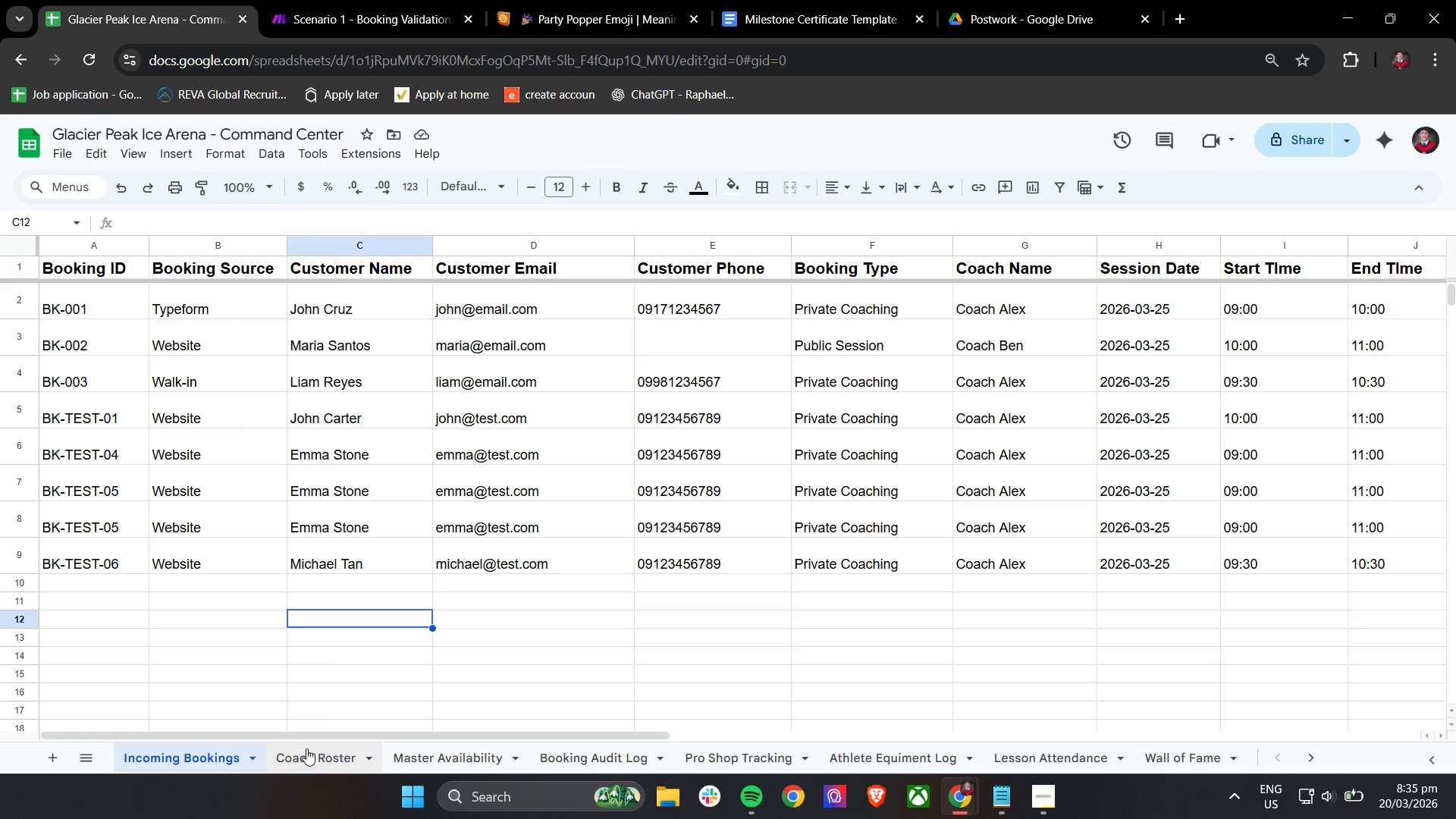 
wait(5.39)
 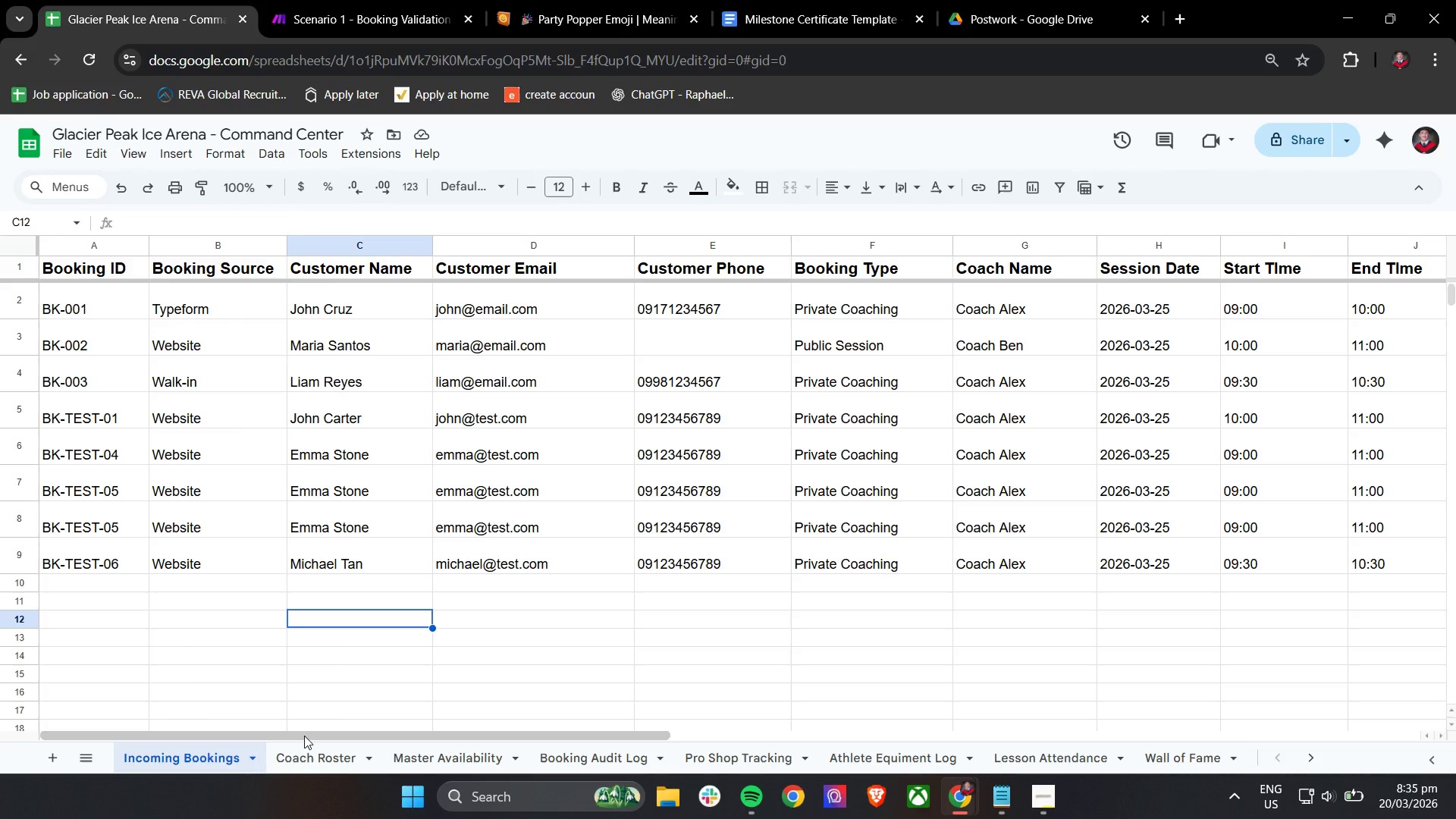 
left_click([431, 755])
 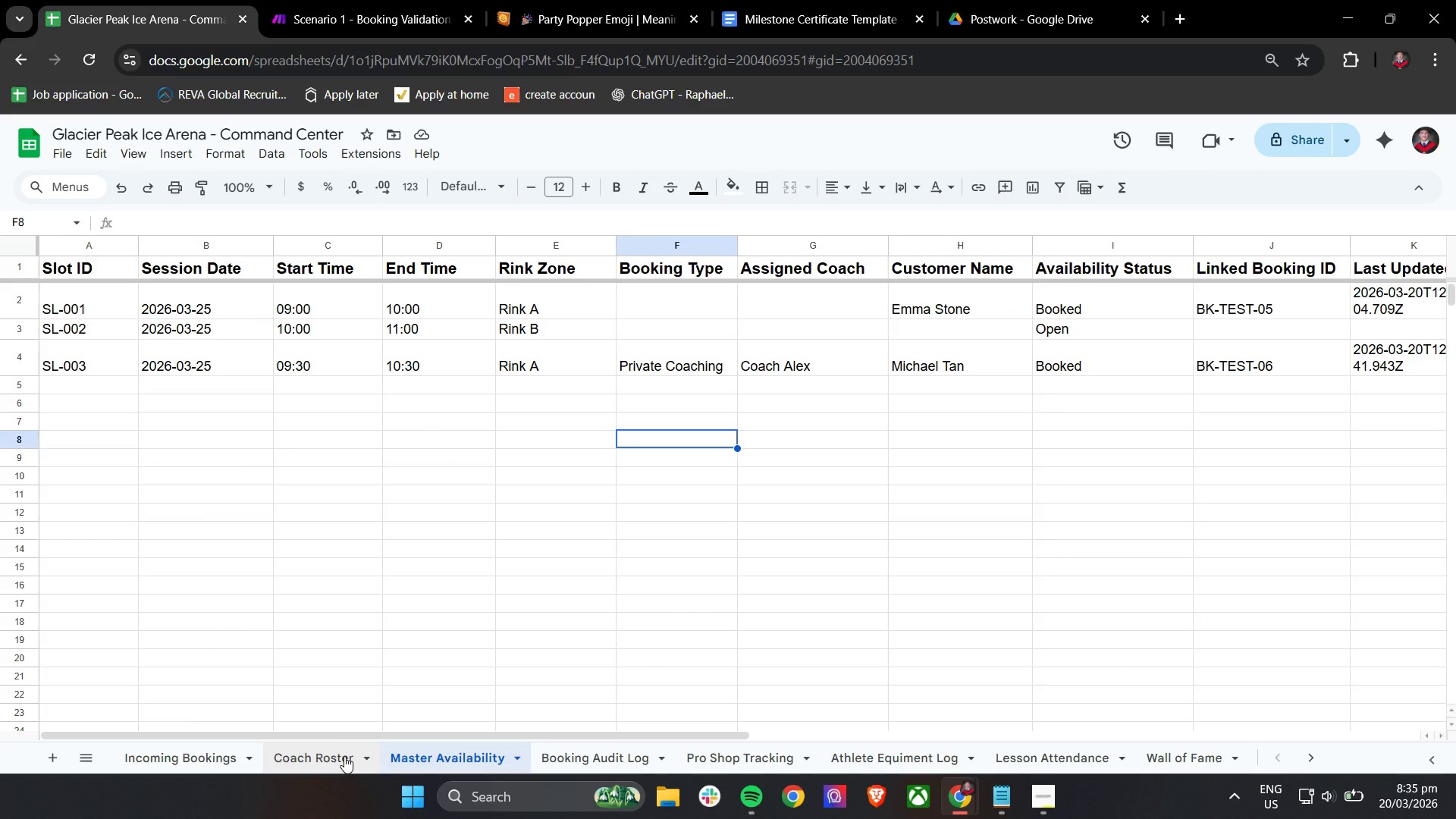 
left_click([344, 755])
 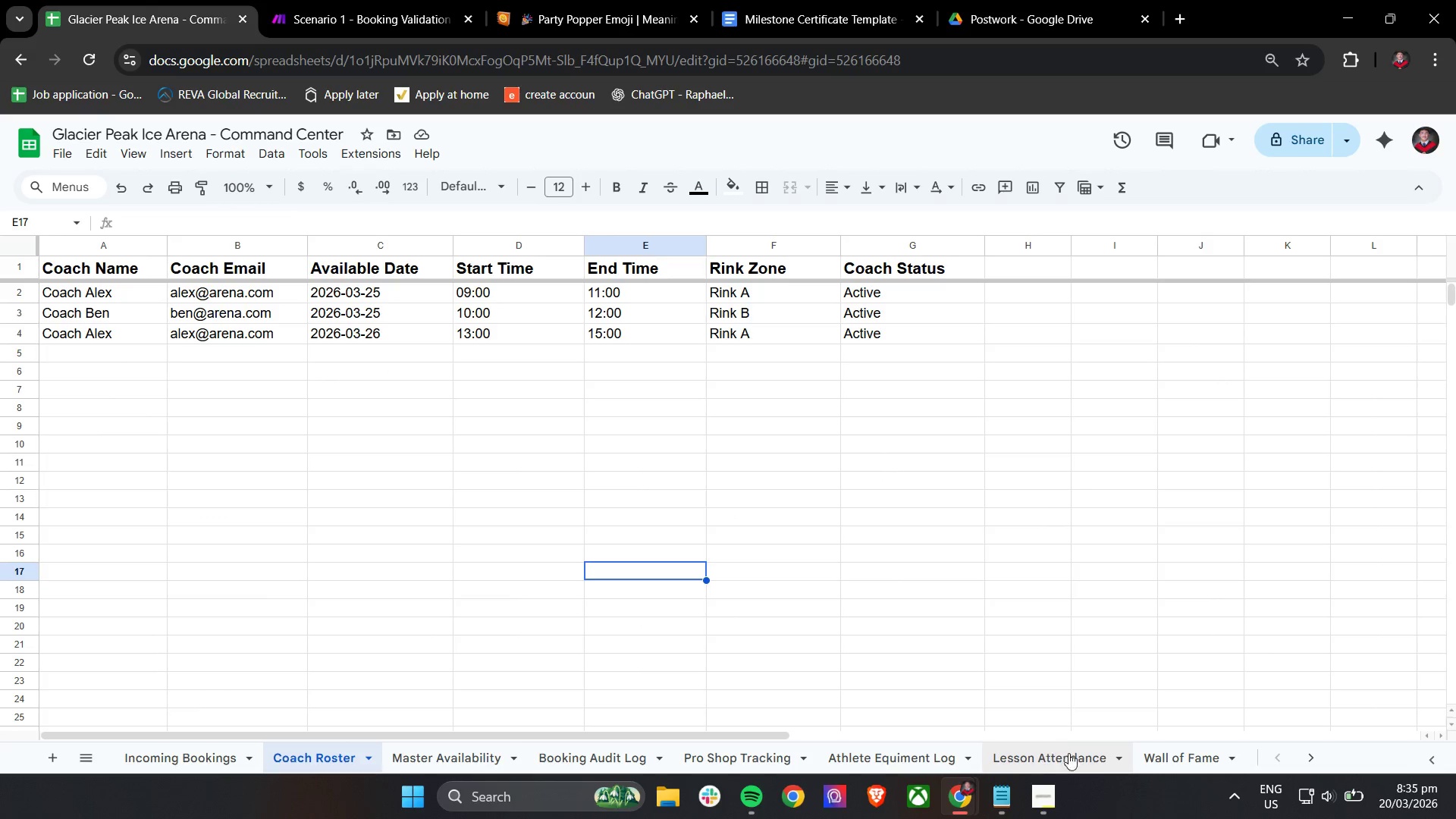 
wait(8.22)
 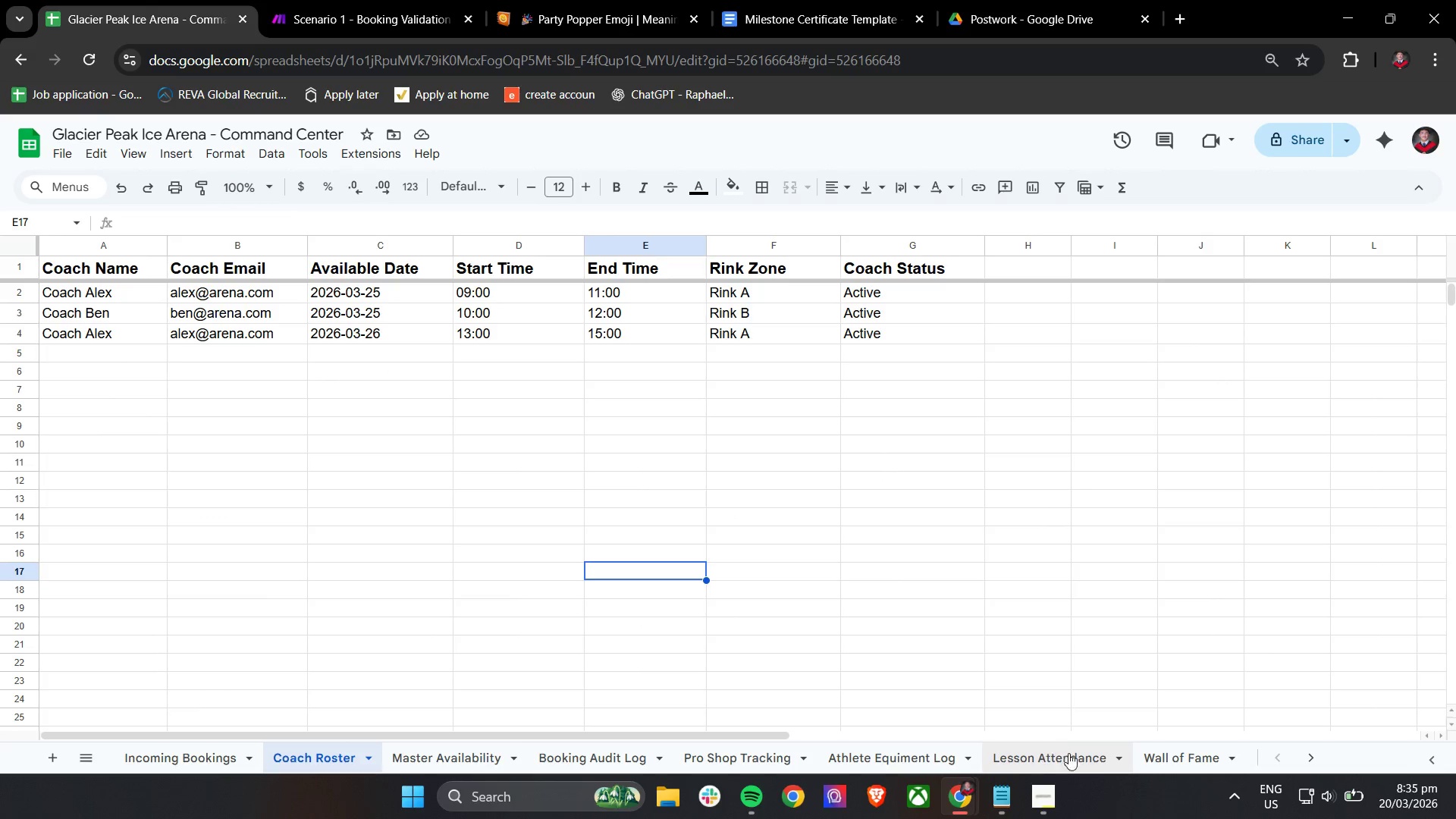 
left_click([174, 759])
 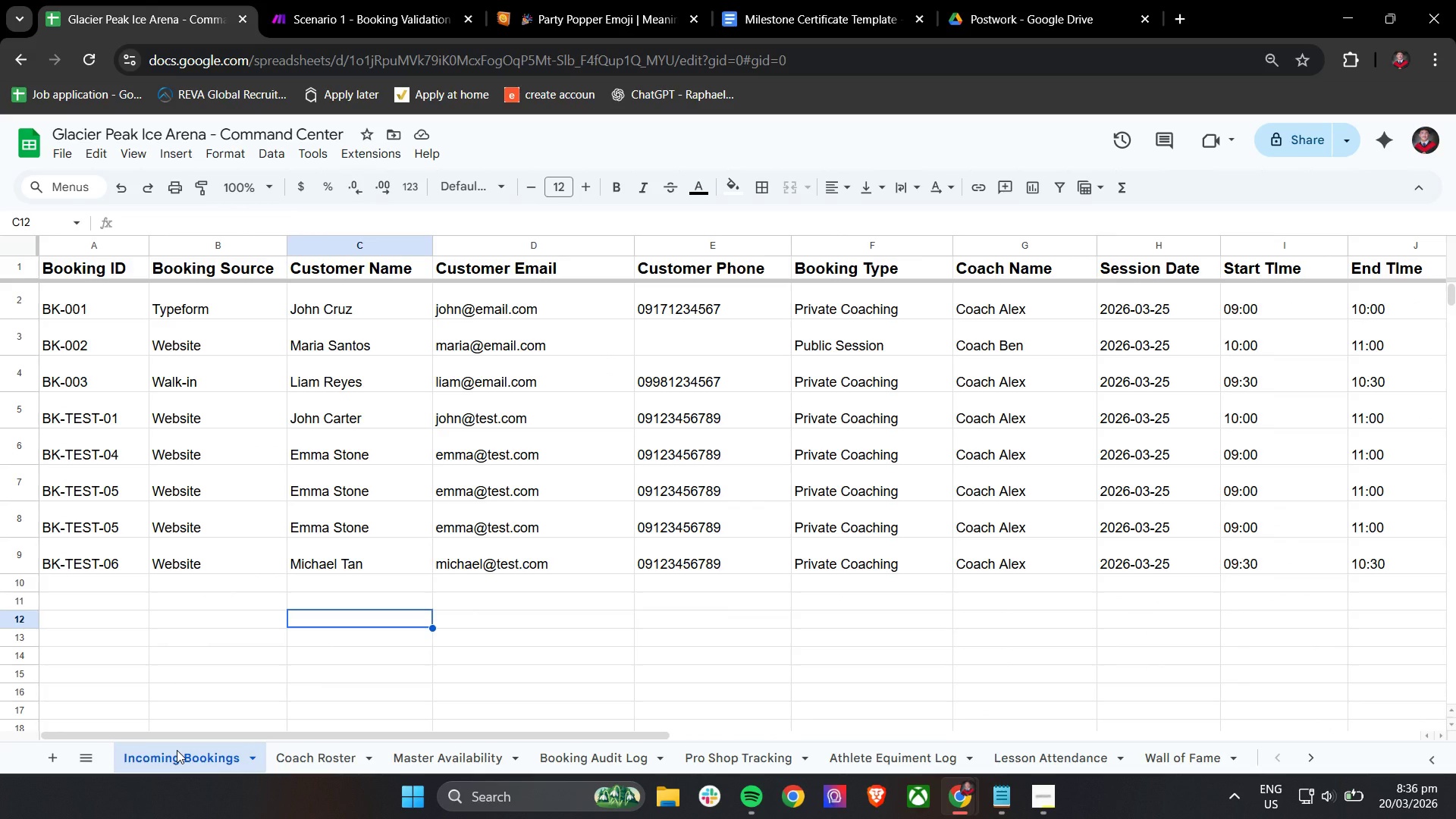 
wait(12.77)
 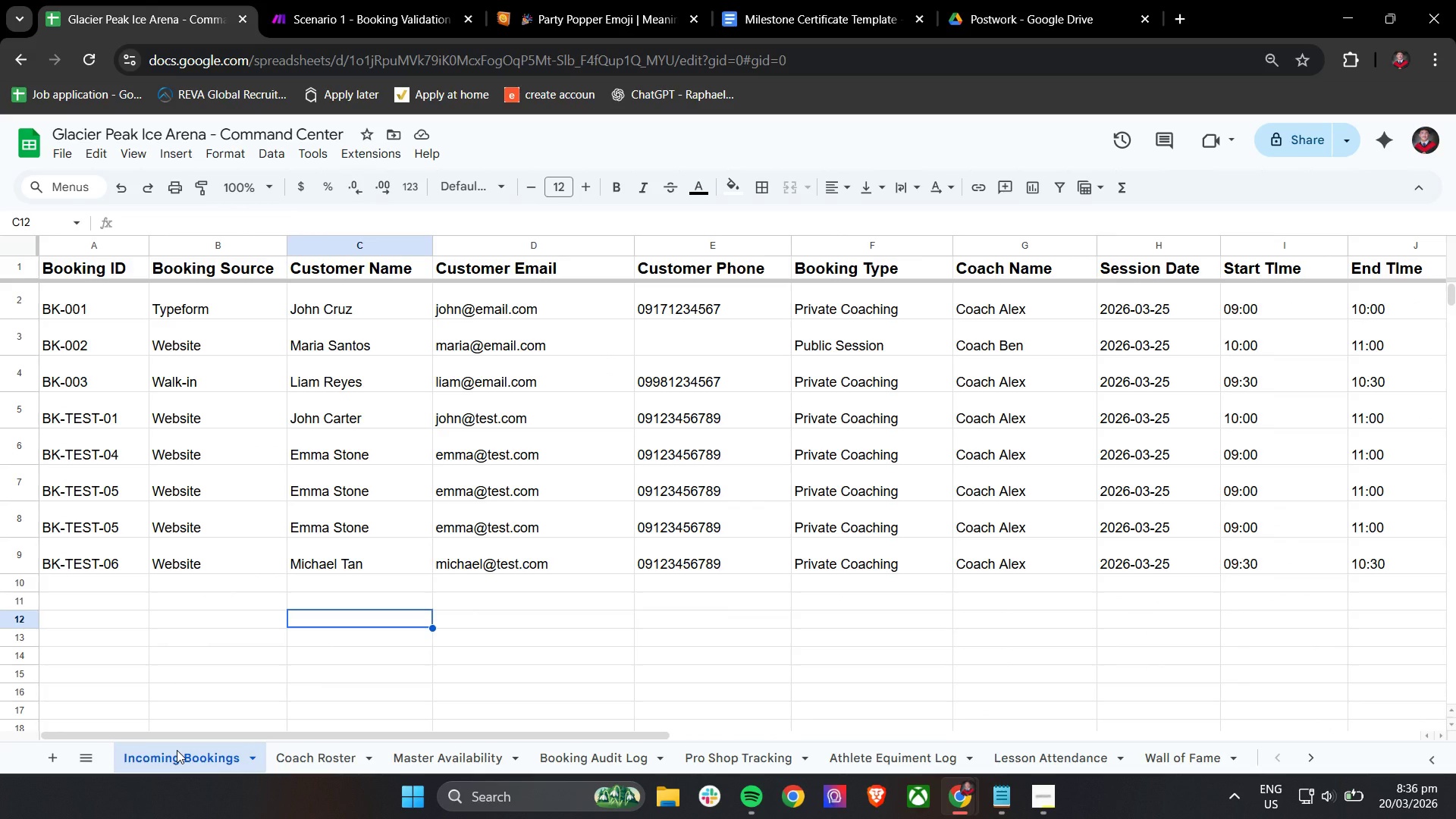 
left_click([331, 0])
 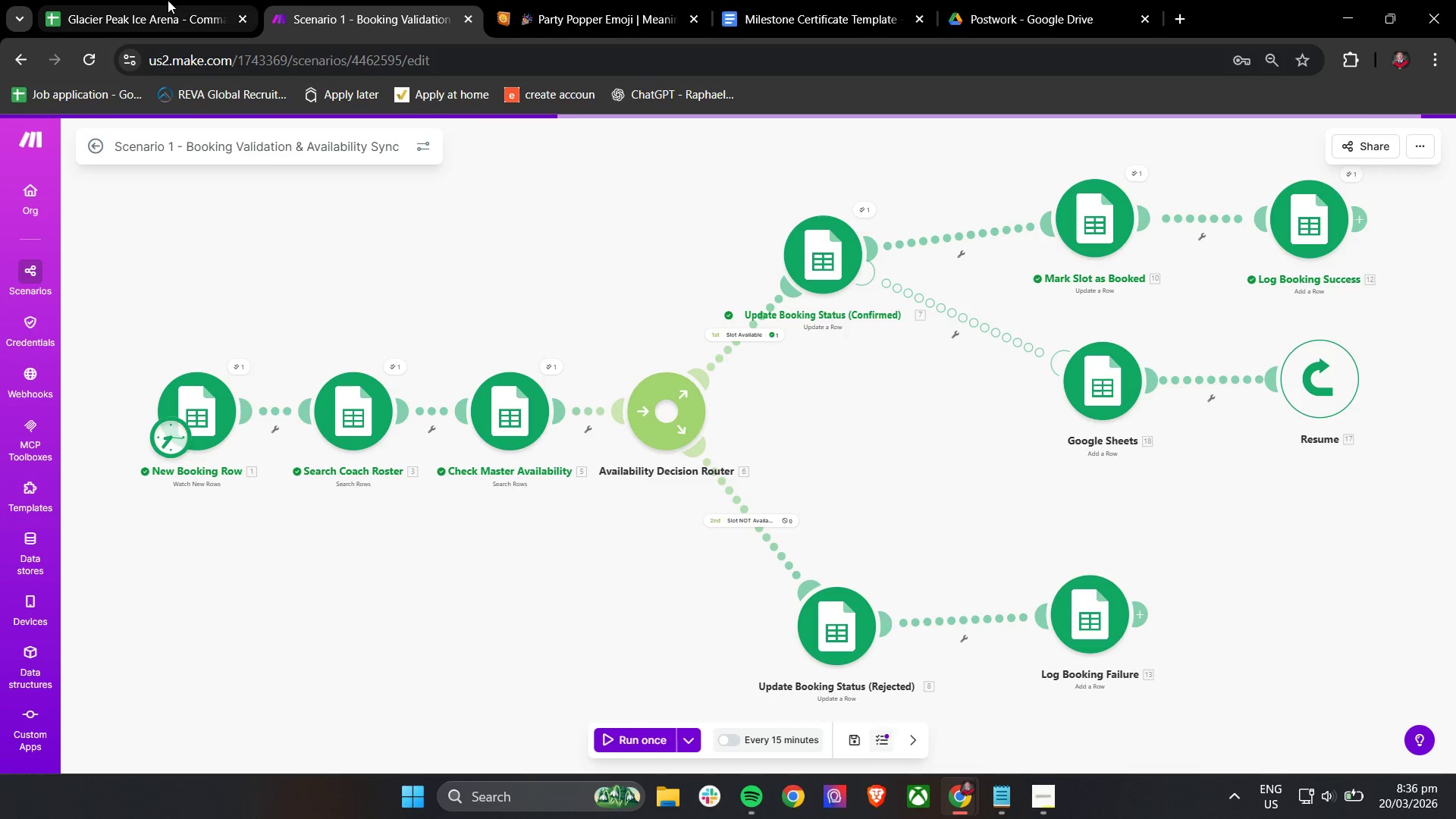 
left_click([168, 0])
 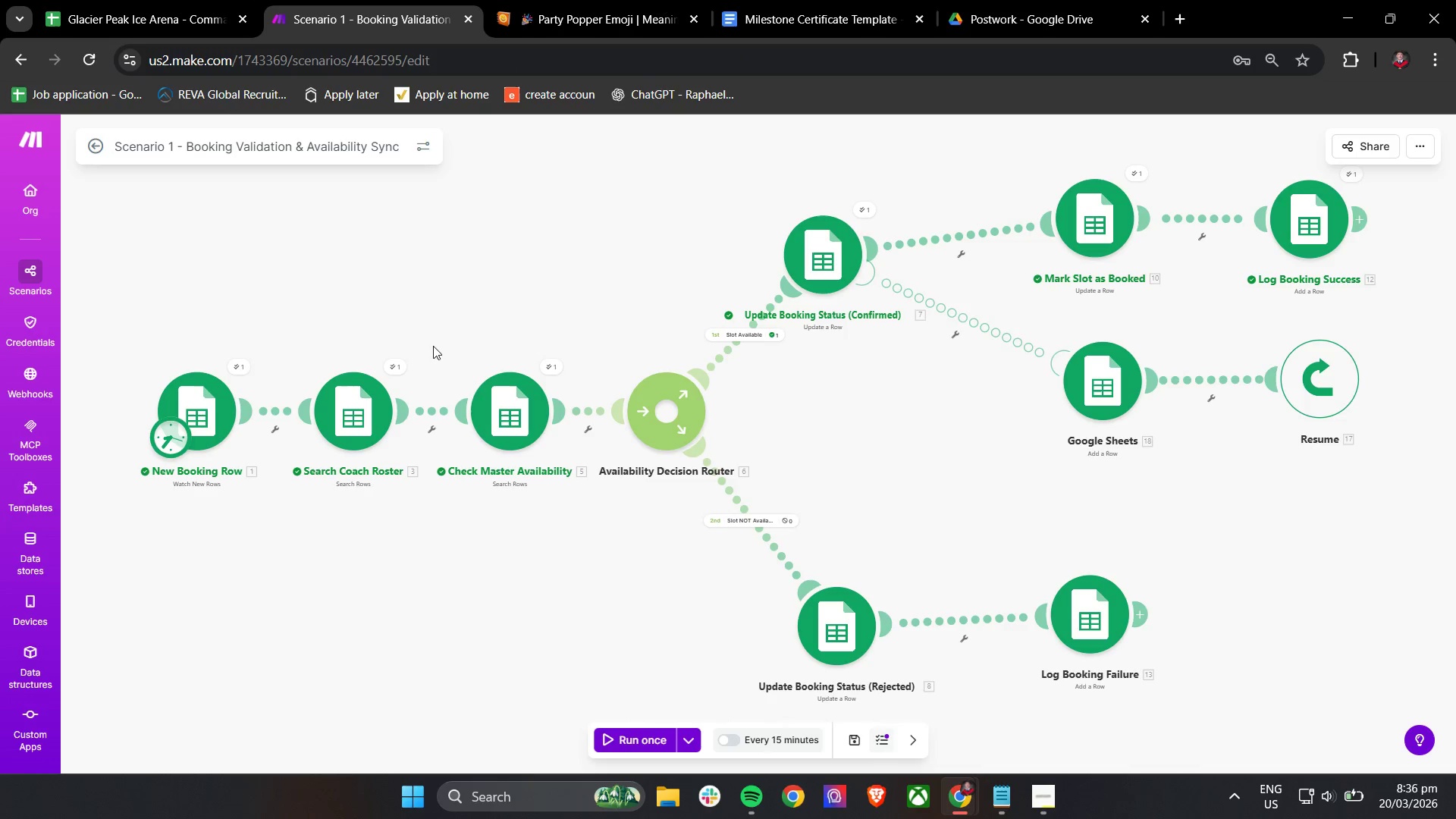 
left_click([155, 0])
 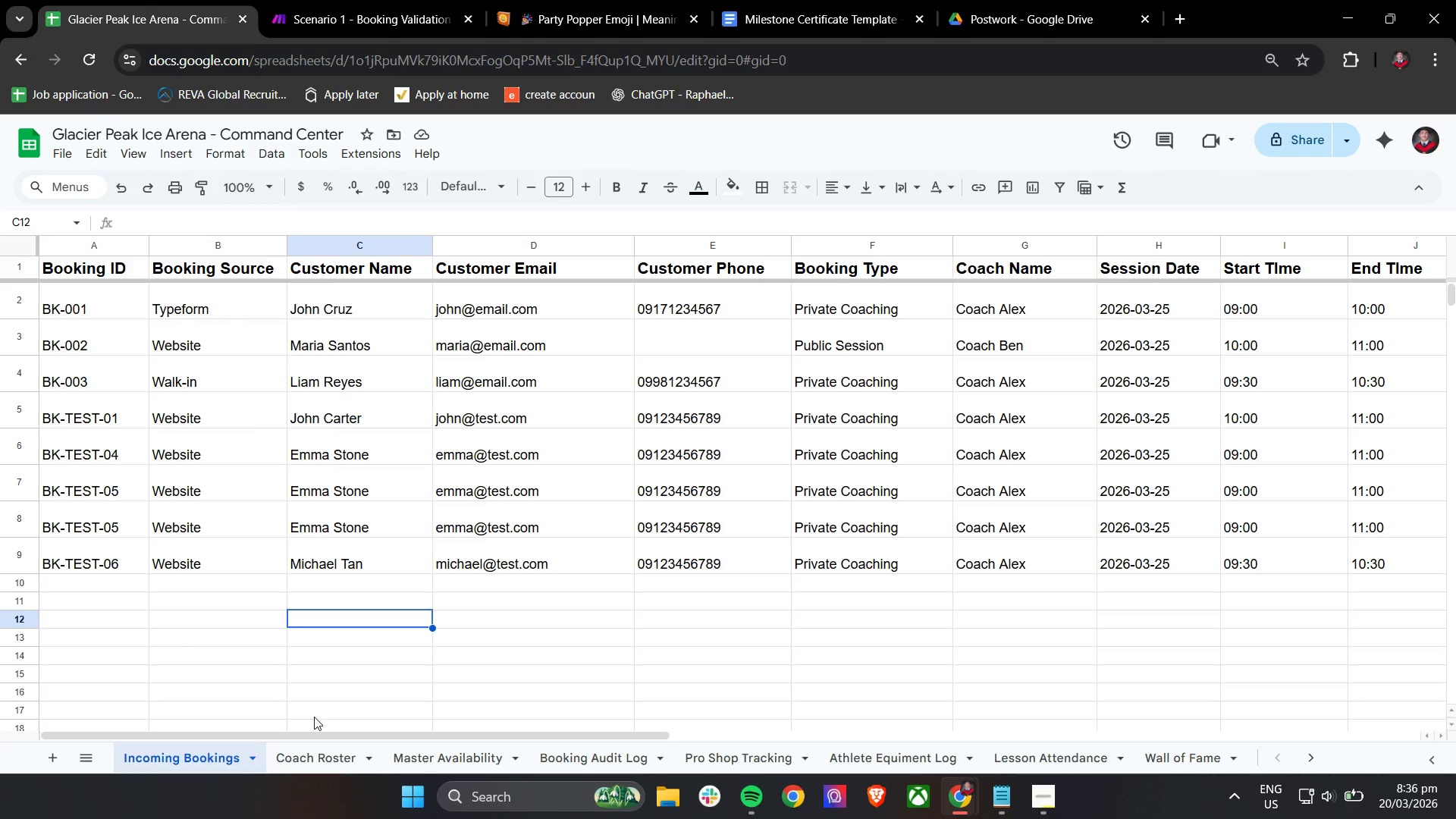 
wait(20.78)
 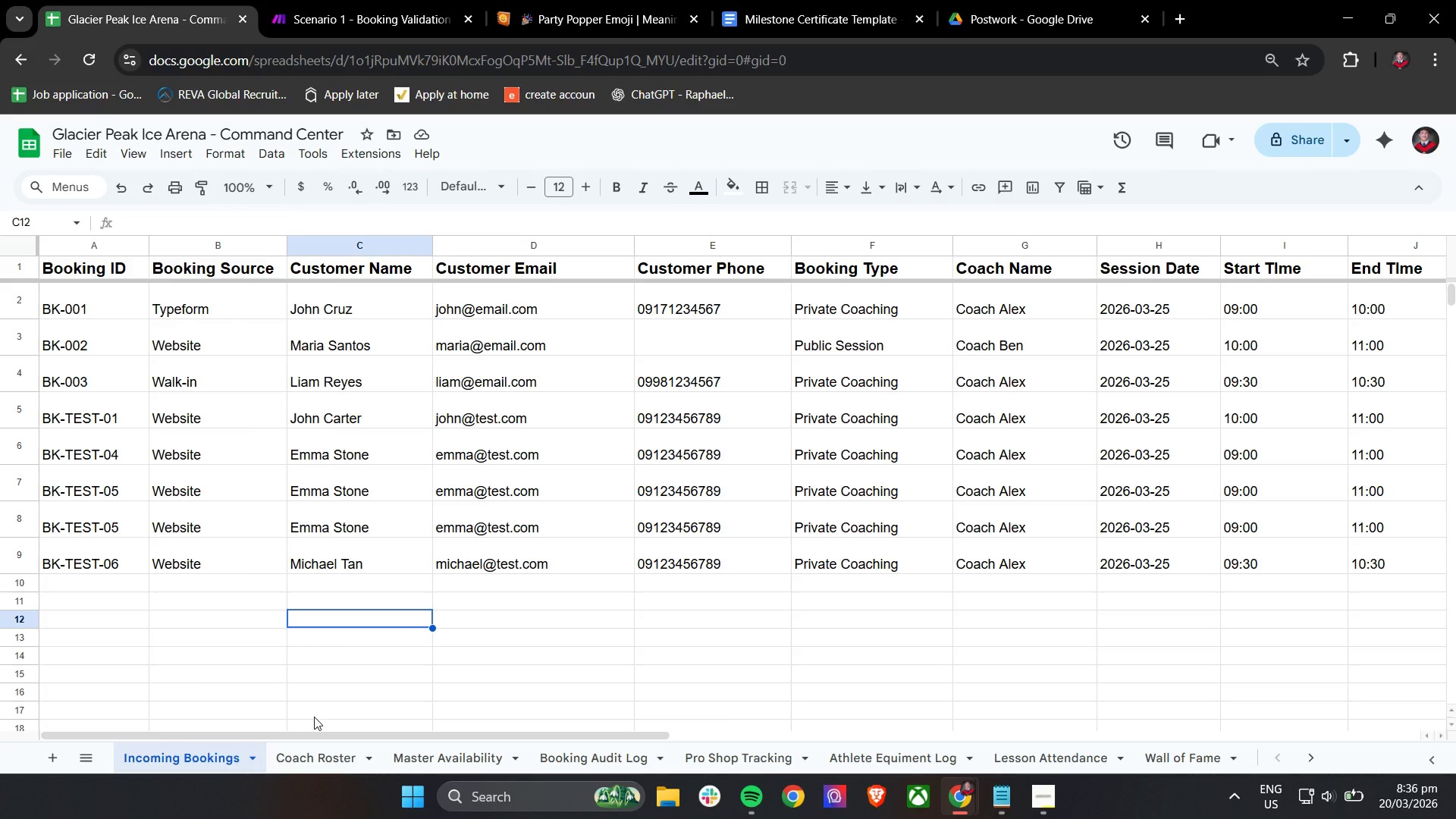 
left_click_drag(start_coordinate=[435, 734], to_coordinate=[418, 734])
 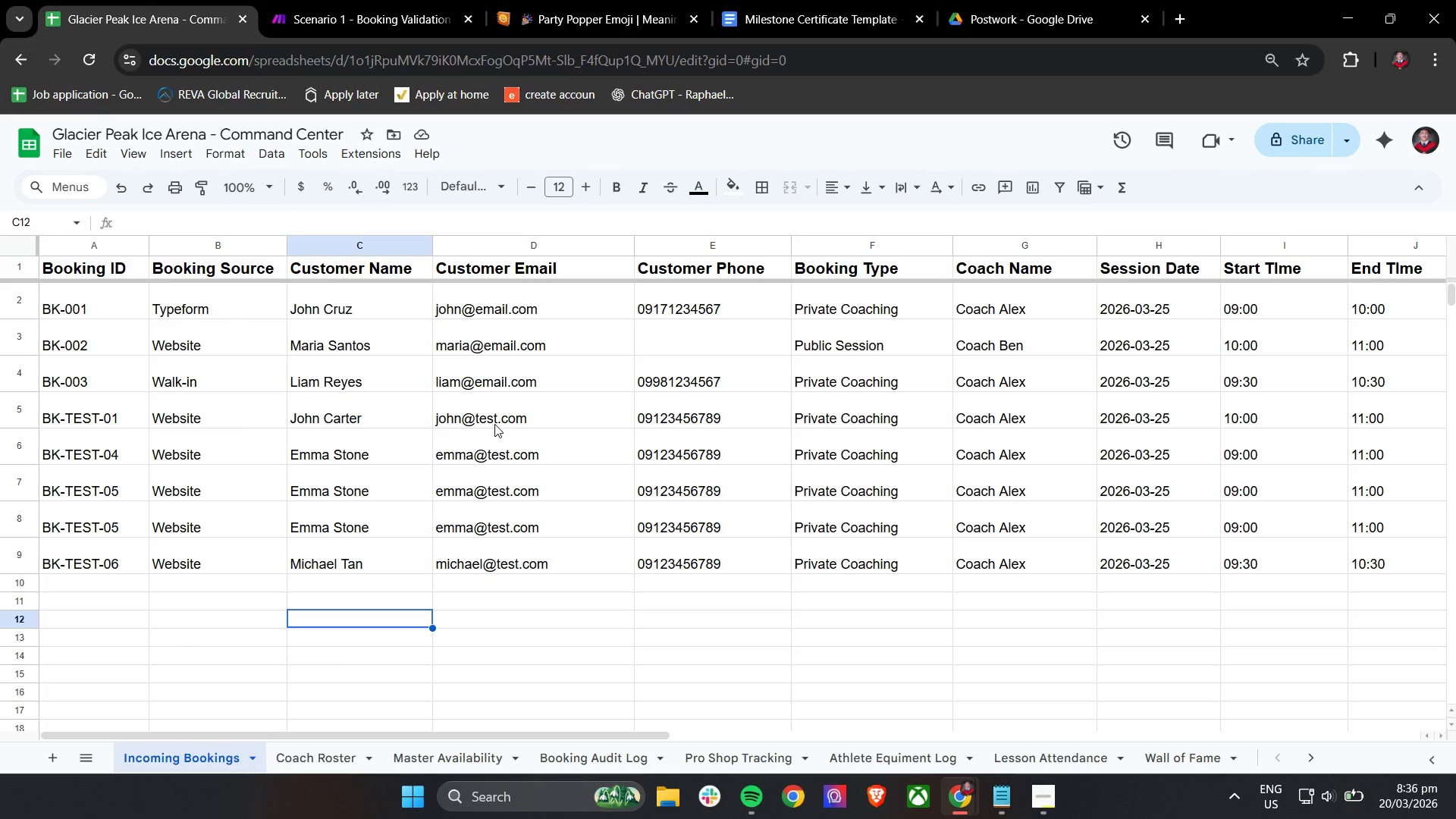 
left_click([392, 0])
 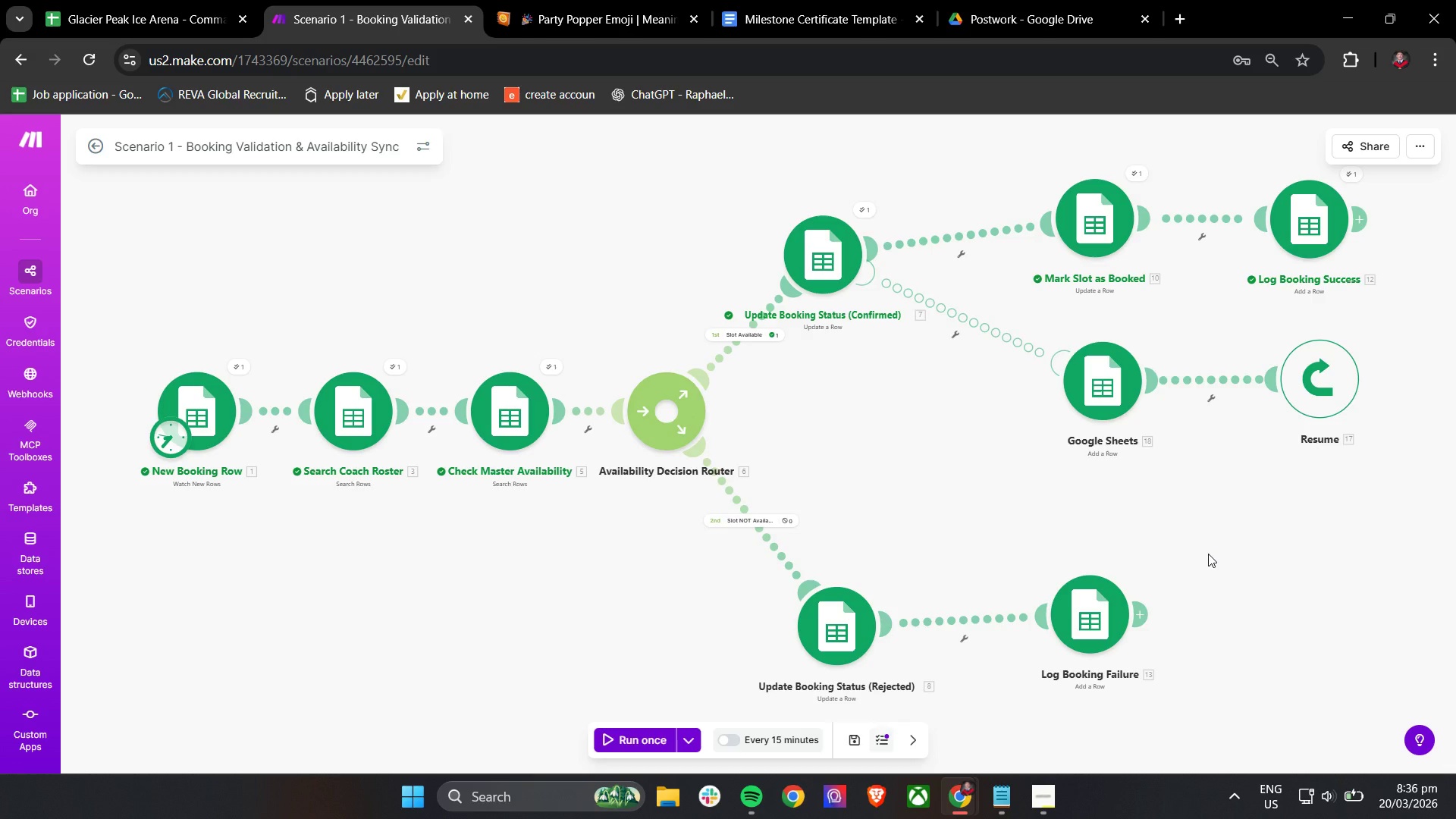 
wait(10.47)
 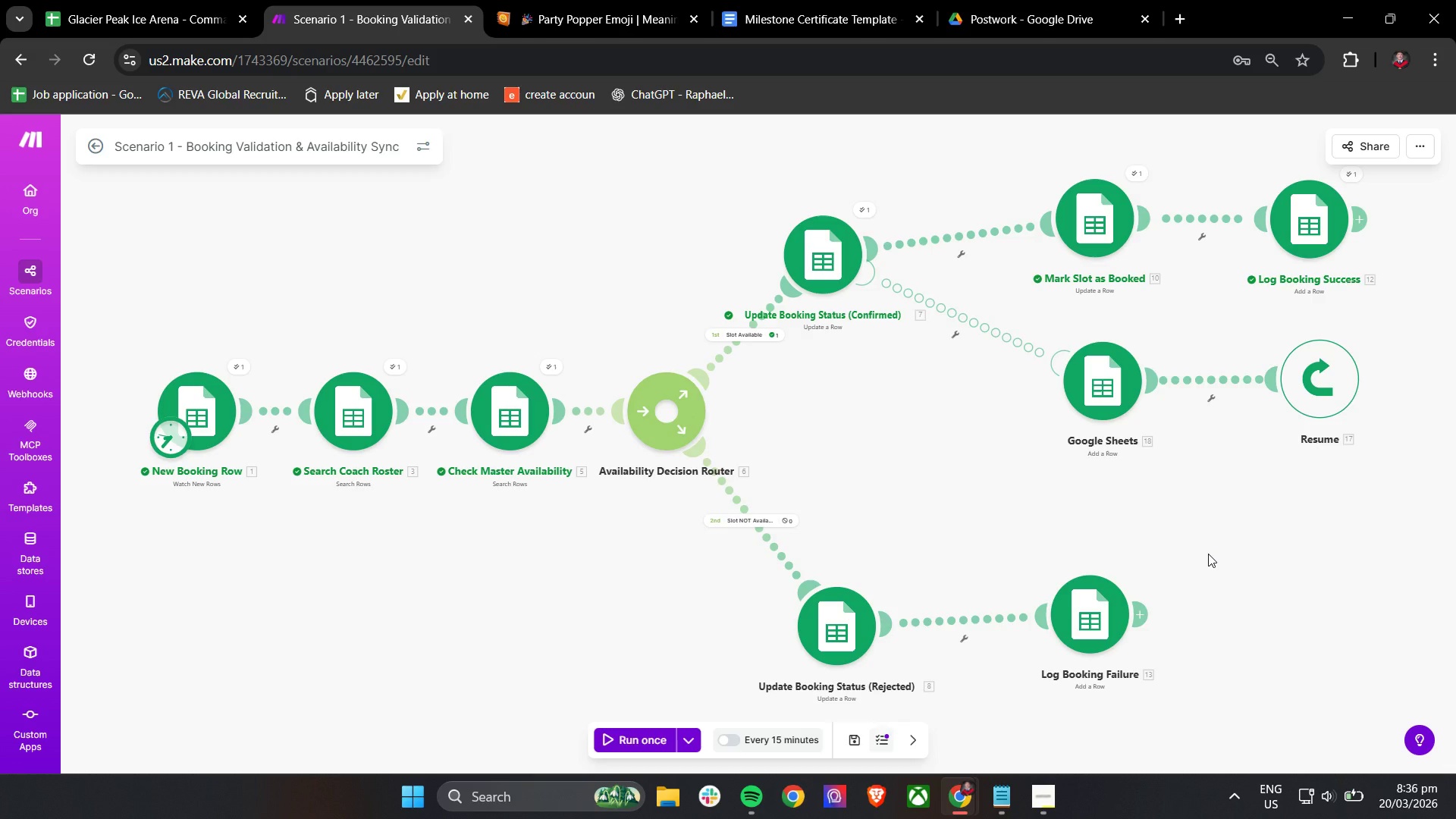 
left_click([128, 0])
 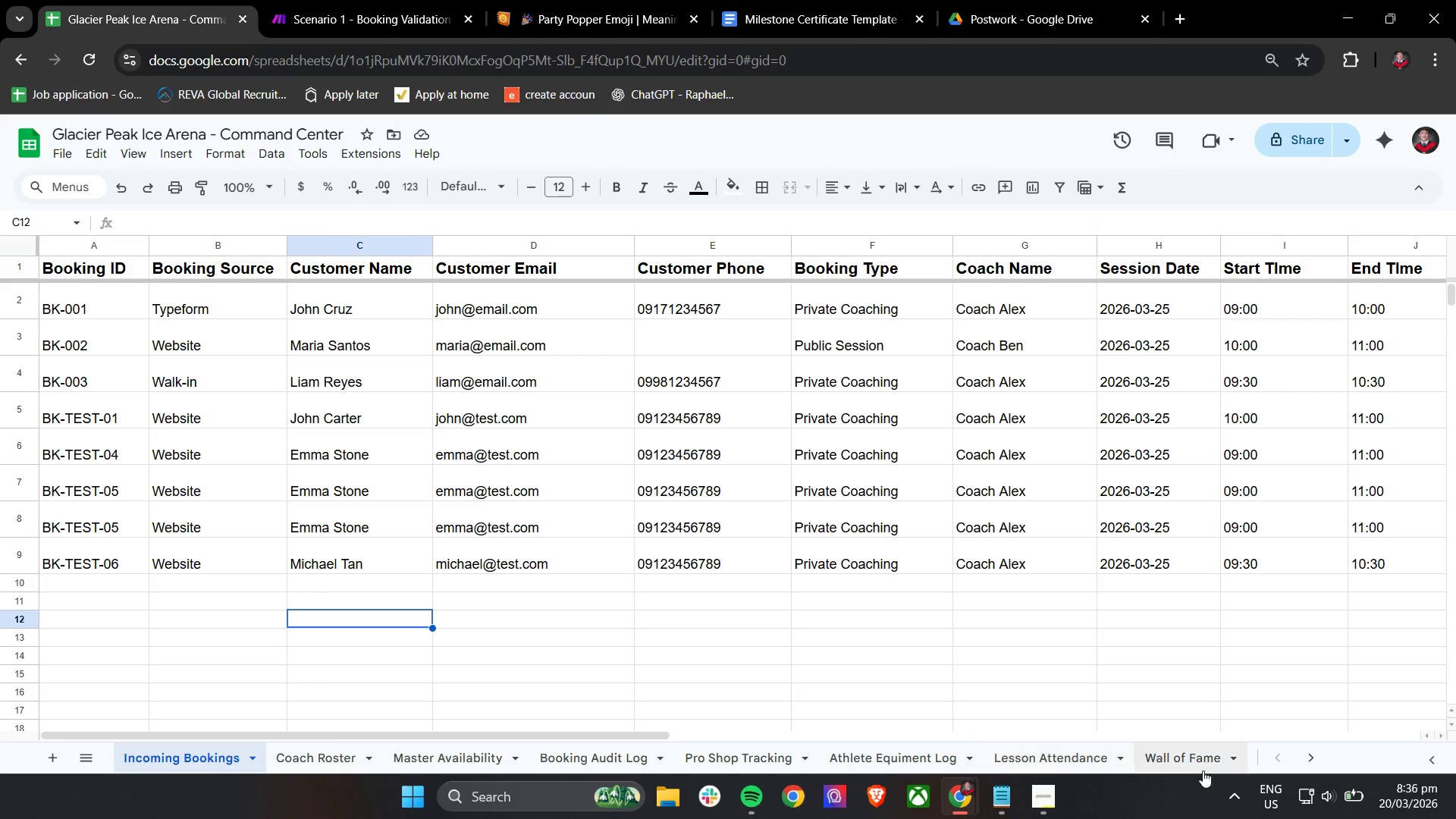 
scroll: coordinate [1194, 758], scroll_direction: down, amount: 4.0
 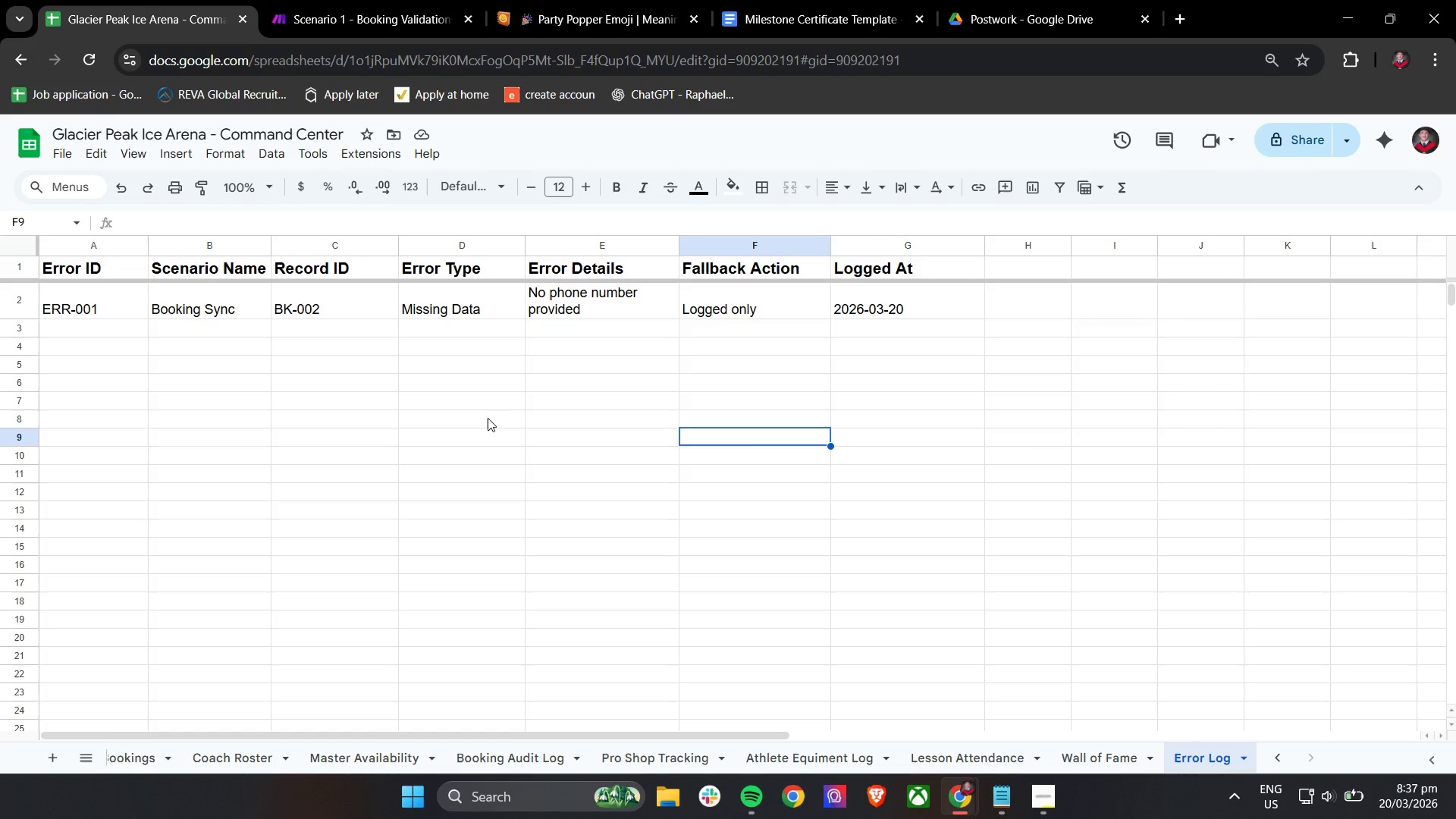 
wait(15.56)
 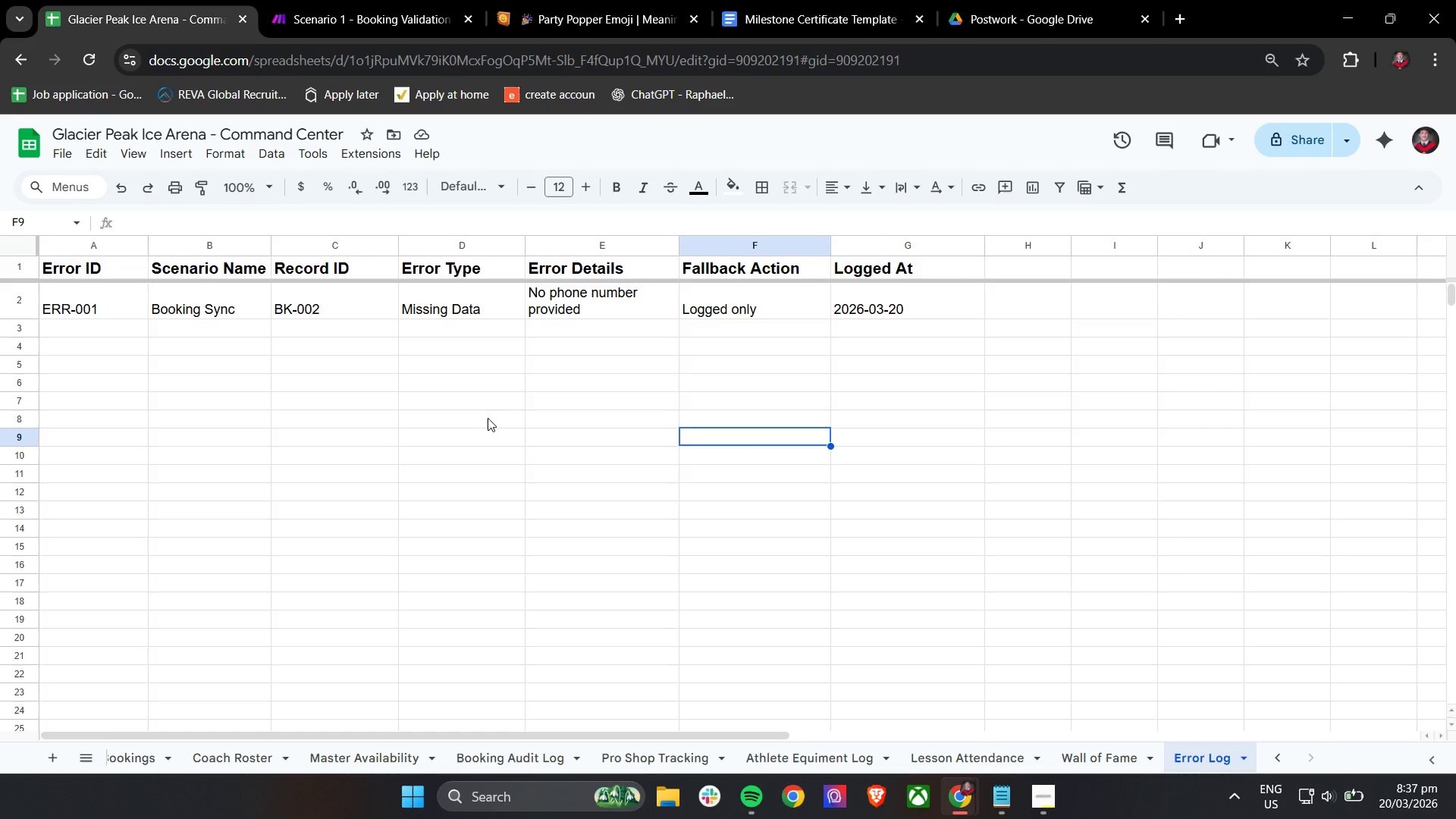 
left_click_drag(start_coordinate=[389, 734], to_coordinate=[290, 734])
 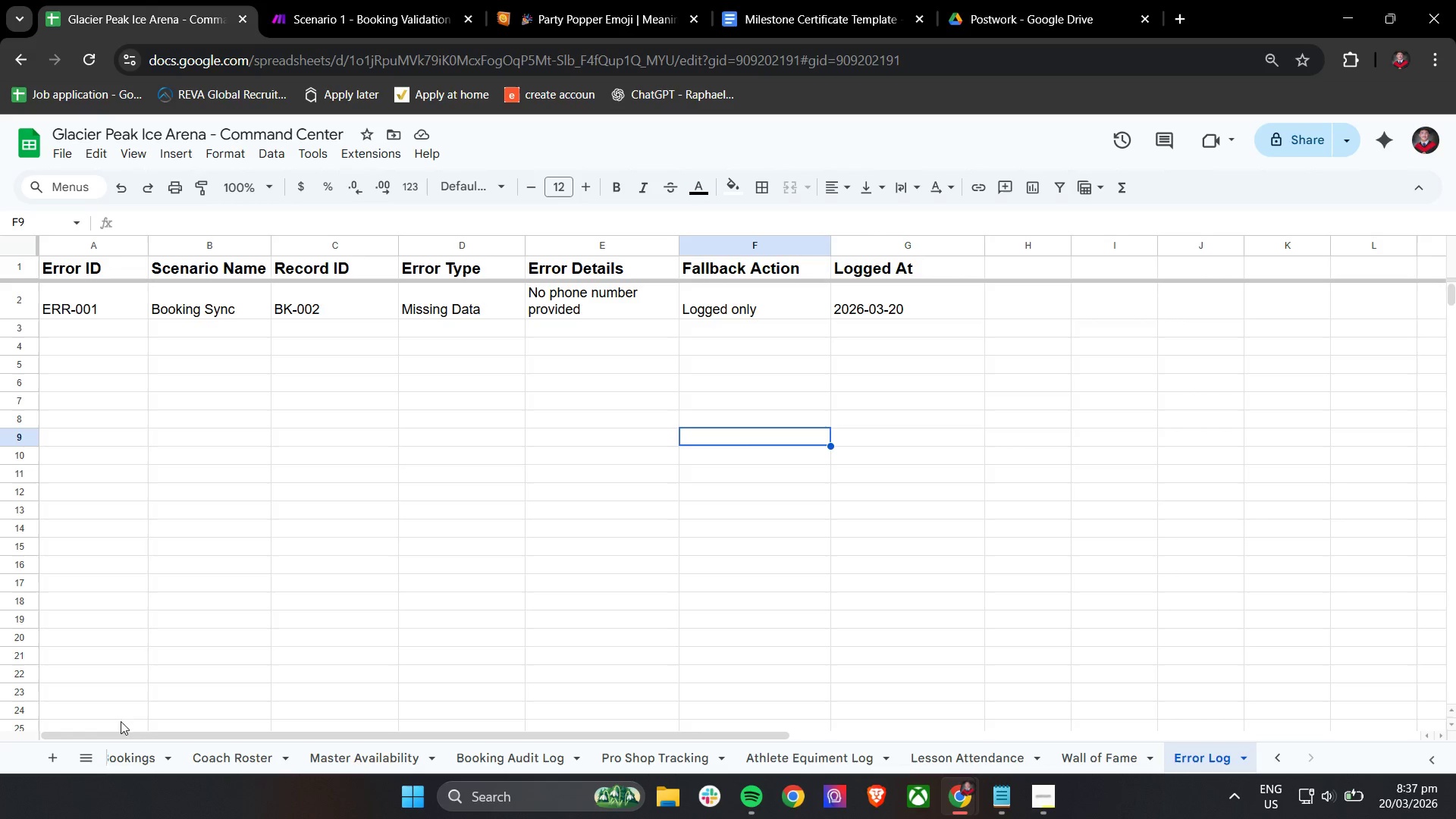 
left_click([120, 760])
 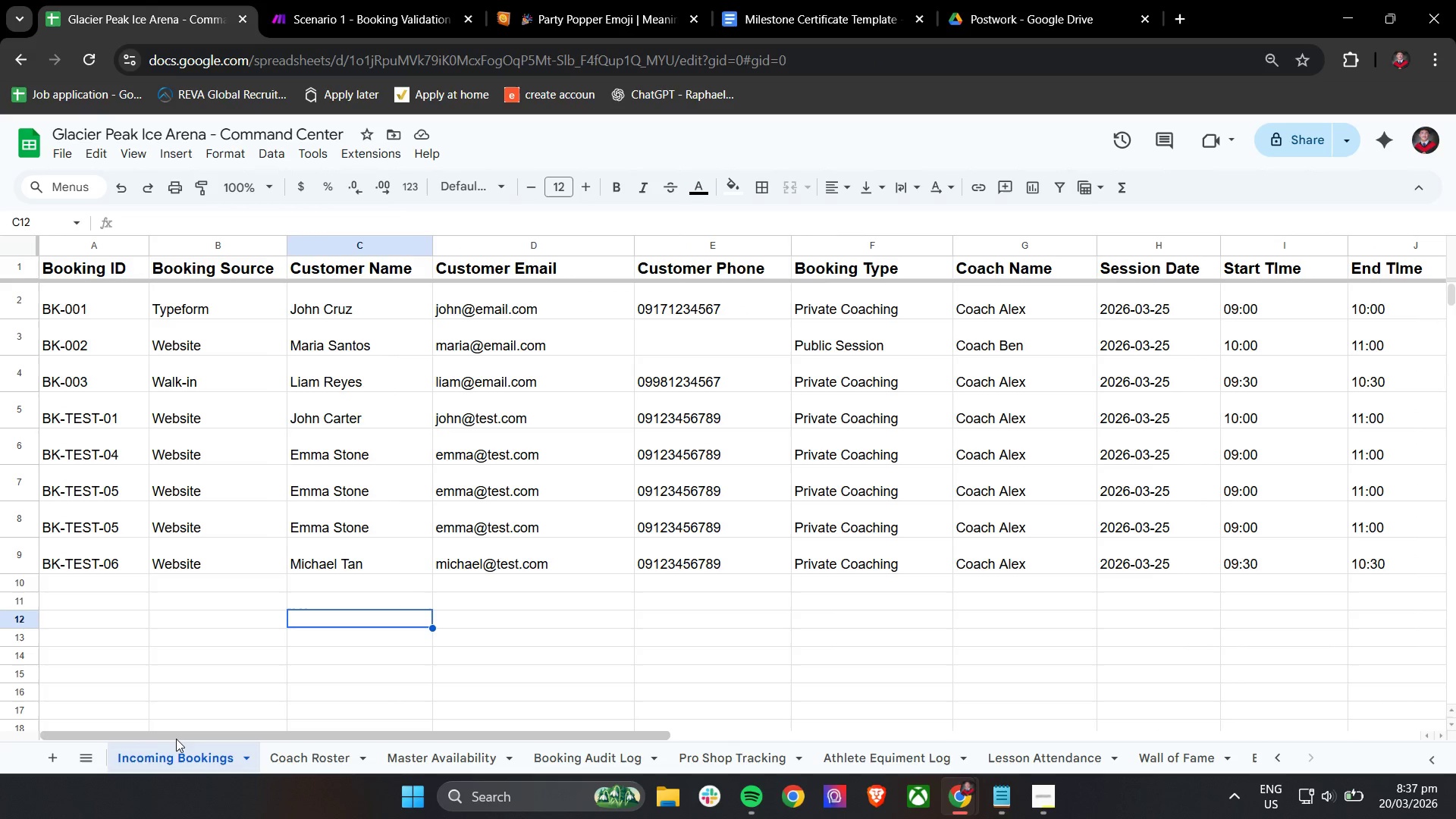 
left_click_drag(start_coordinate=[177, 739], to_coordinate=[146, 735])
 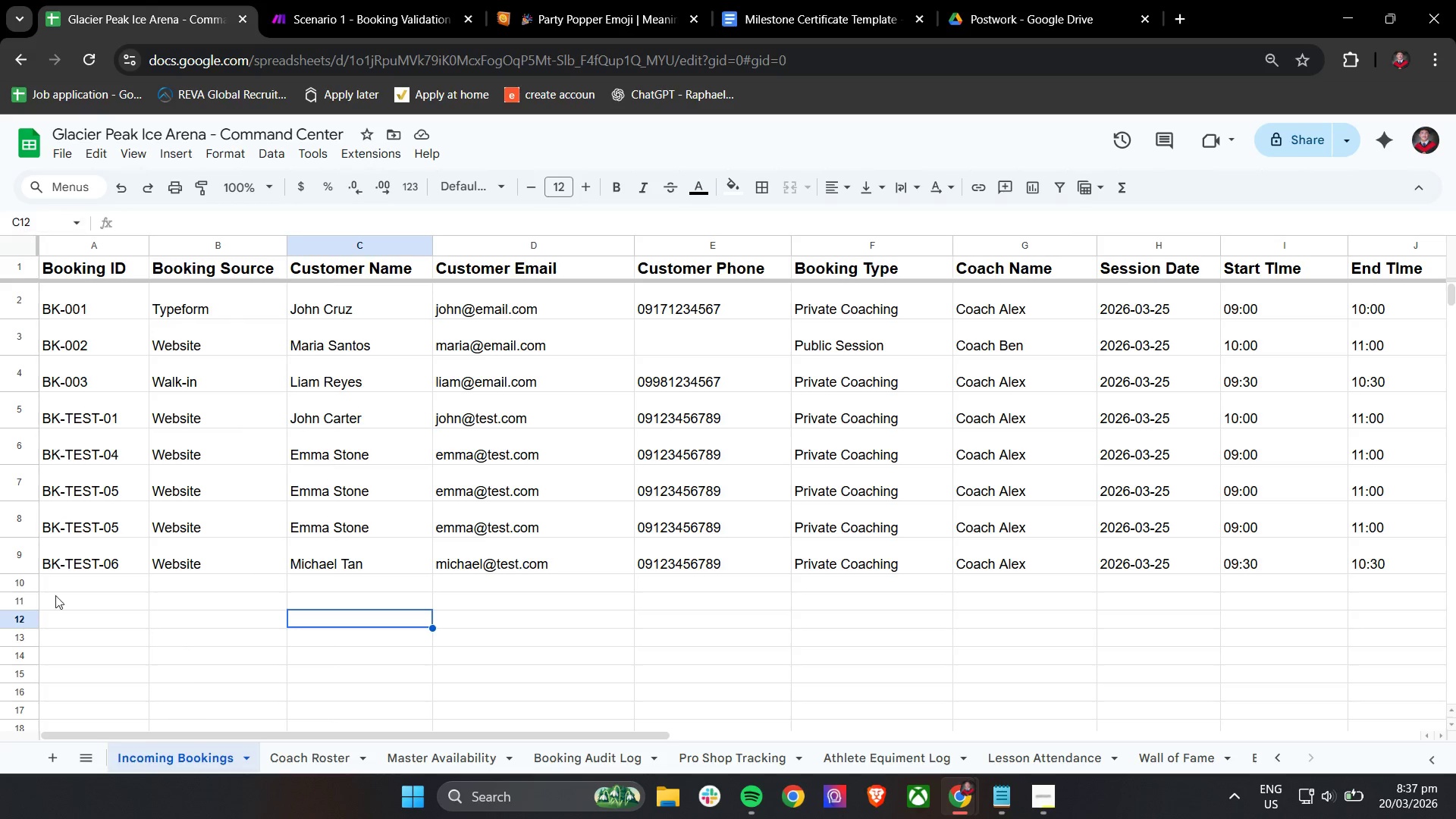 
wait(7.55)
 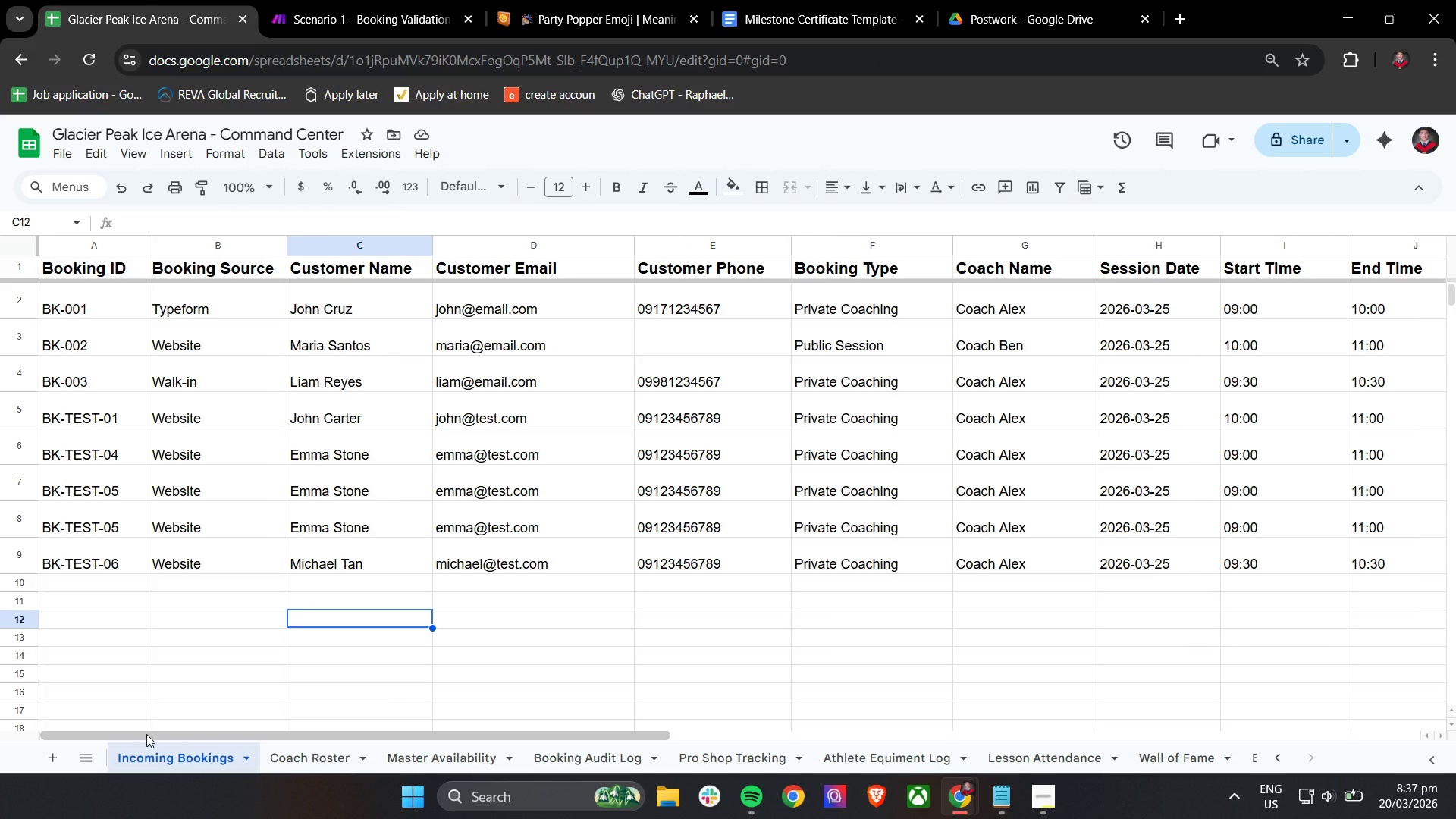 
type(BK-TEST)
key(Backspace)
key(Backspace)
key(Backspace)
key(Backspace)
type(FAIL-01)
key(Tab)
type(web)
key(Tab)
type(Nina Torres)
key(Tab)
type(nin@)
key(Backspace)
key(Backspace)
type(a)
key(Backspace)
type(na@test.com)
key(Tab)
type(09123456789)
key(Tab)
 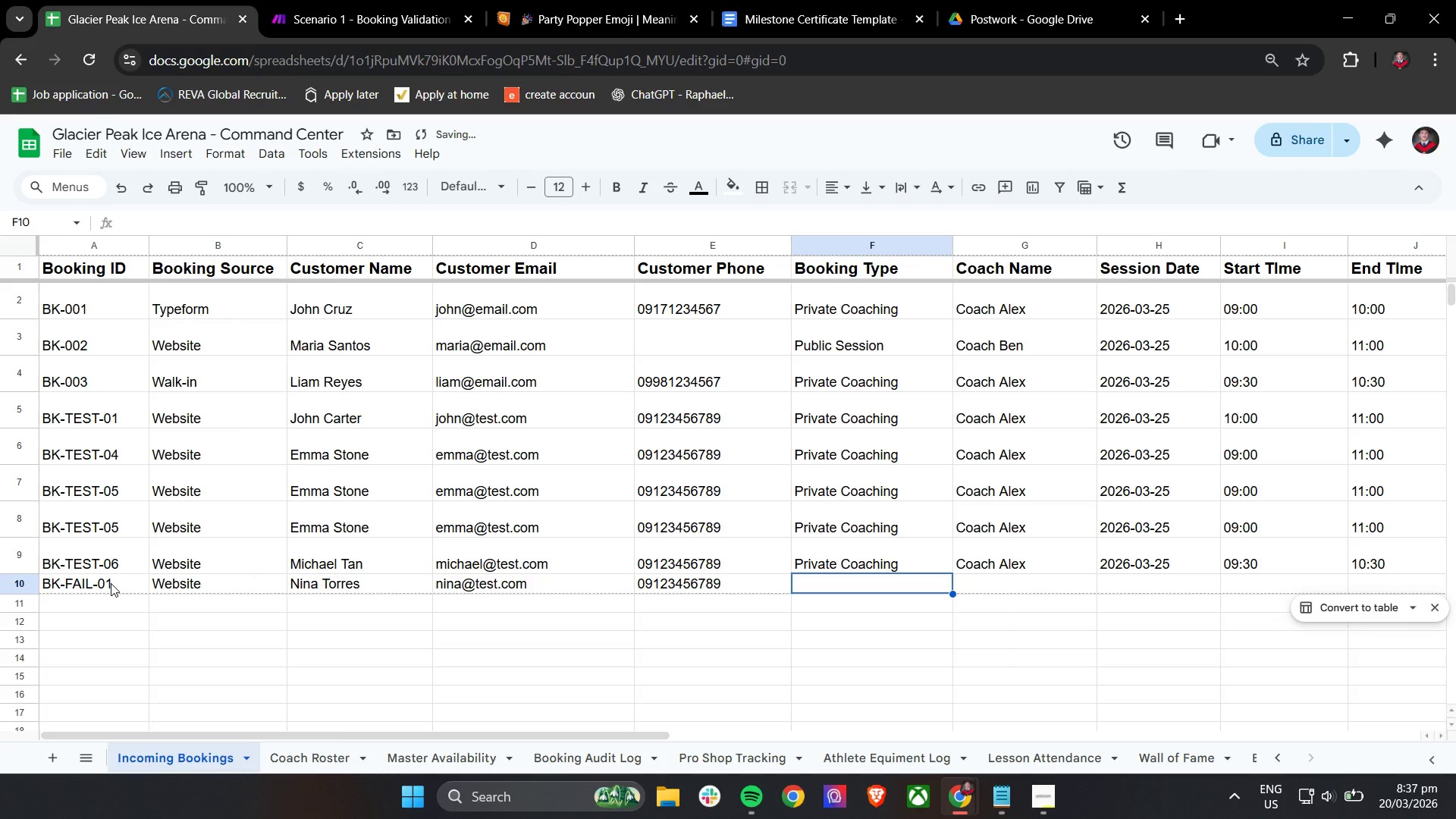 
wait(39.22)
 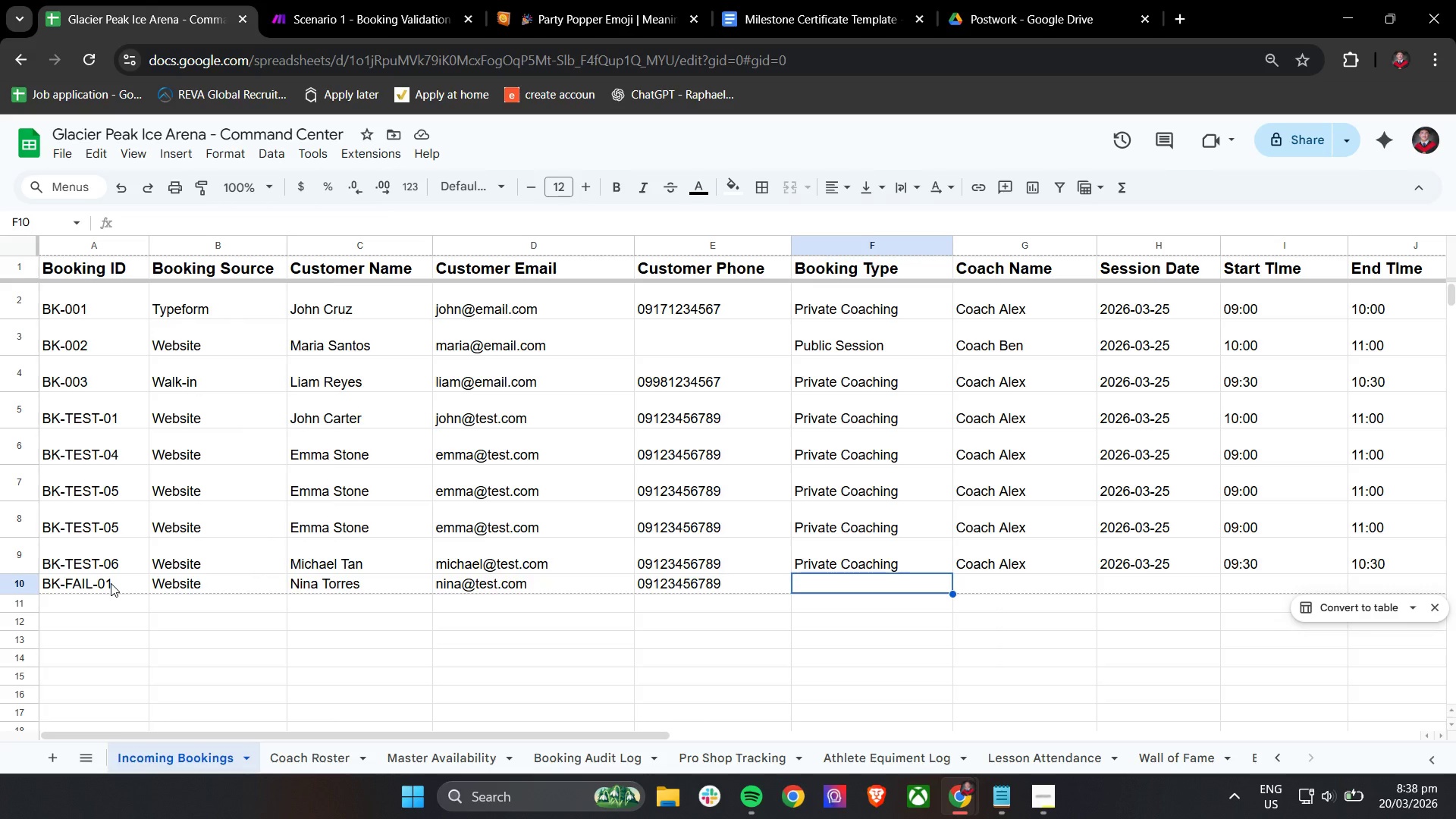 
left_click([673, 584])
 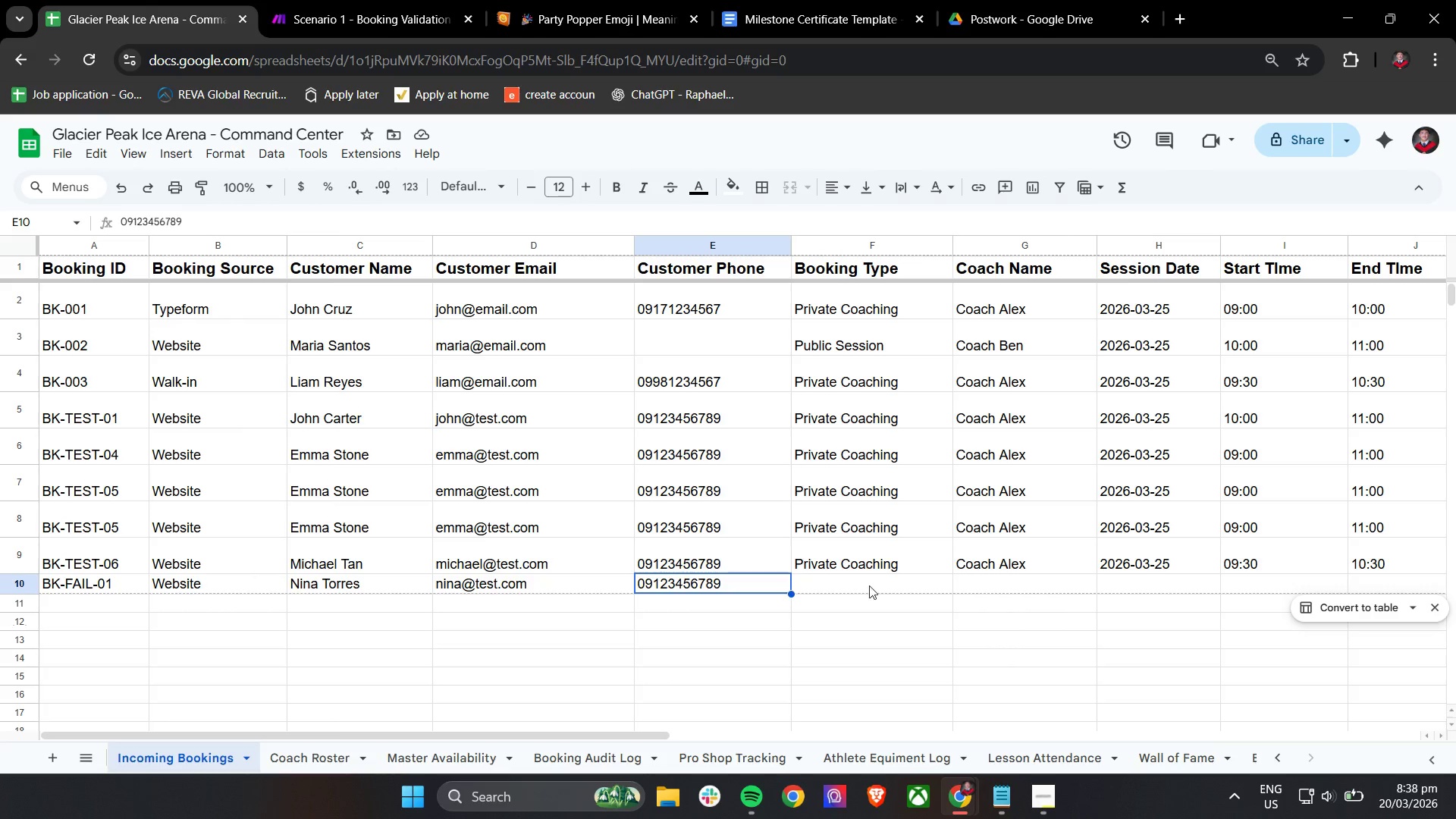 
left_click([896, 587])
 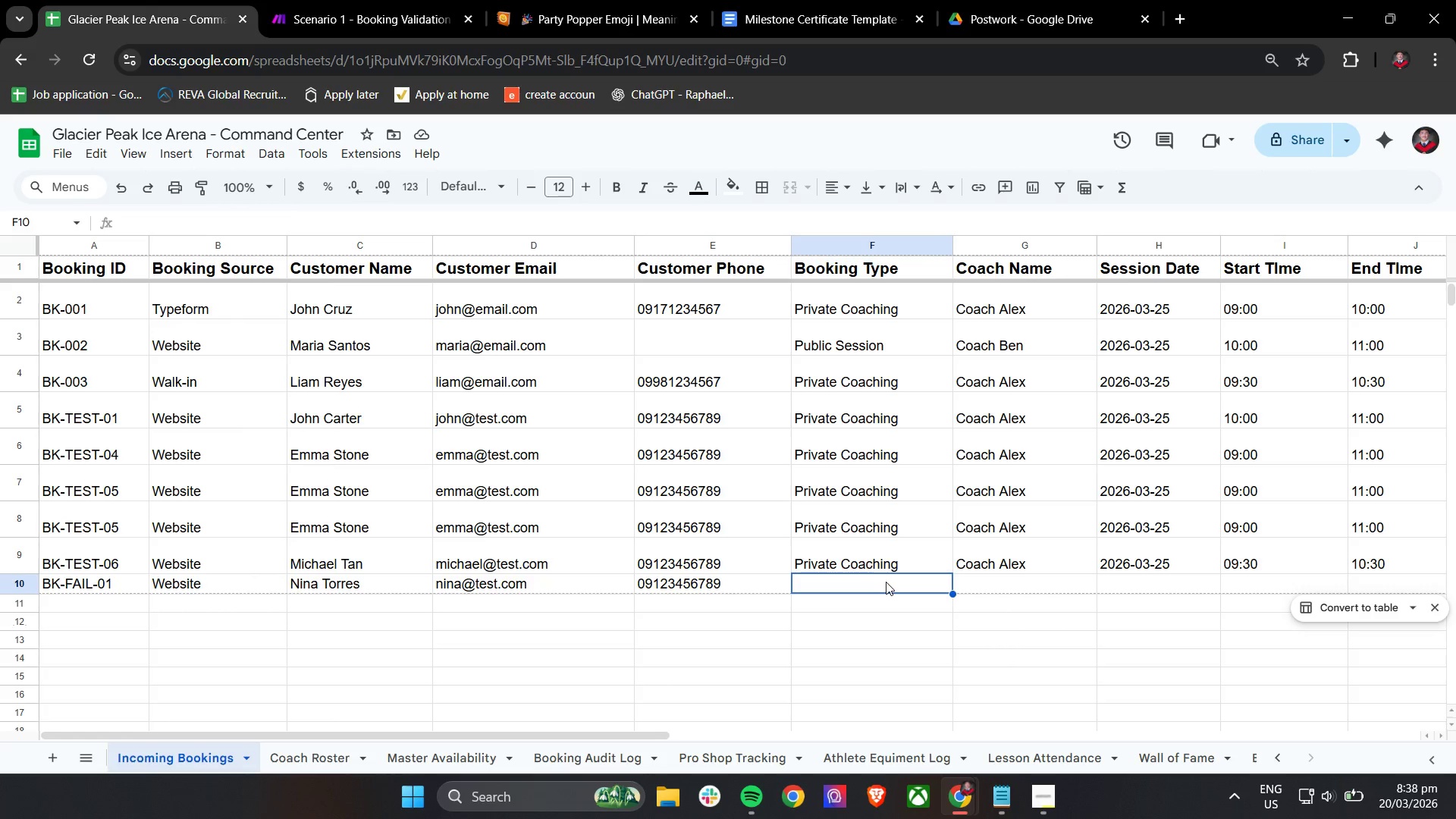 
left_click_drag(start_coordinate=[881, 582], to_coordinate=[0, 583])
 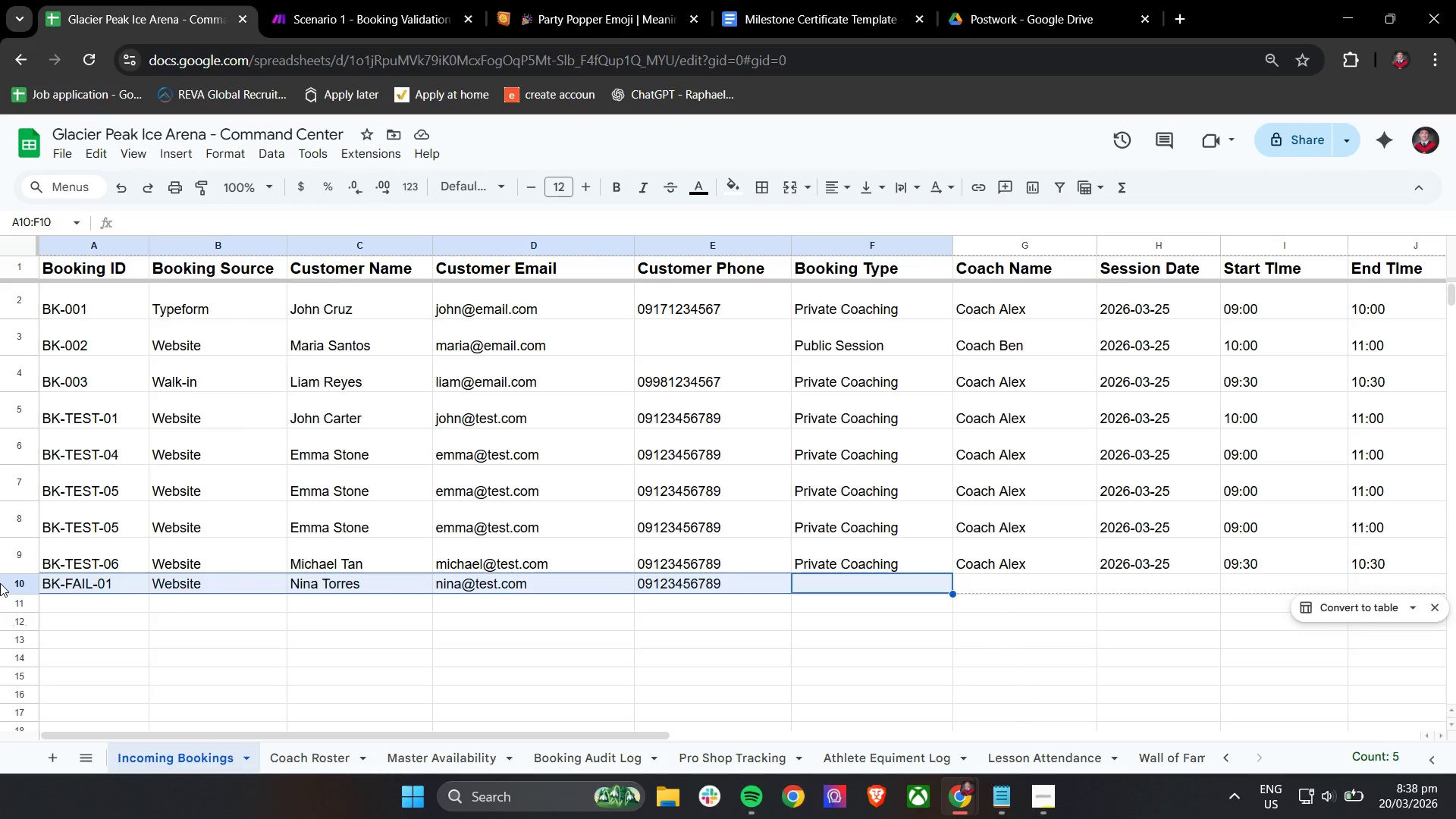 
key(Backspace)
 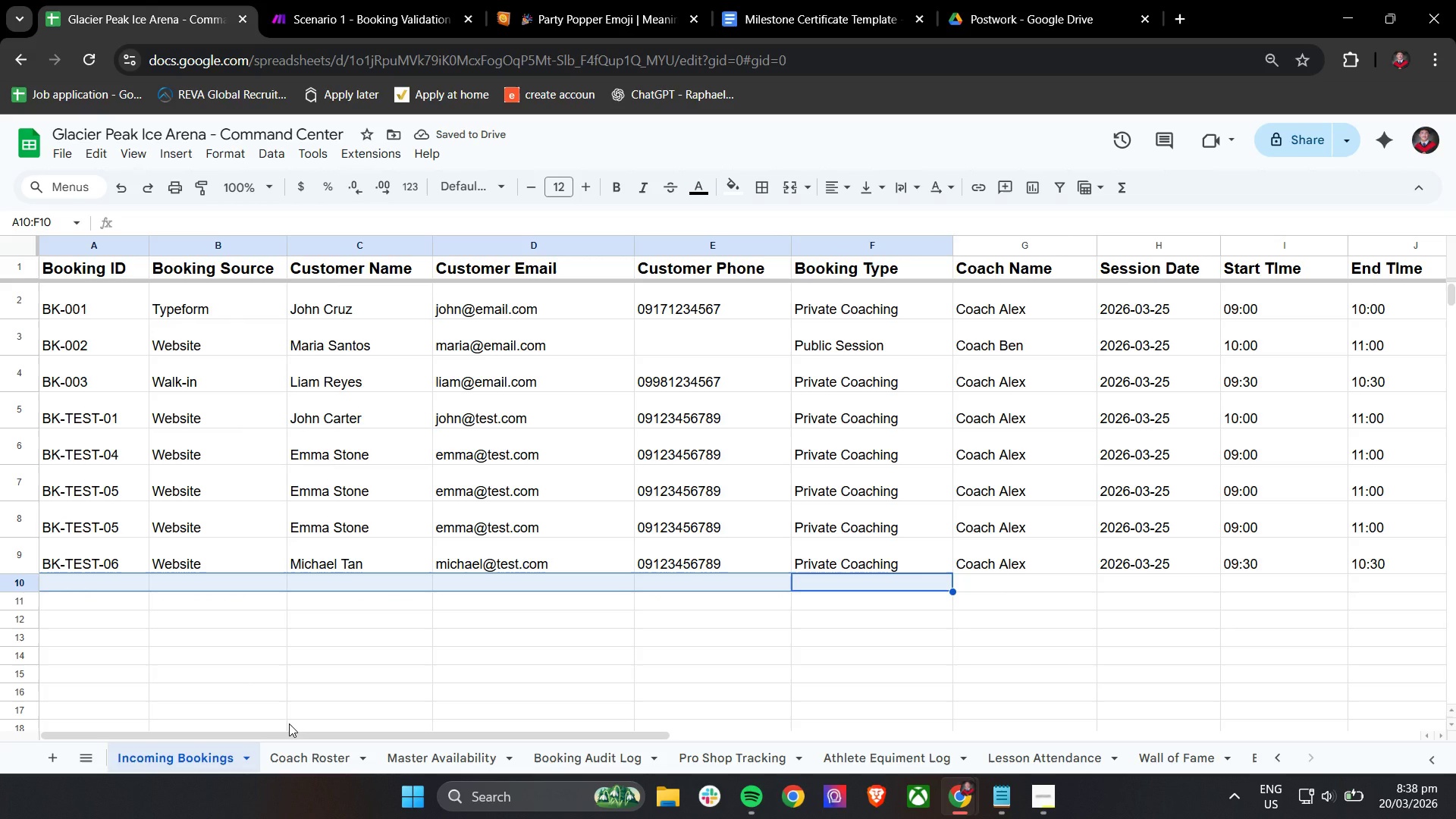 
wait(8.52)
 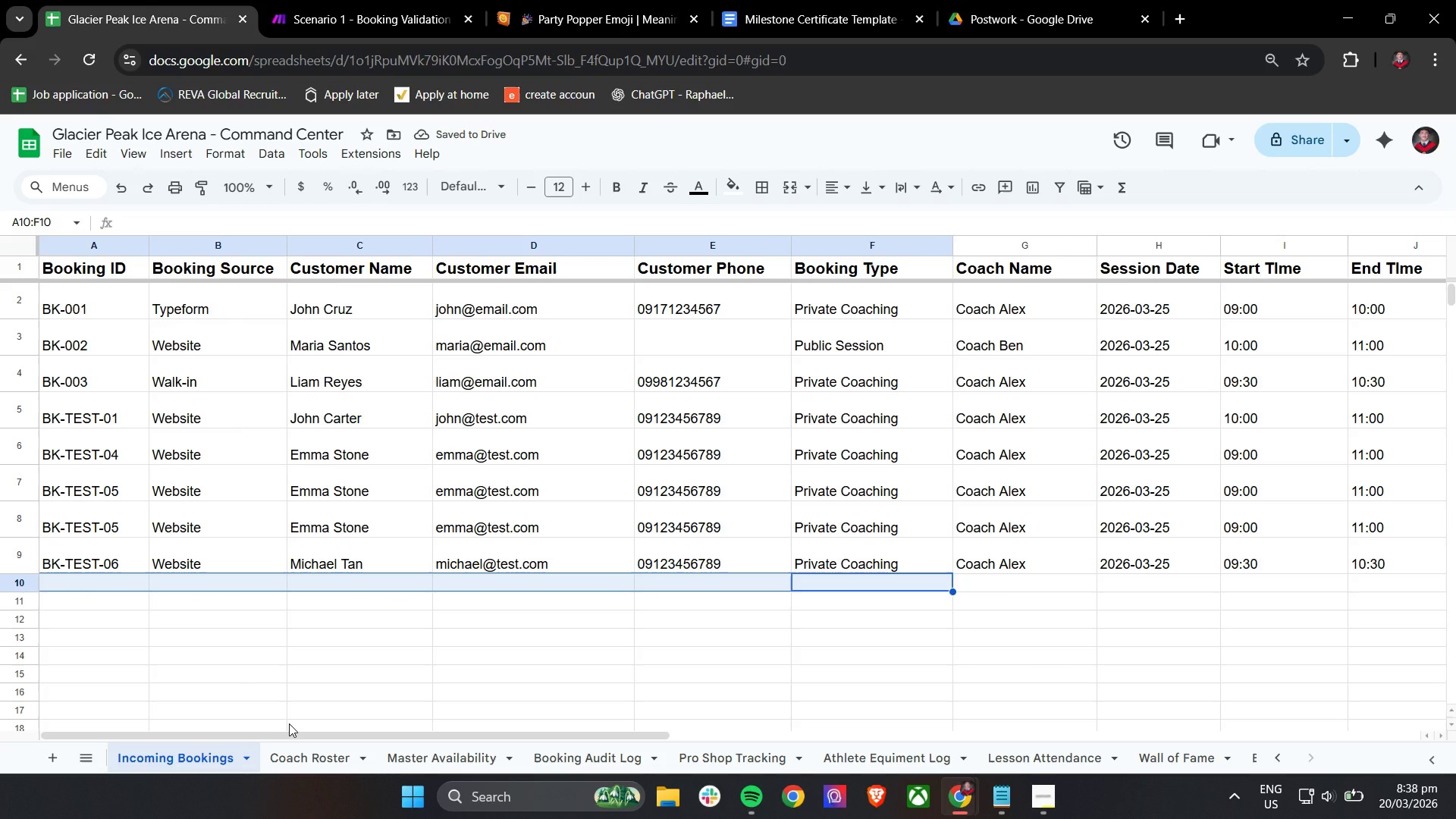 
left_click([108, 593])
 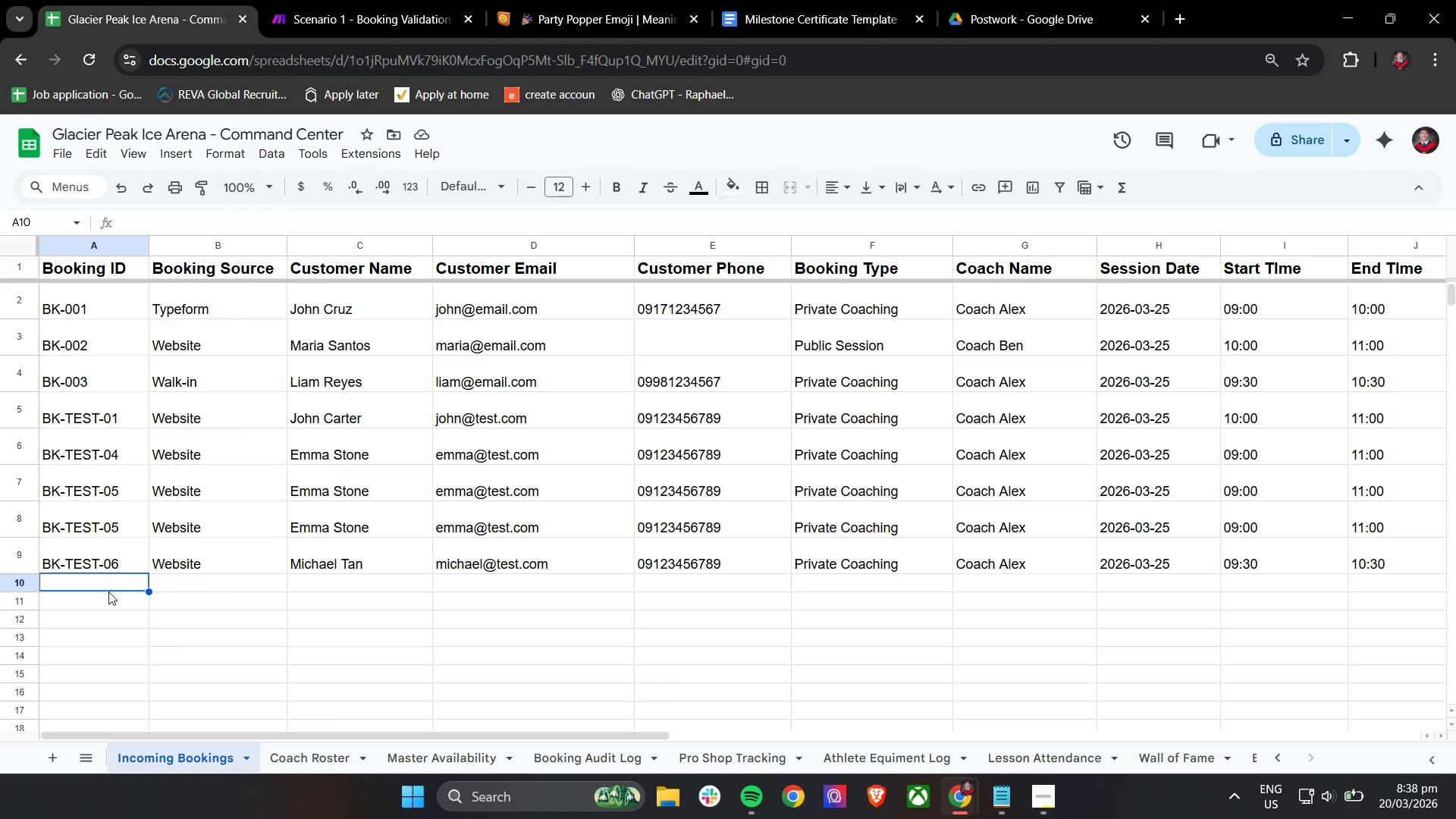 
hold_key(key=ShiftLeft, duration=0.95)
 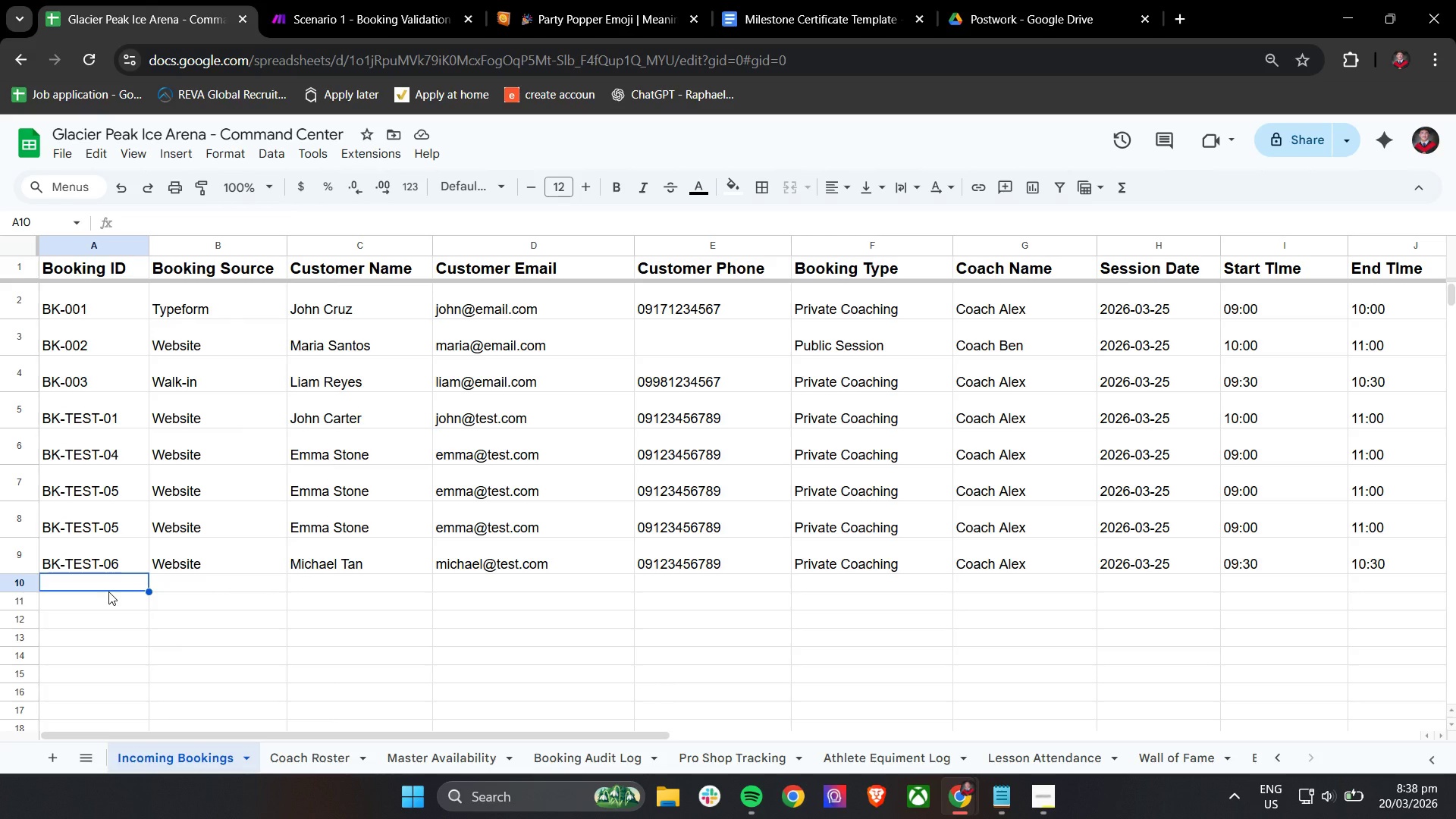 
type(K)
key(Backspace)
type(bk)
key(Backspace)
key(Backspace)
type(bk)
key(Backspace)
key(Backspace)
type(BK-ERR-01)
key(Tab)
type(we)
key(Tab)
 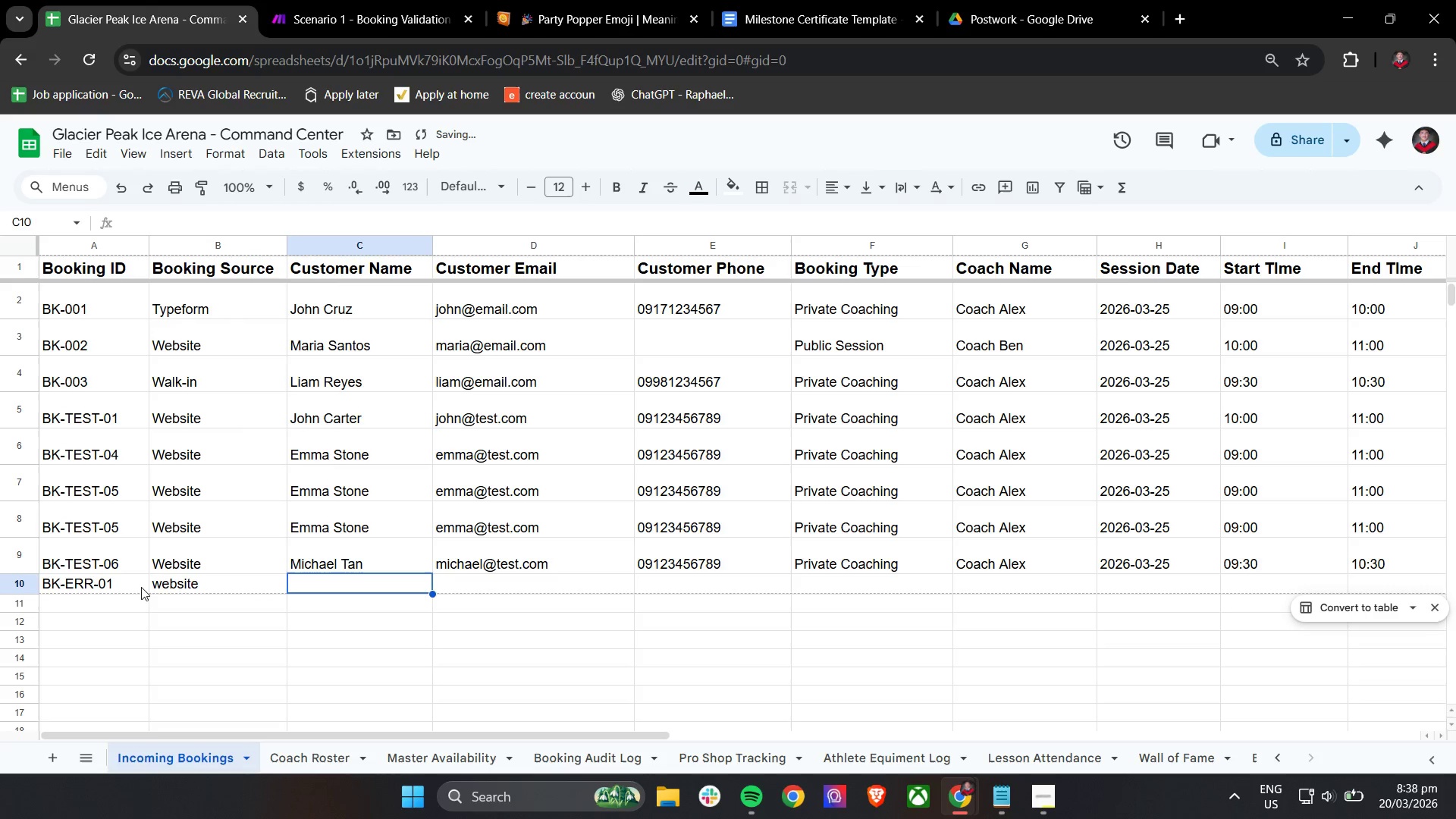 
double_click([188, 580])
 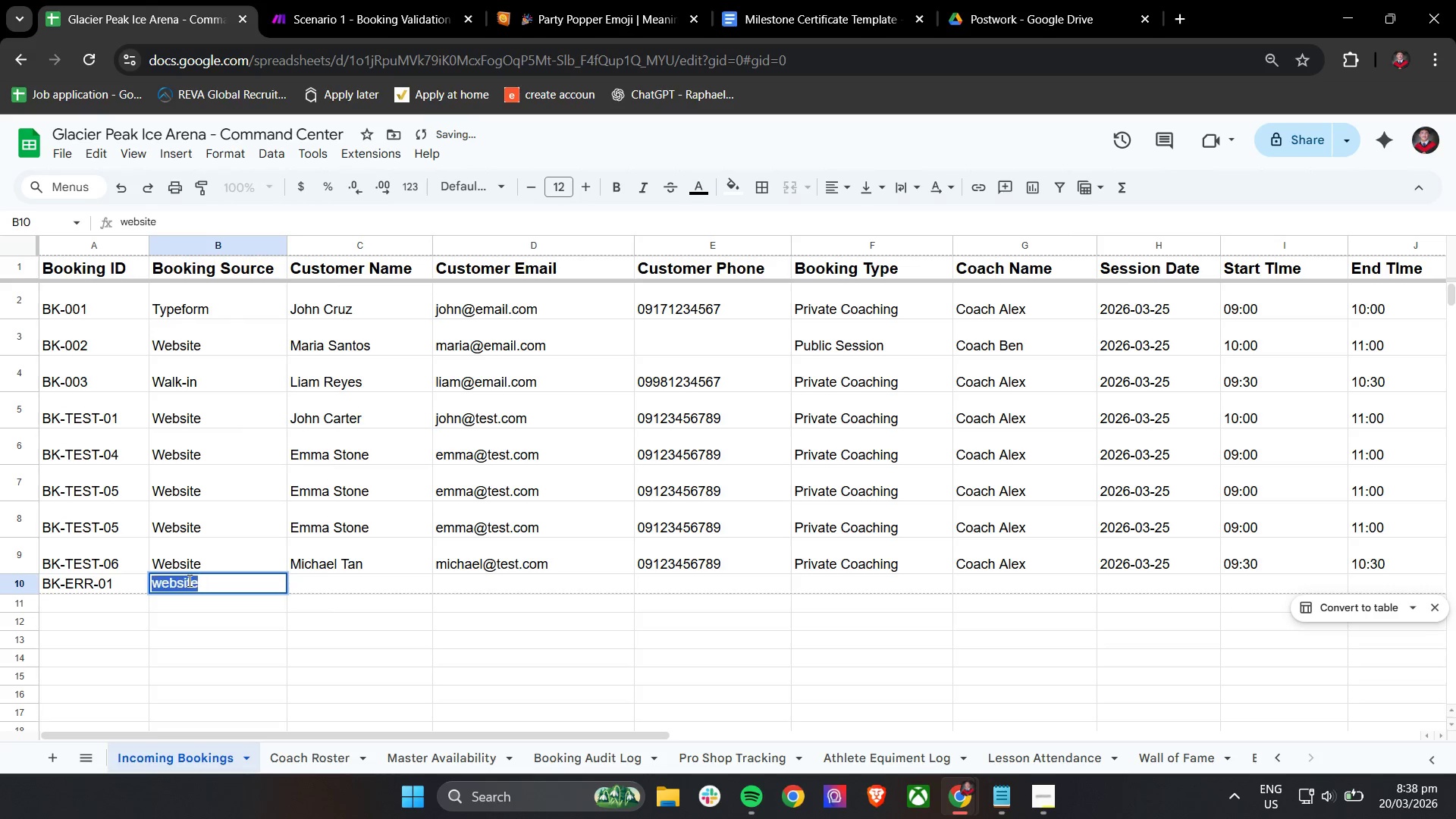 
triple_click([188, 580])
 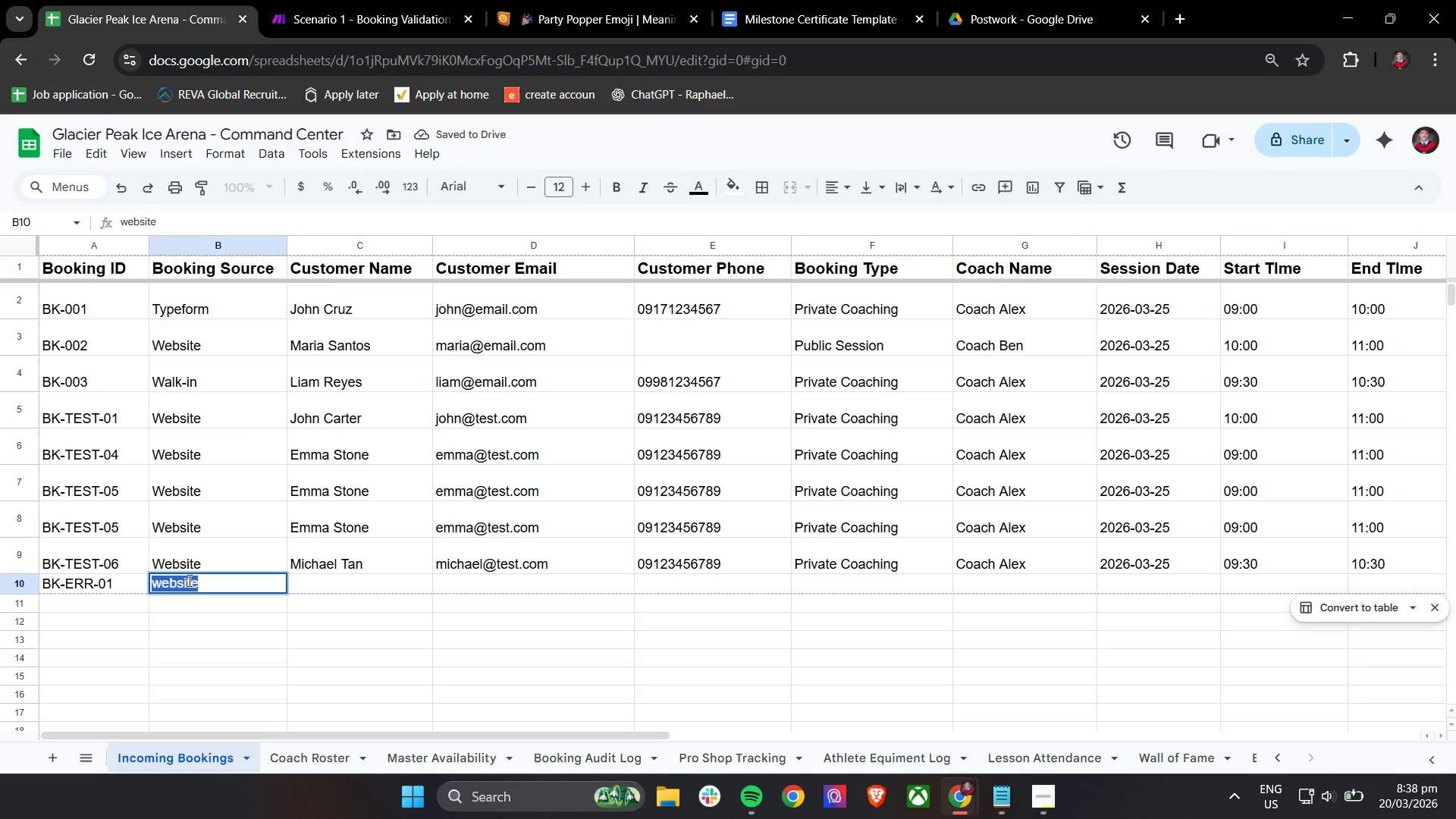 
triple_click([188, 580])
 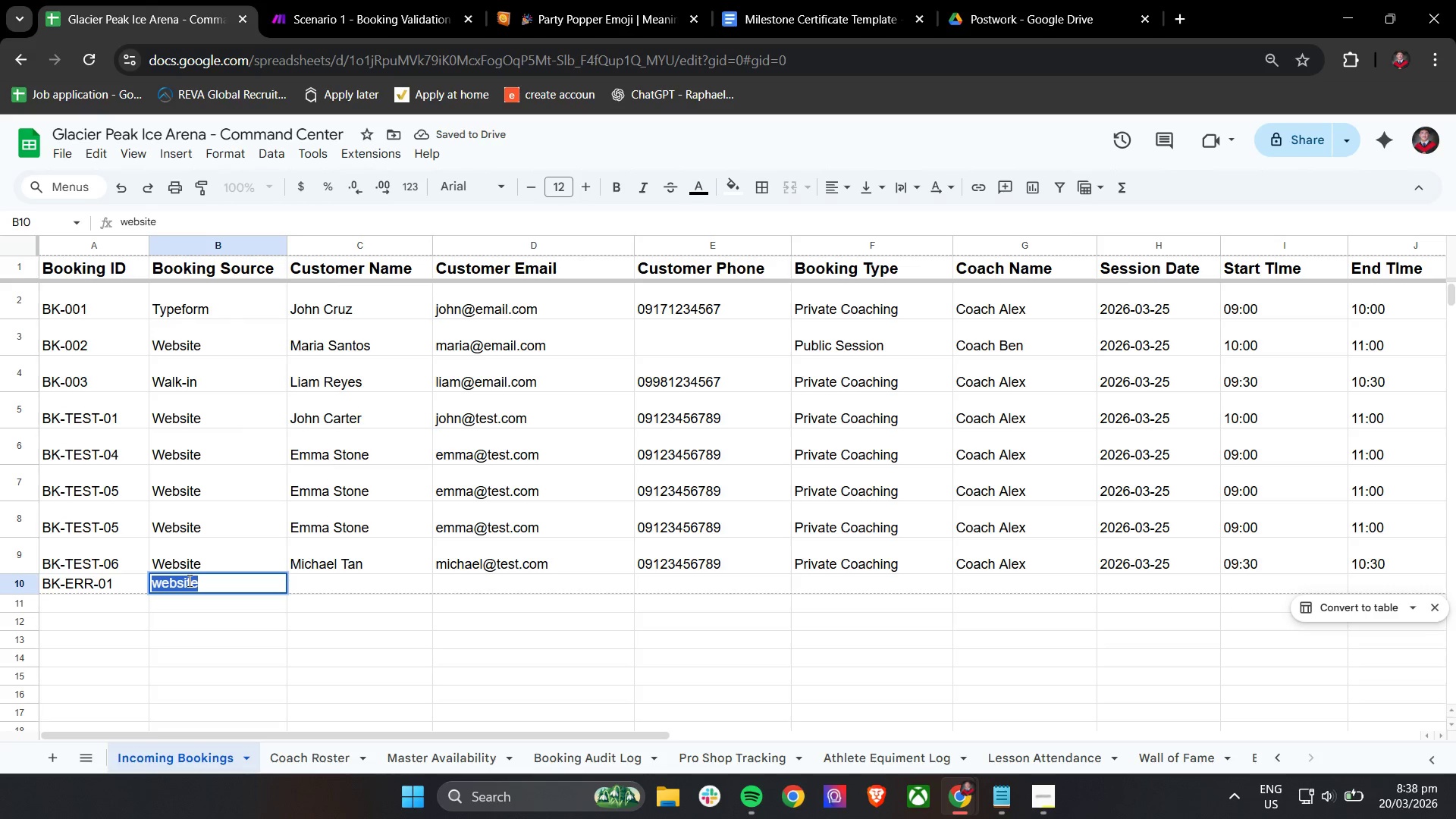 
type(We)
 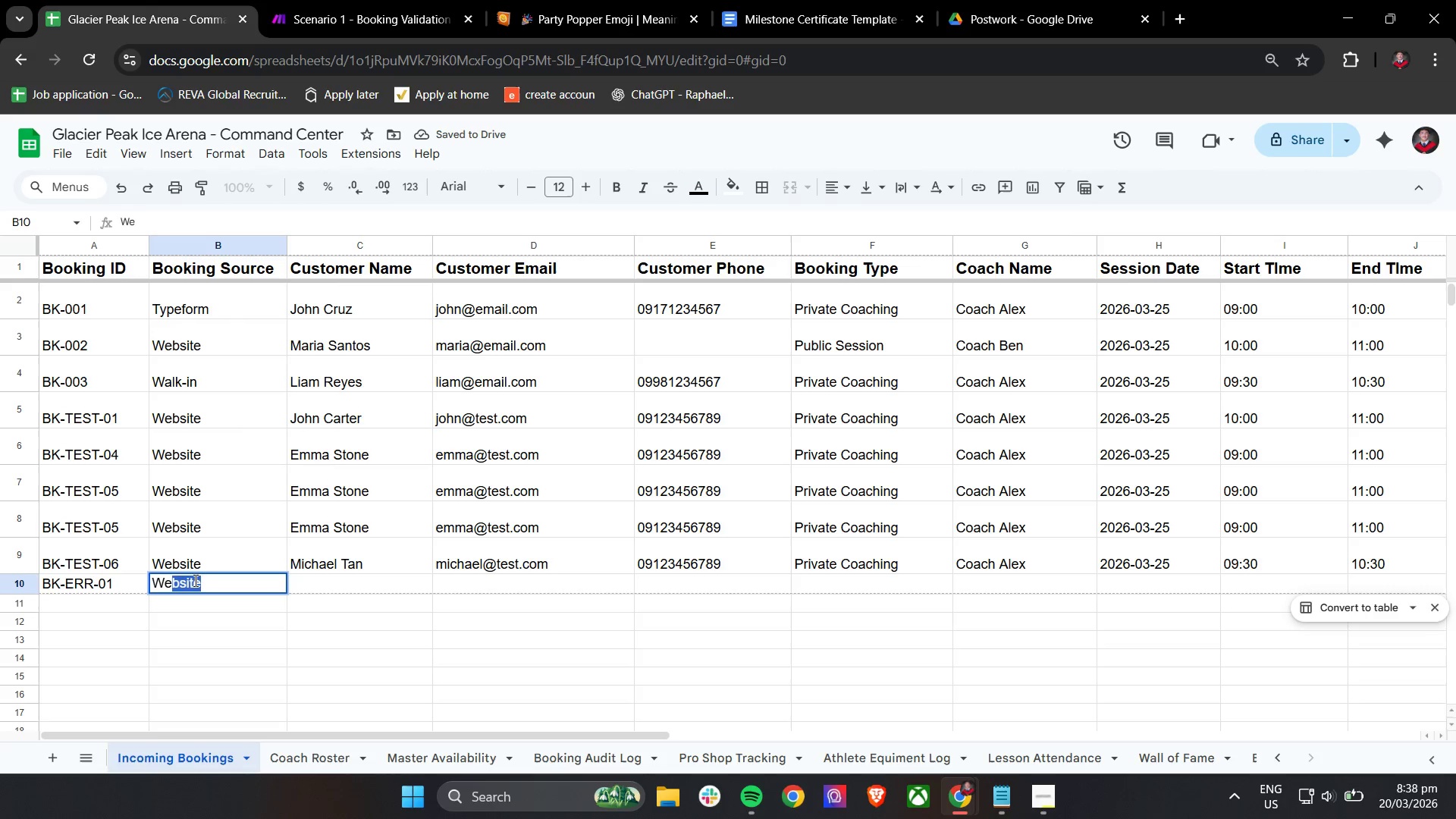 
type(b)
key(Tab)
type(Kebin)
key(Backspace)
key(Backspace)
key(Backspace)
type(vin Lim)
key(Tab)
key(Tab)
type(09123456789)
key(Tab)
type(Pri)
key(Tab)
type(Coach Al)
key(Tab)
type(2026-03-25)
key(Tab)
 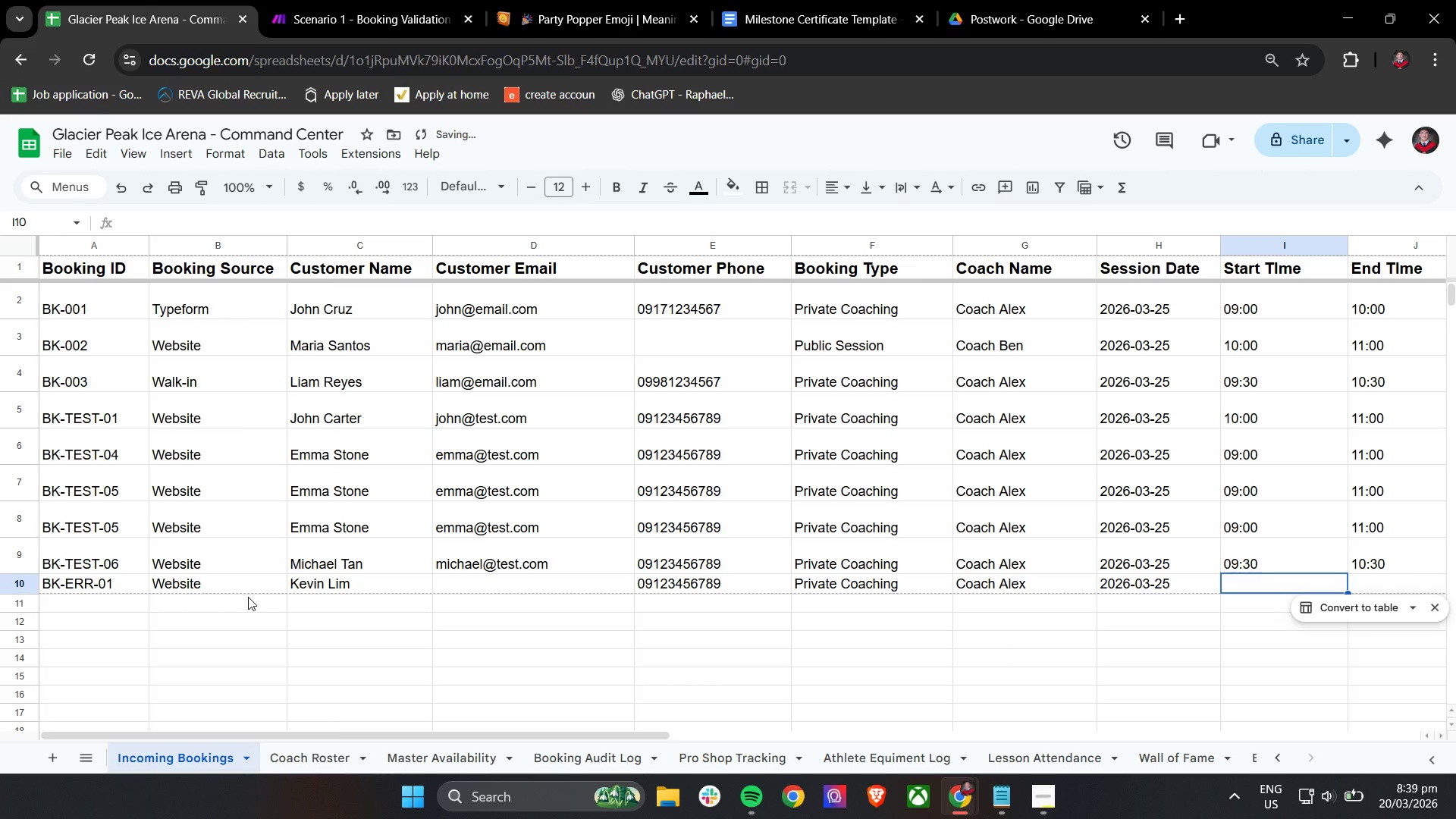 
type(09:00)
key(Tab)
type(10:00)
key(Tab)
type(RInk)
key(Tab)
 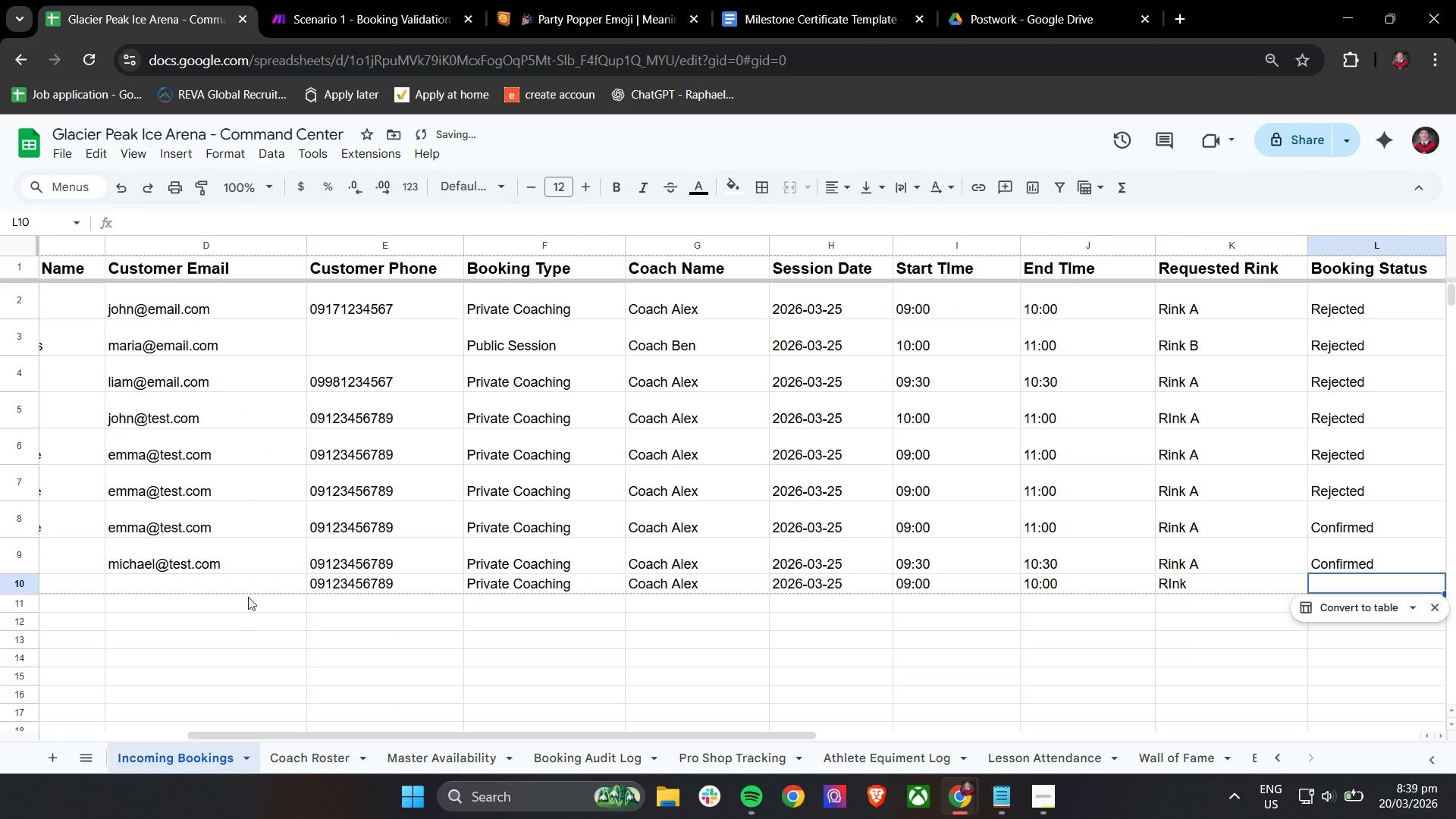 
double_click([1197, 589])
 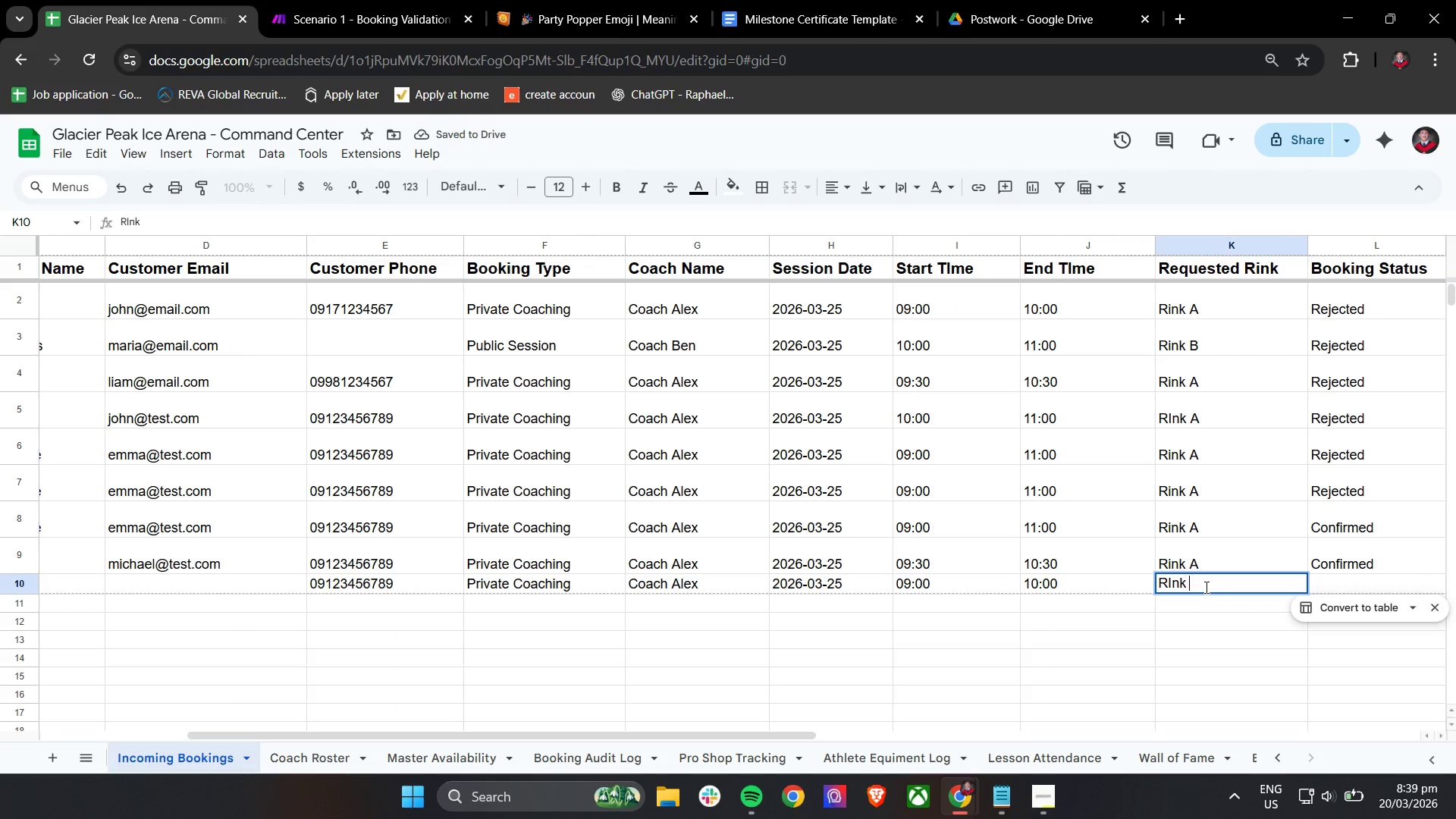 
type( A)
key(Tab)
type(Pending)
key(Tab)
 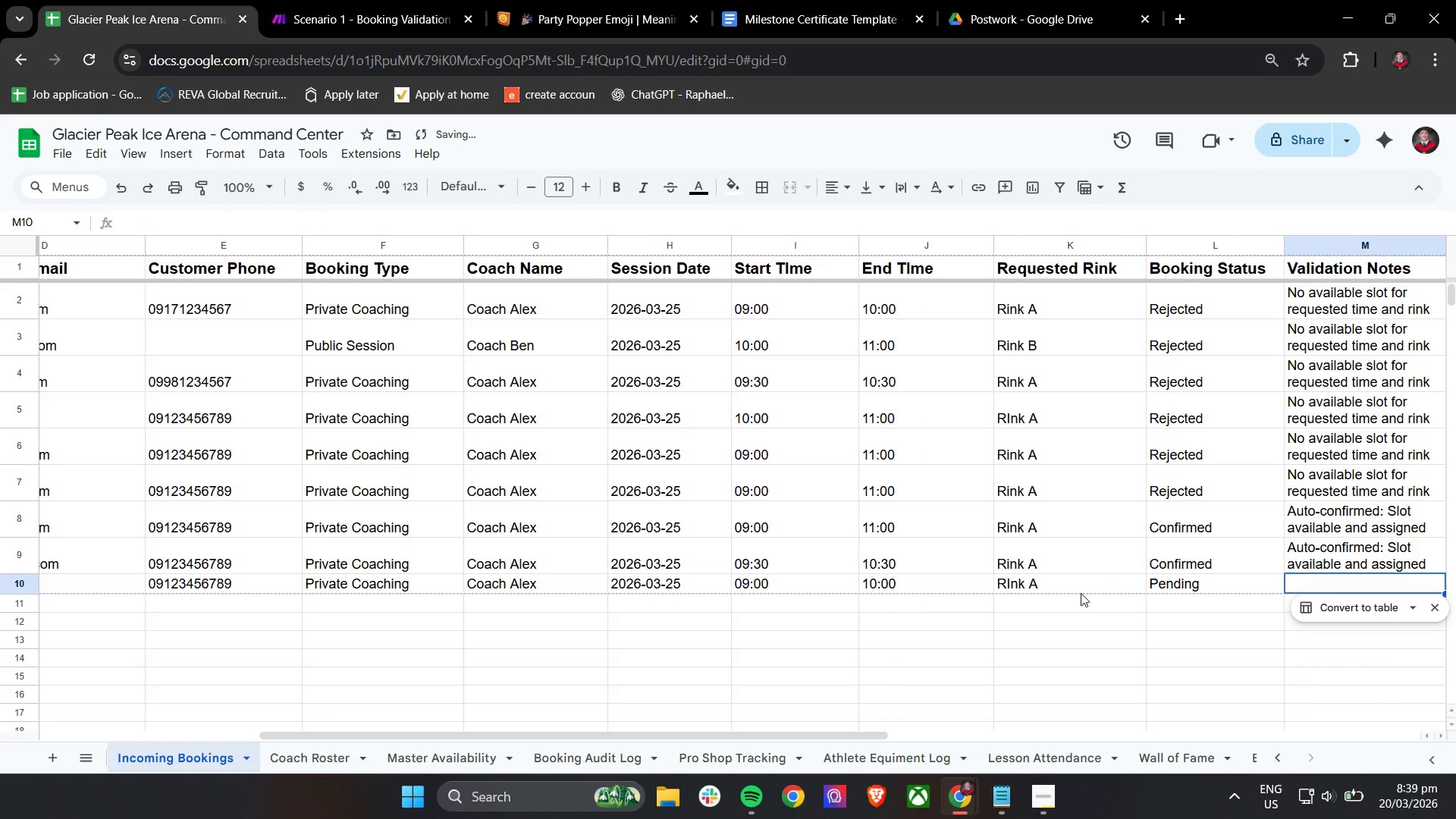 
wait(6.22)
 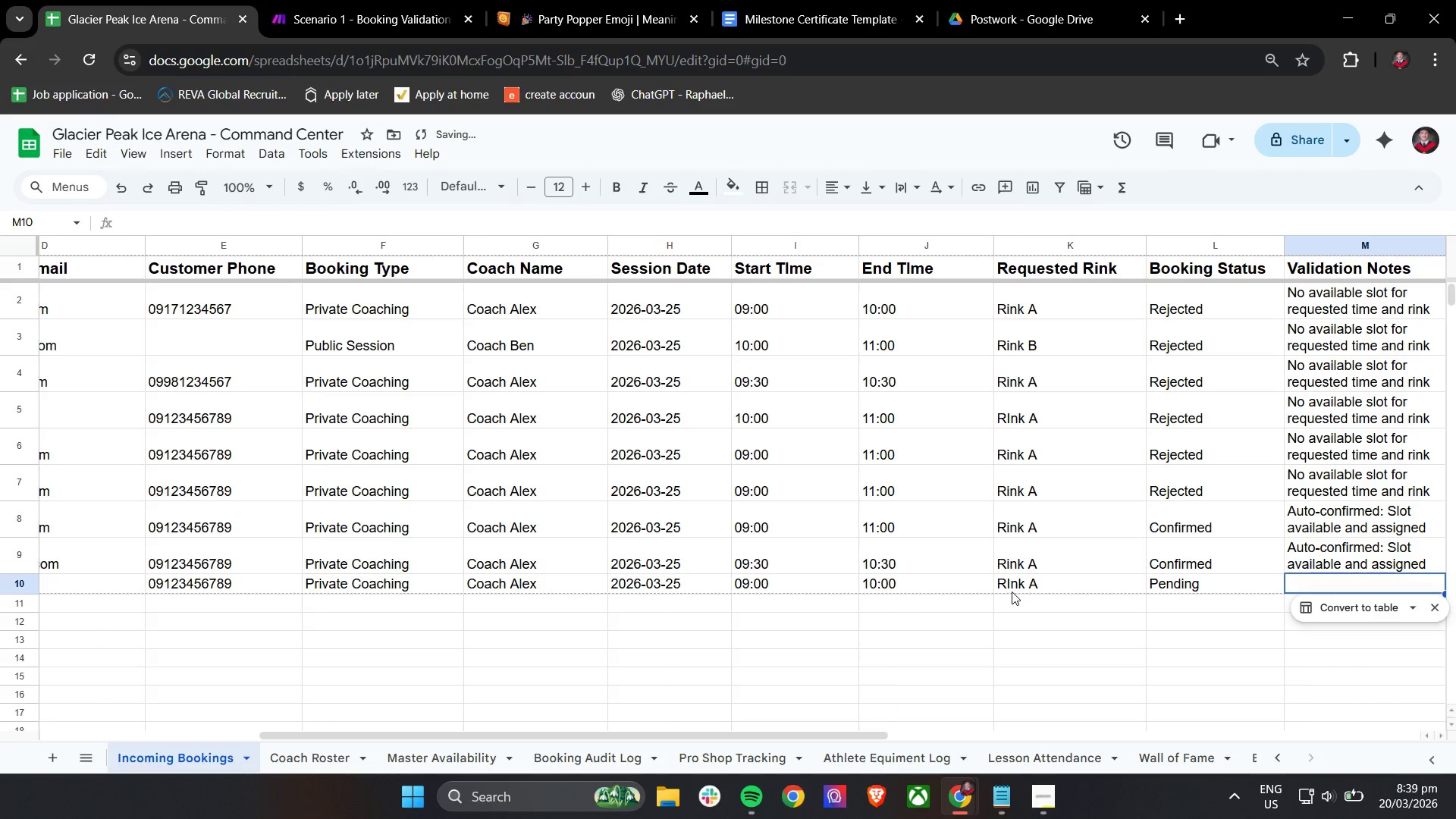 
left_click([362, 0])
 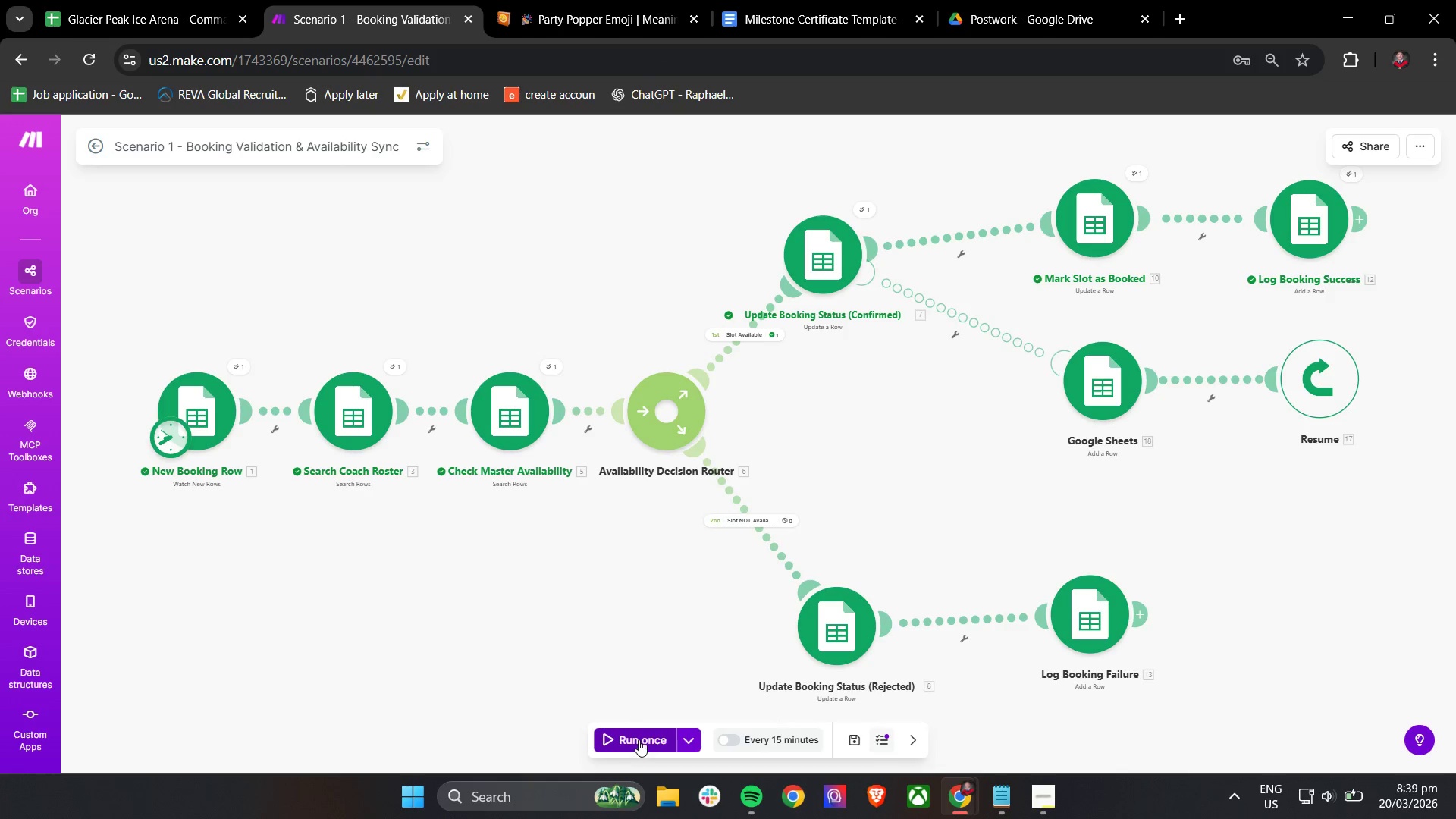 
left_click([639, 739])
 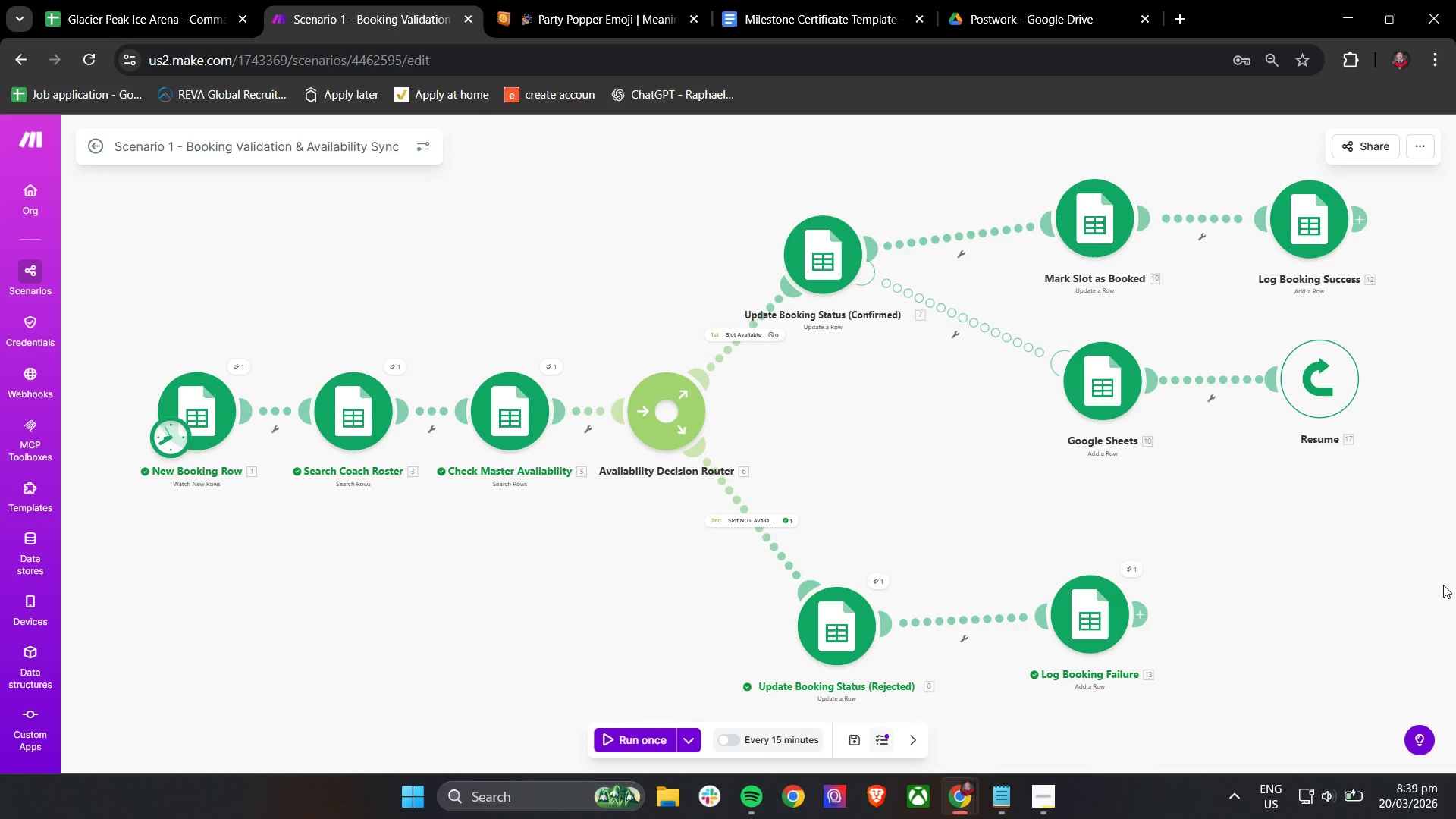 
left_click([158, 0])
 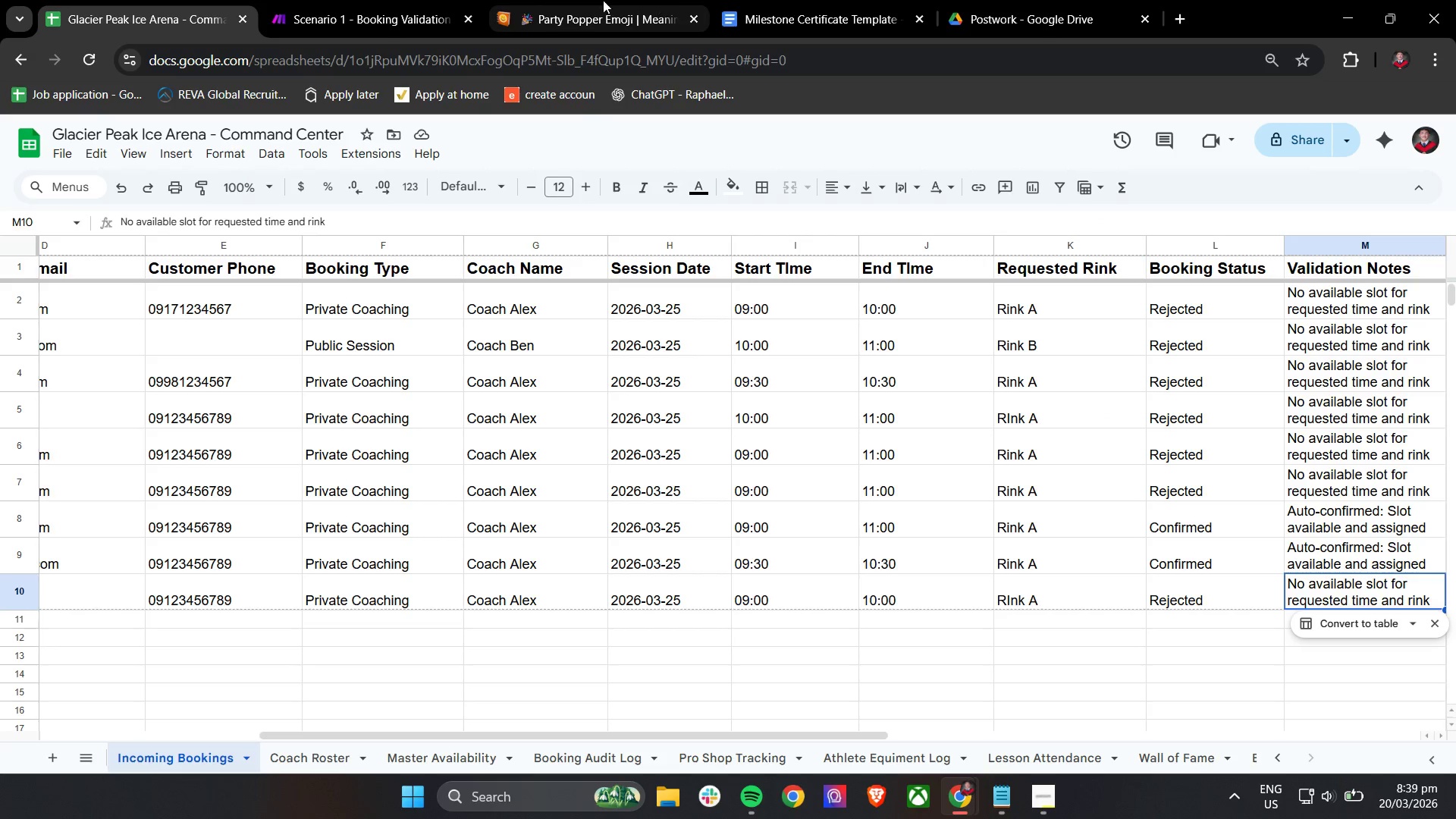 
left_click([317, 0])
 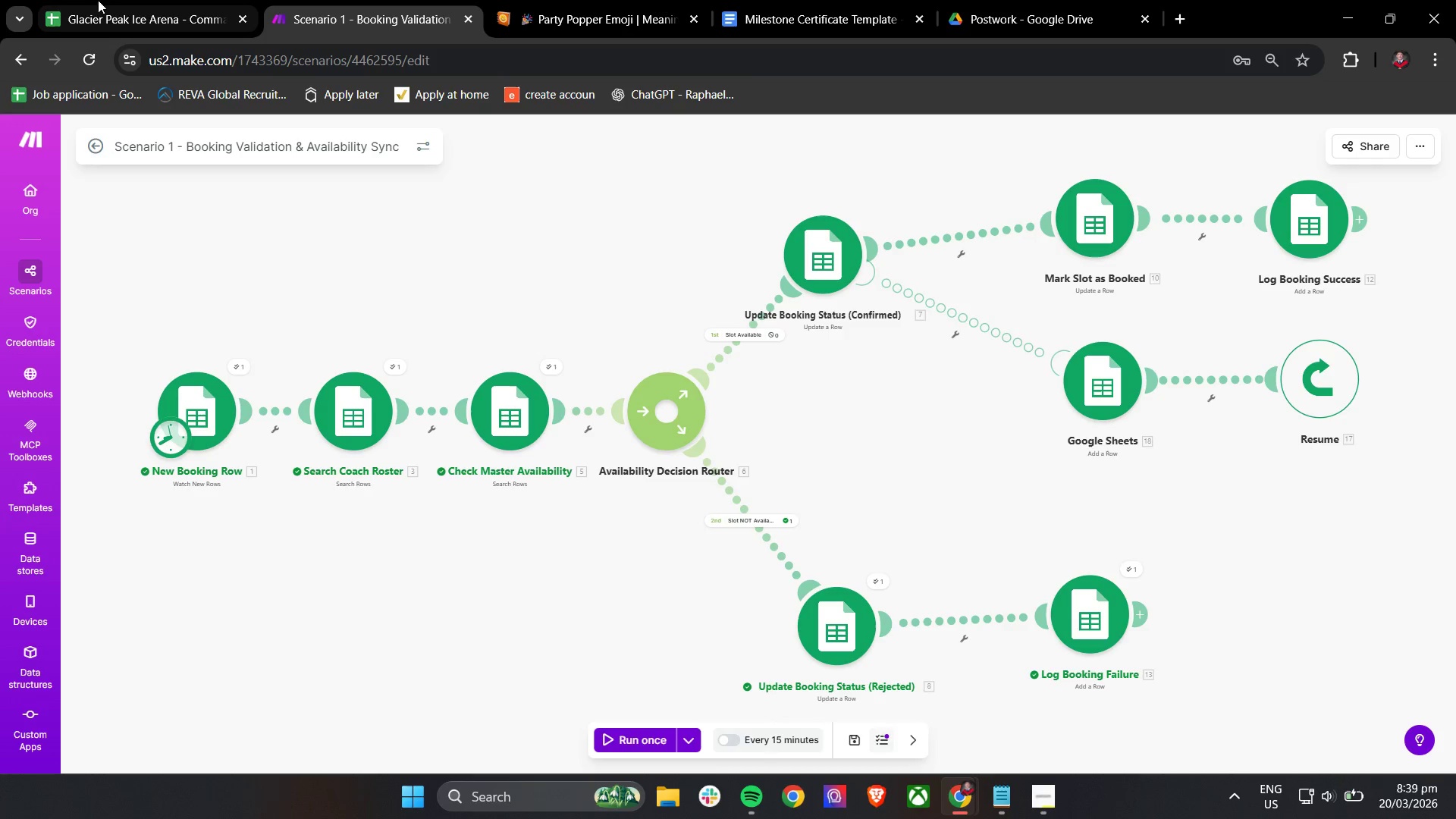 
left_click([86, 0])
 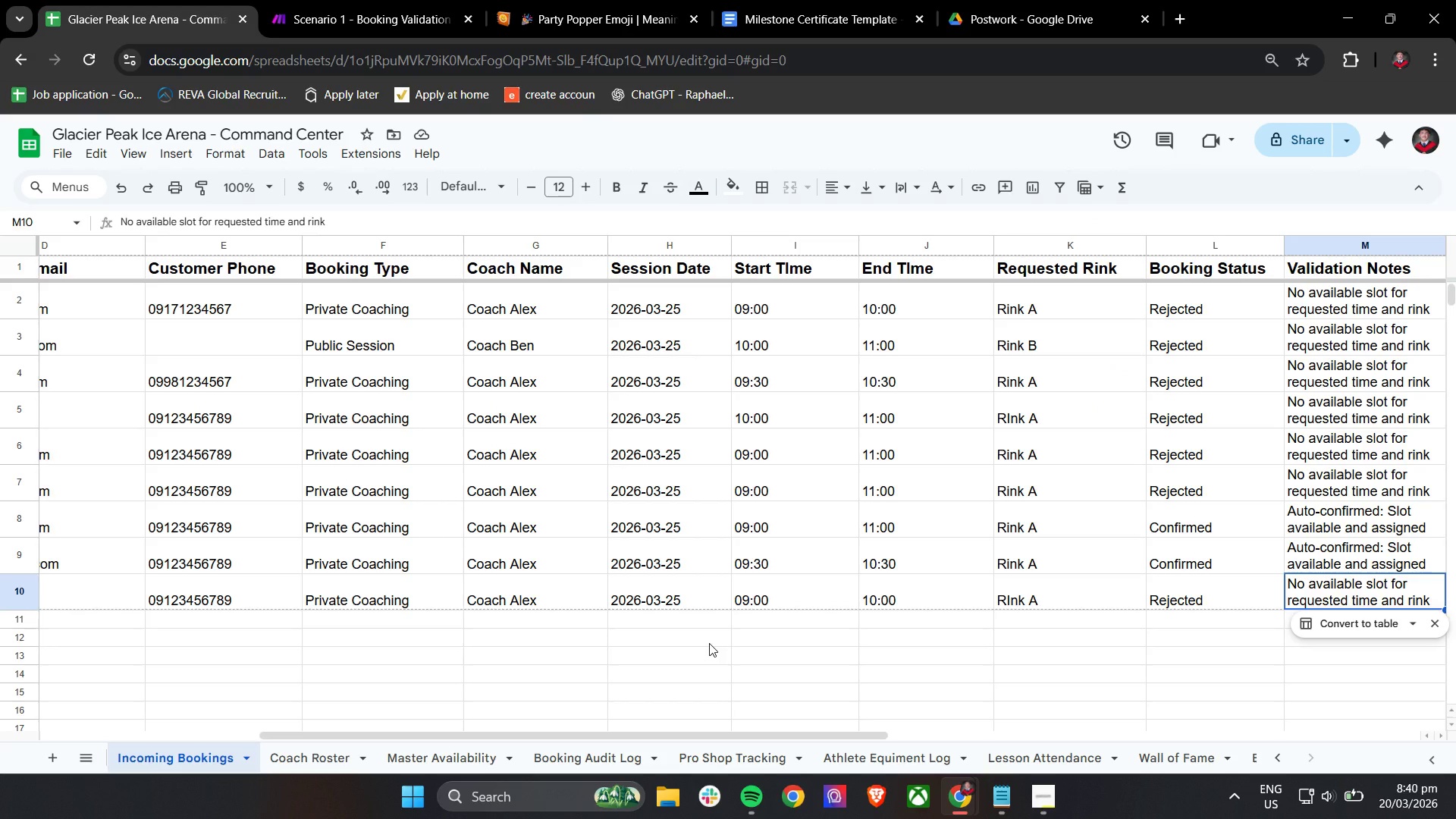 
scroll: coordinate [709, 639], scroll_direction: down, amount: 3.0
 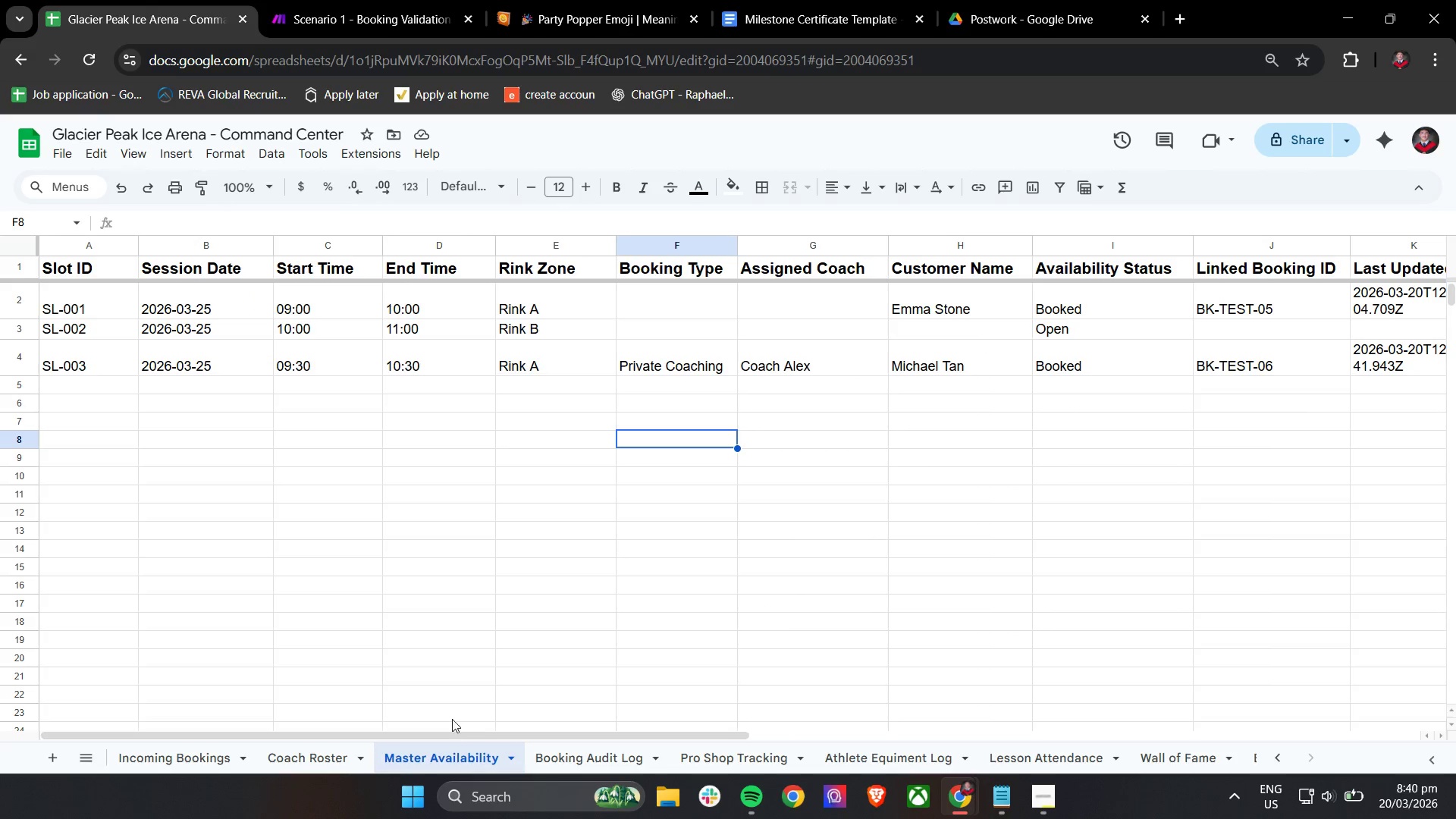 
wait(6.28)
 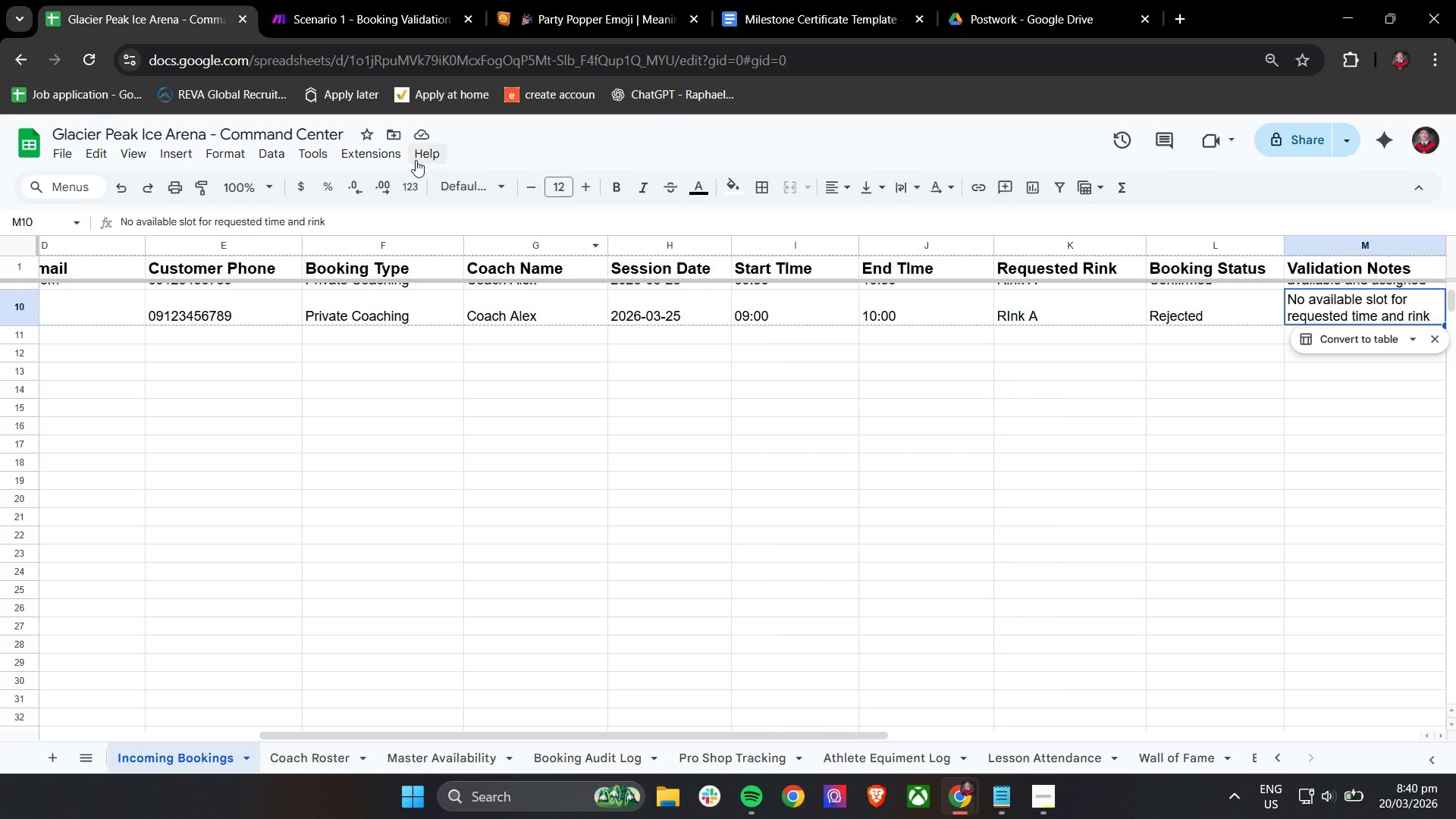 
left_click_drag(start_coordinate=[443, 735], to_coordinate=[433, 735])
 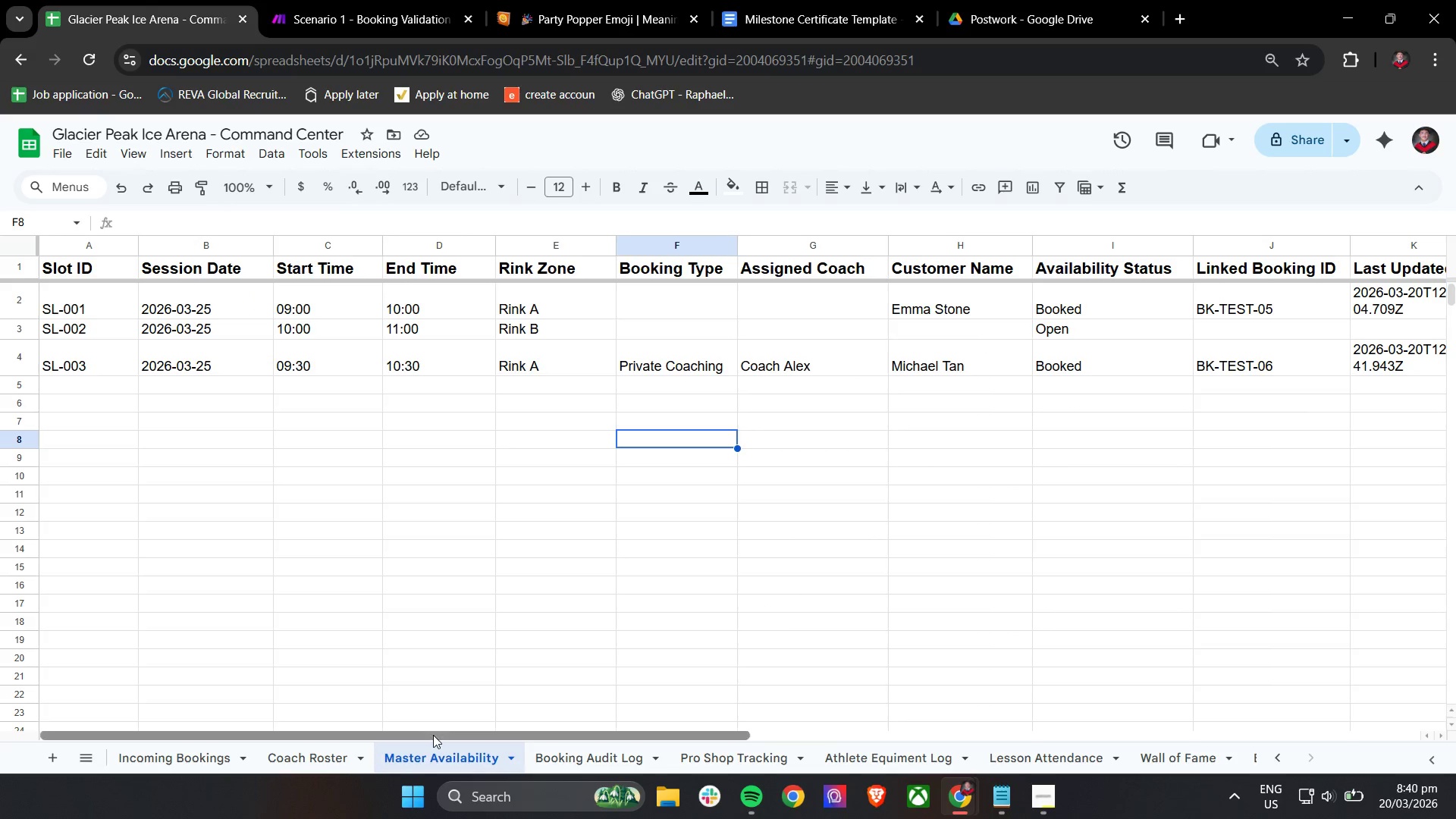 
left_click_drag(start_coordinate=[433, 735], to_coordinate=[299, 735])
 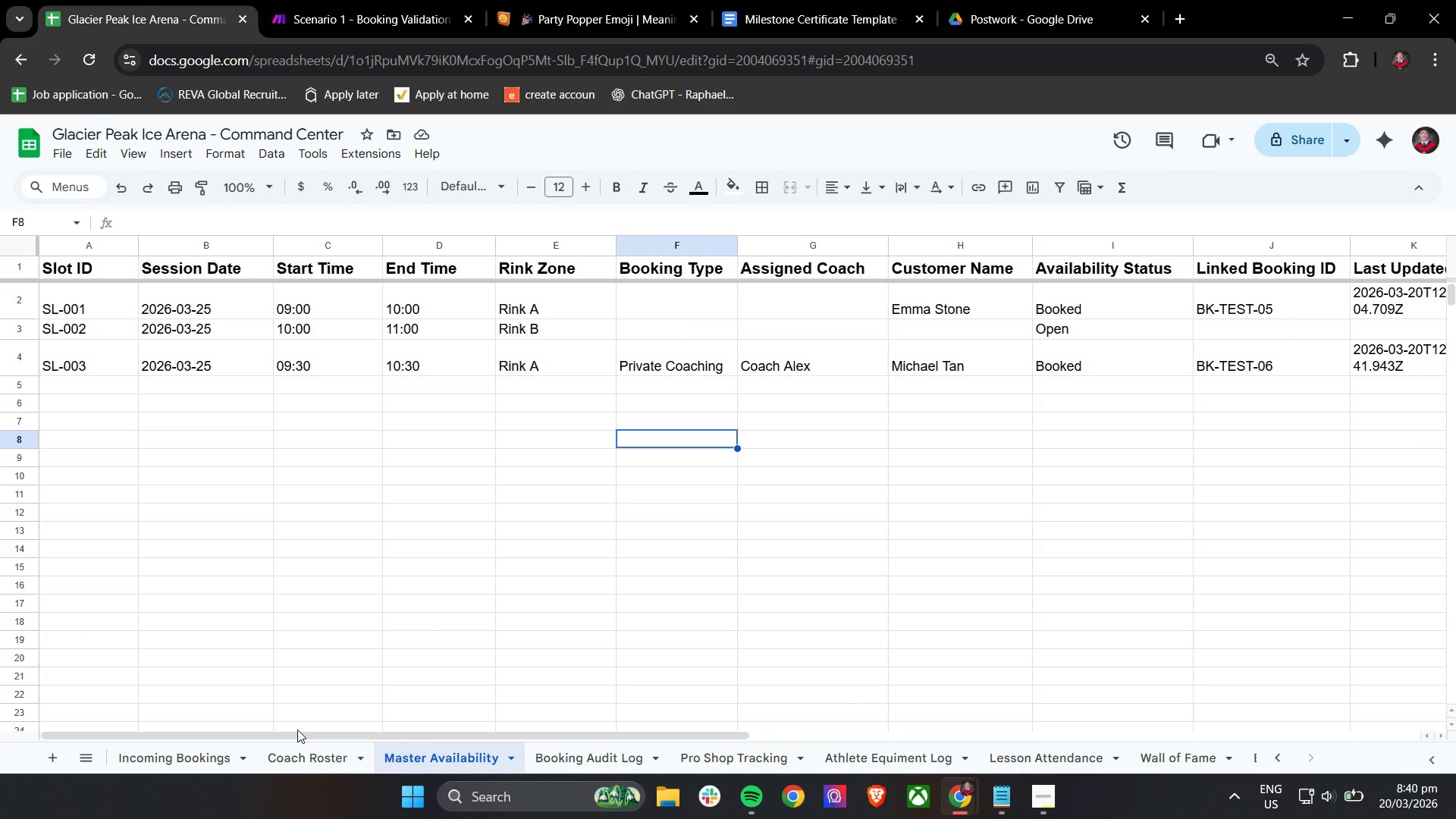 
wait(38.77)
 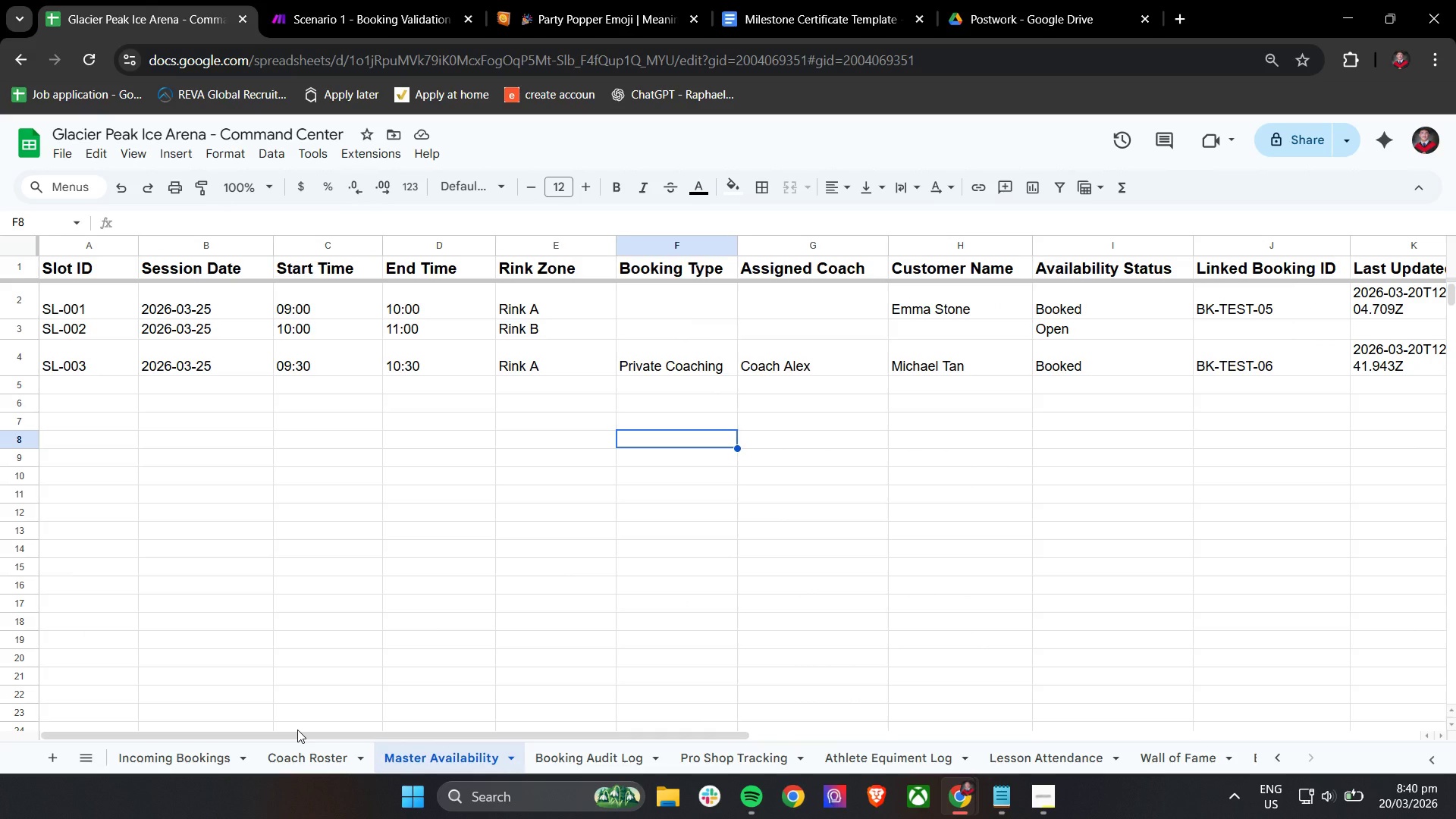 
left_click([297, 762])
 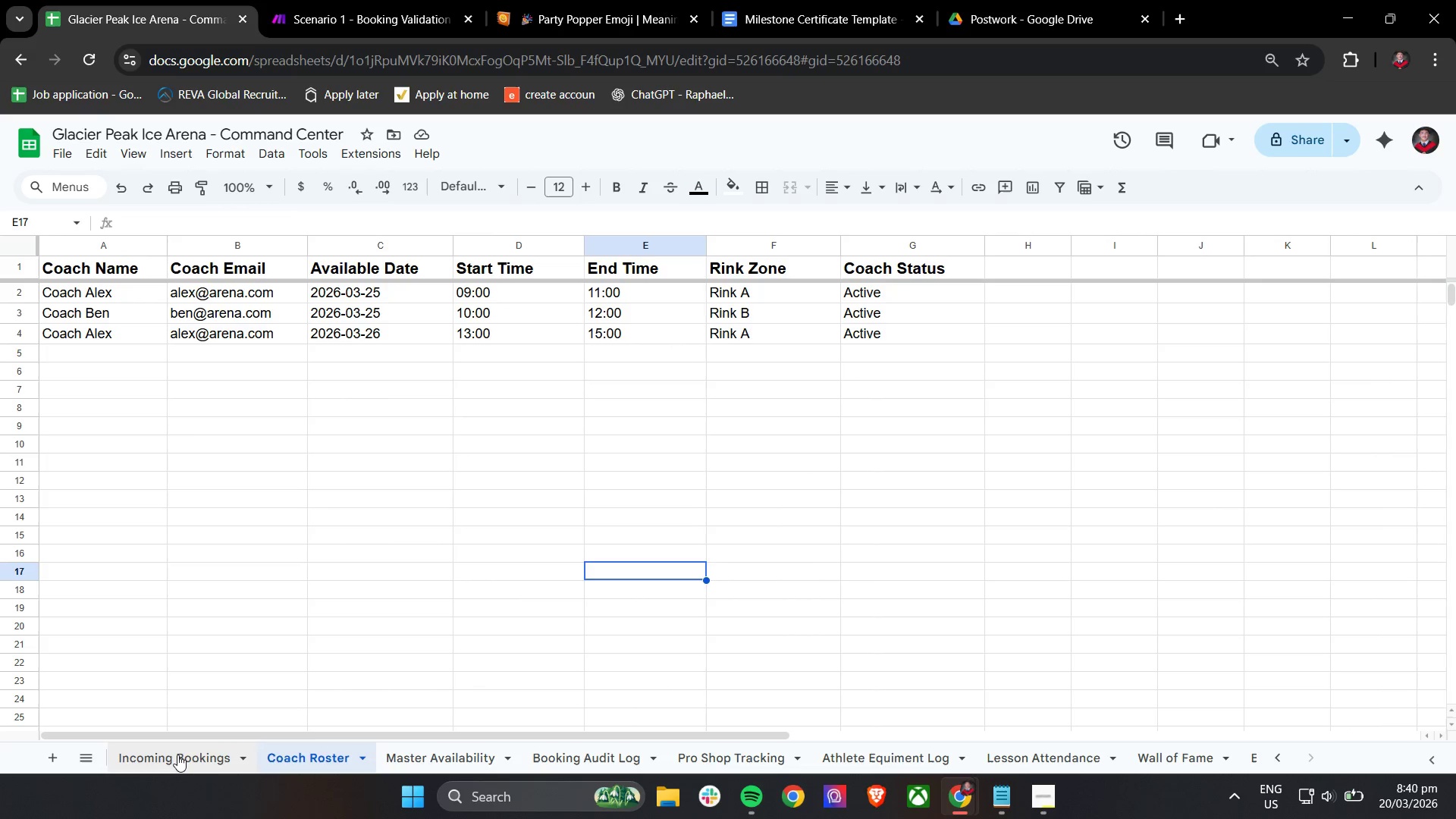 
left_click([173, 755])
 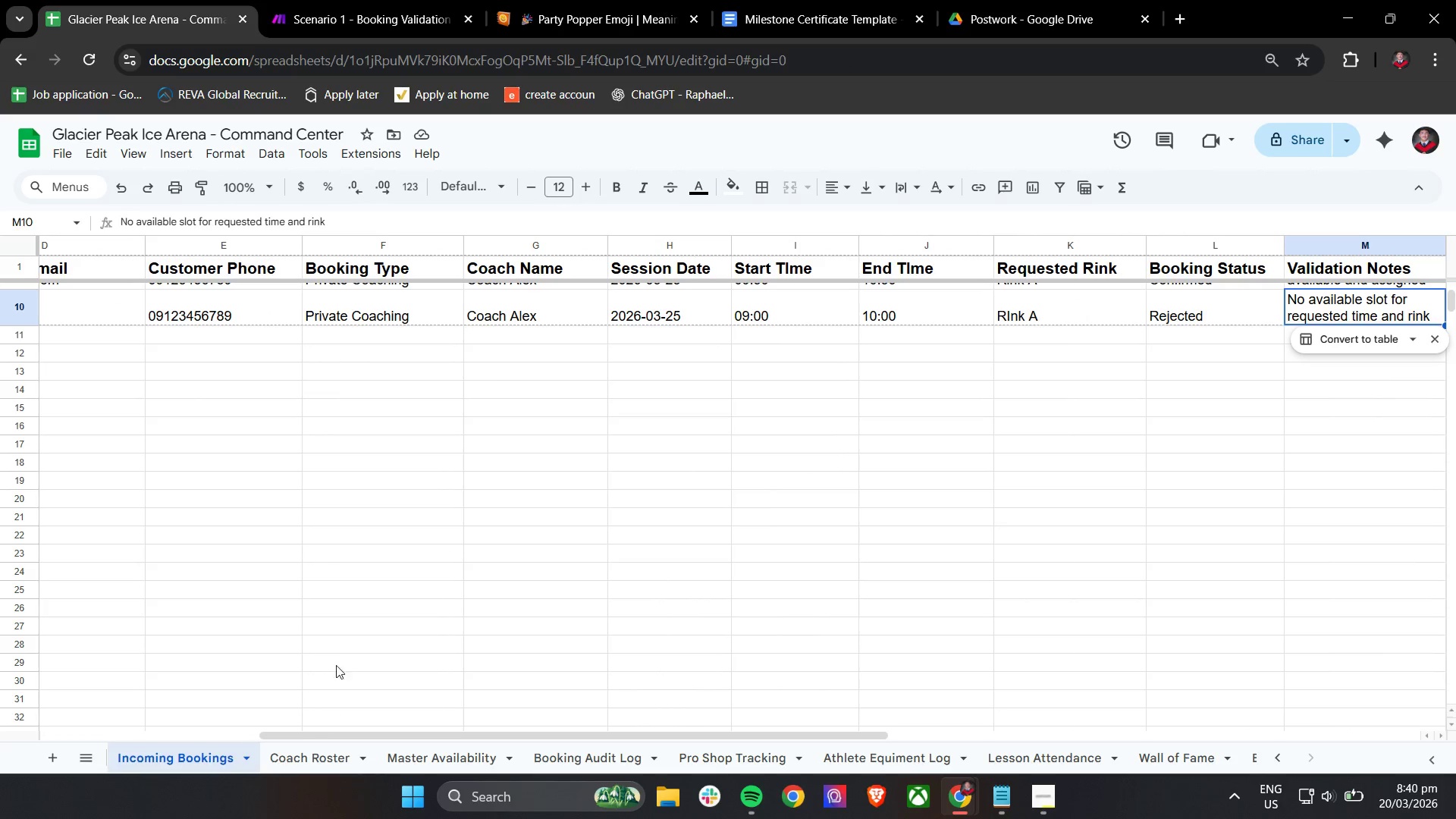 
scroll: coordinate [340, 620], scroll_direction: up, amount: 1.0
 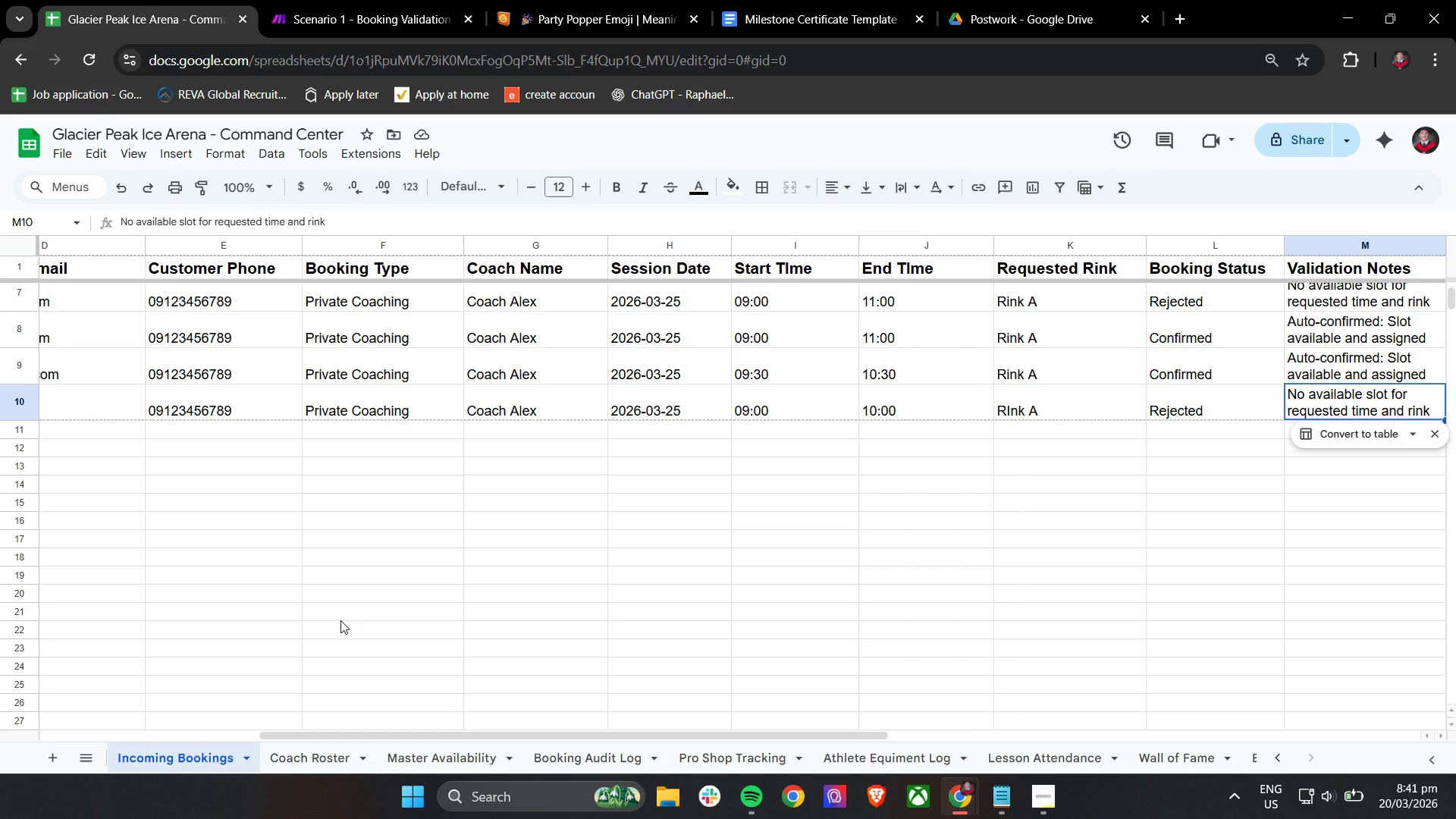 
wait(45.08)
 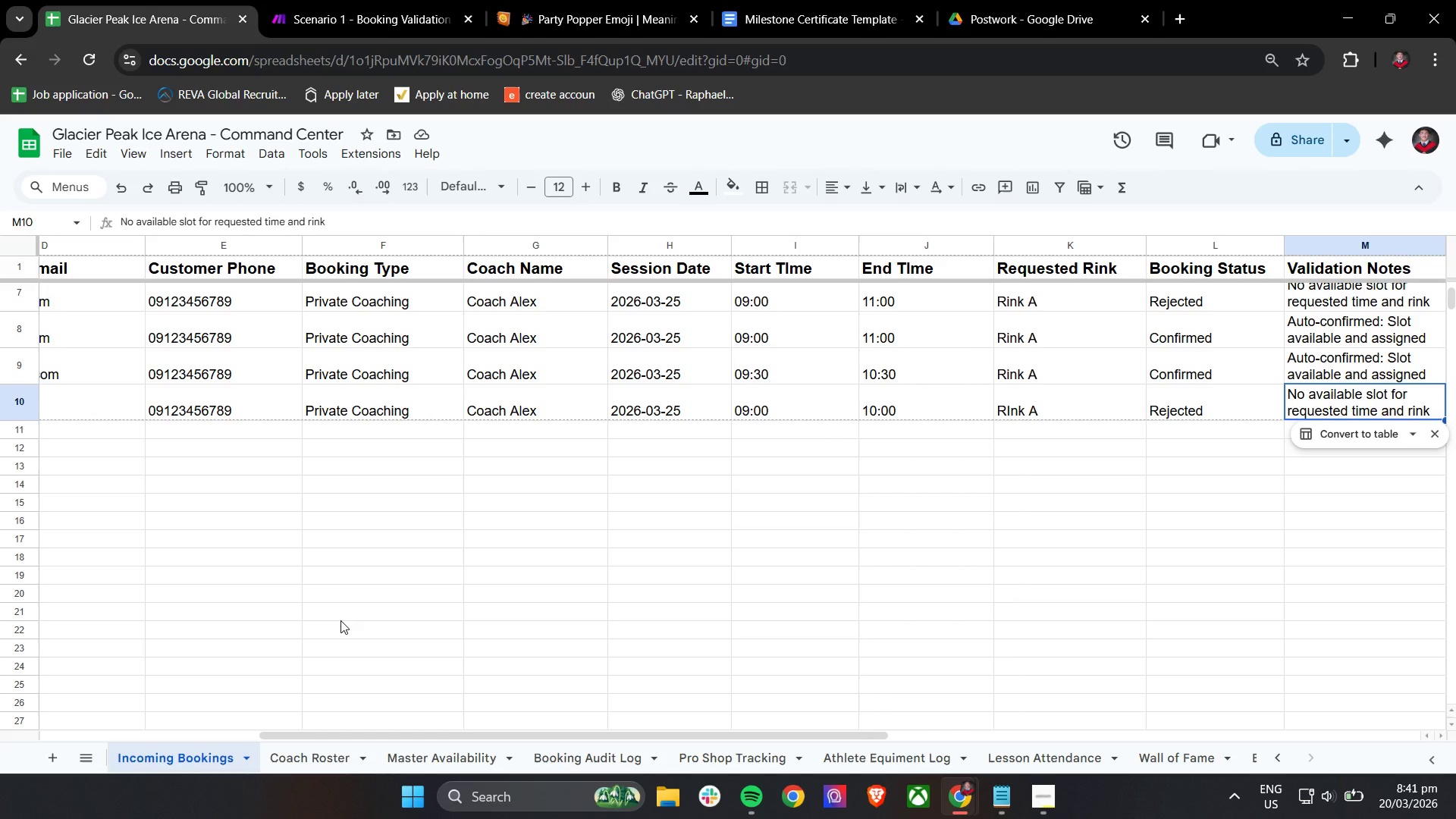 
left_click([311, 764])
 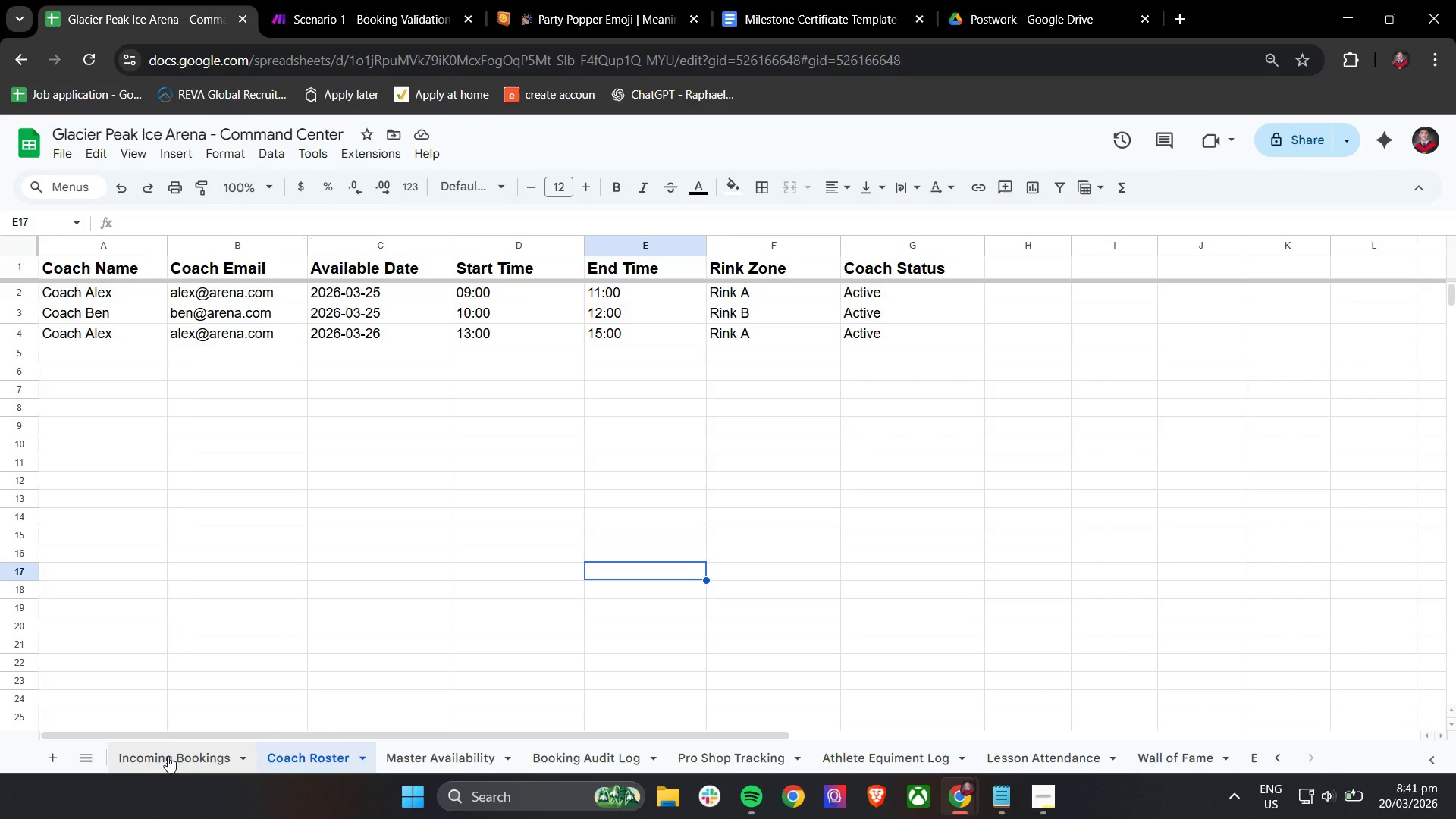 
wait(10.59)
 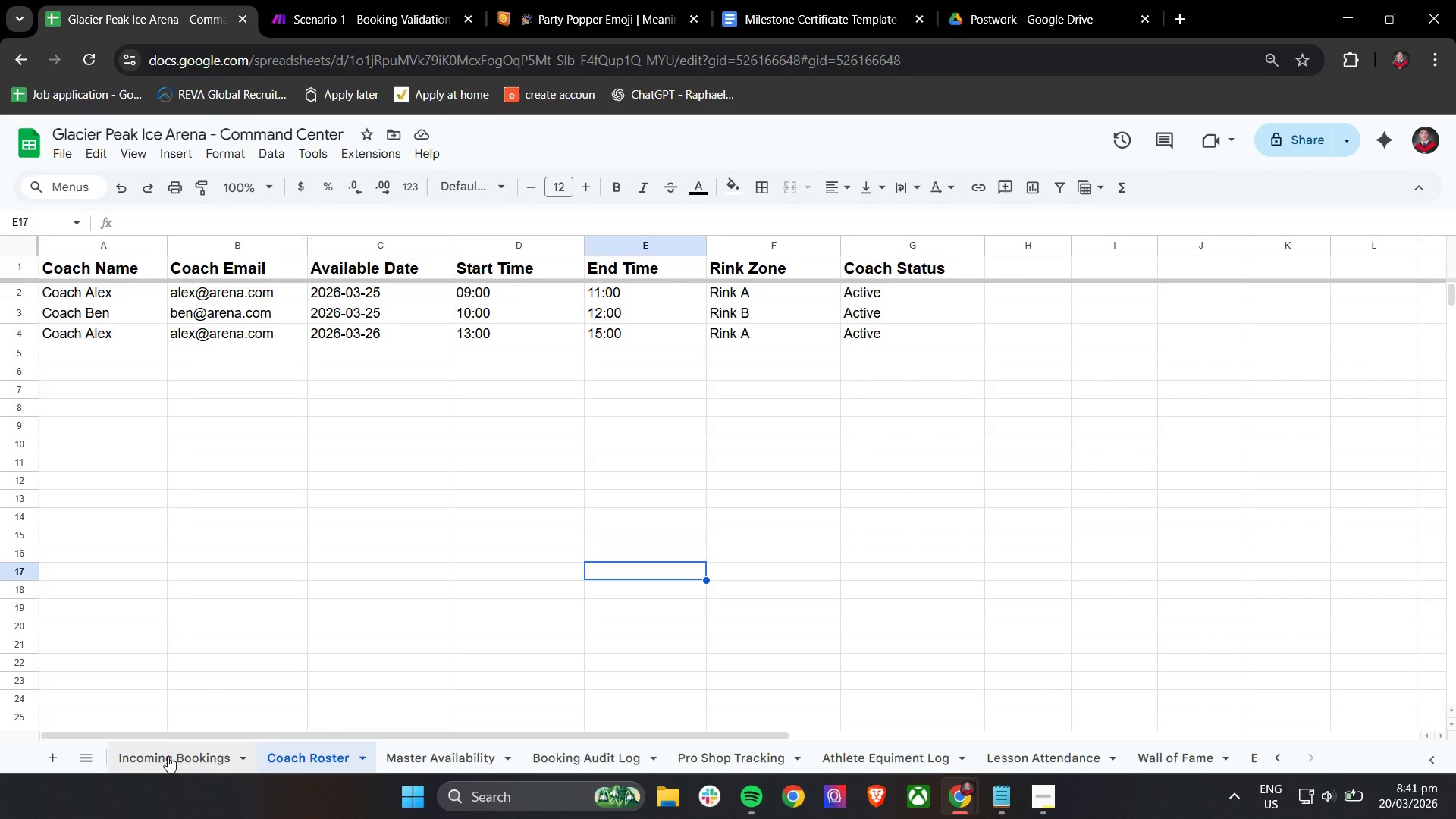 
left_click([169, 755])
 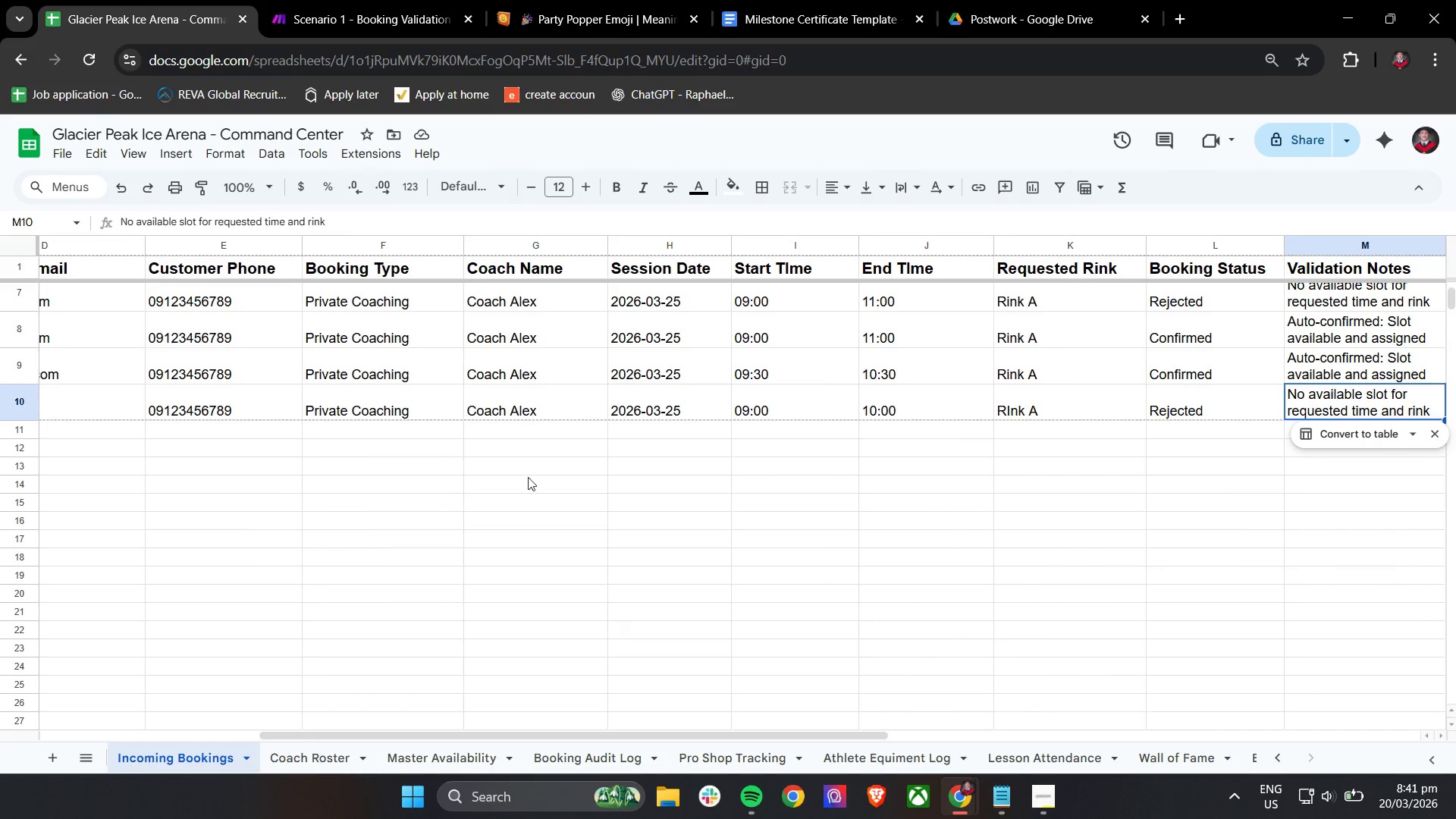 
left_click([358, 0])
 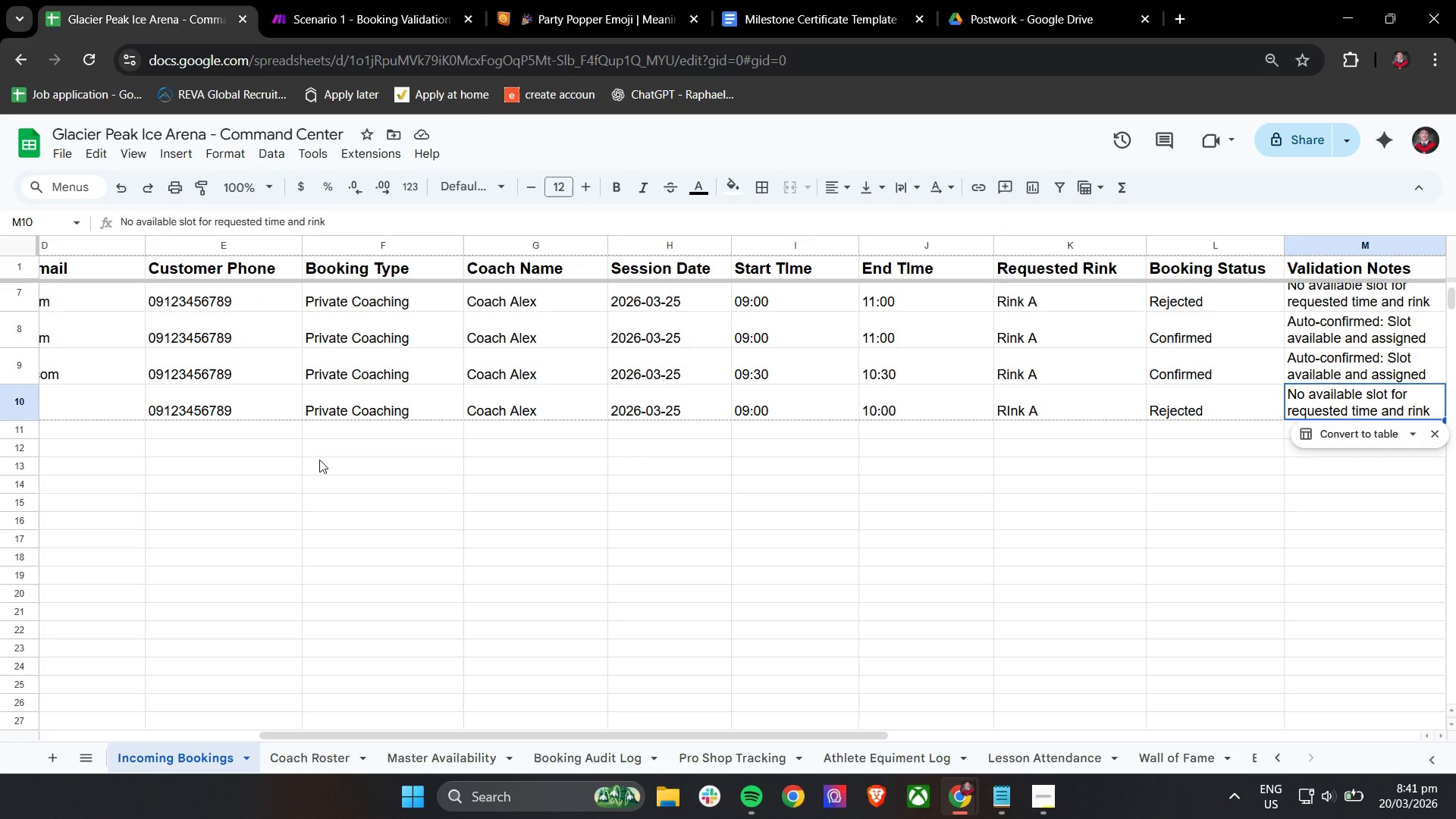 
hold_key(key=ShiftLeft, duration=1.05)
scroll: coordinate [322, 458], scroll_direction: up, amount: 14.0
 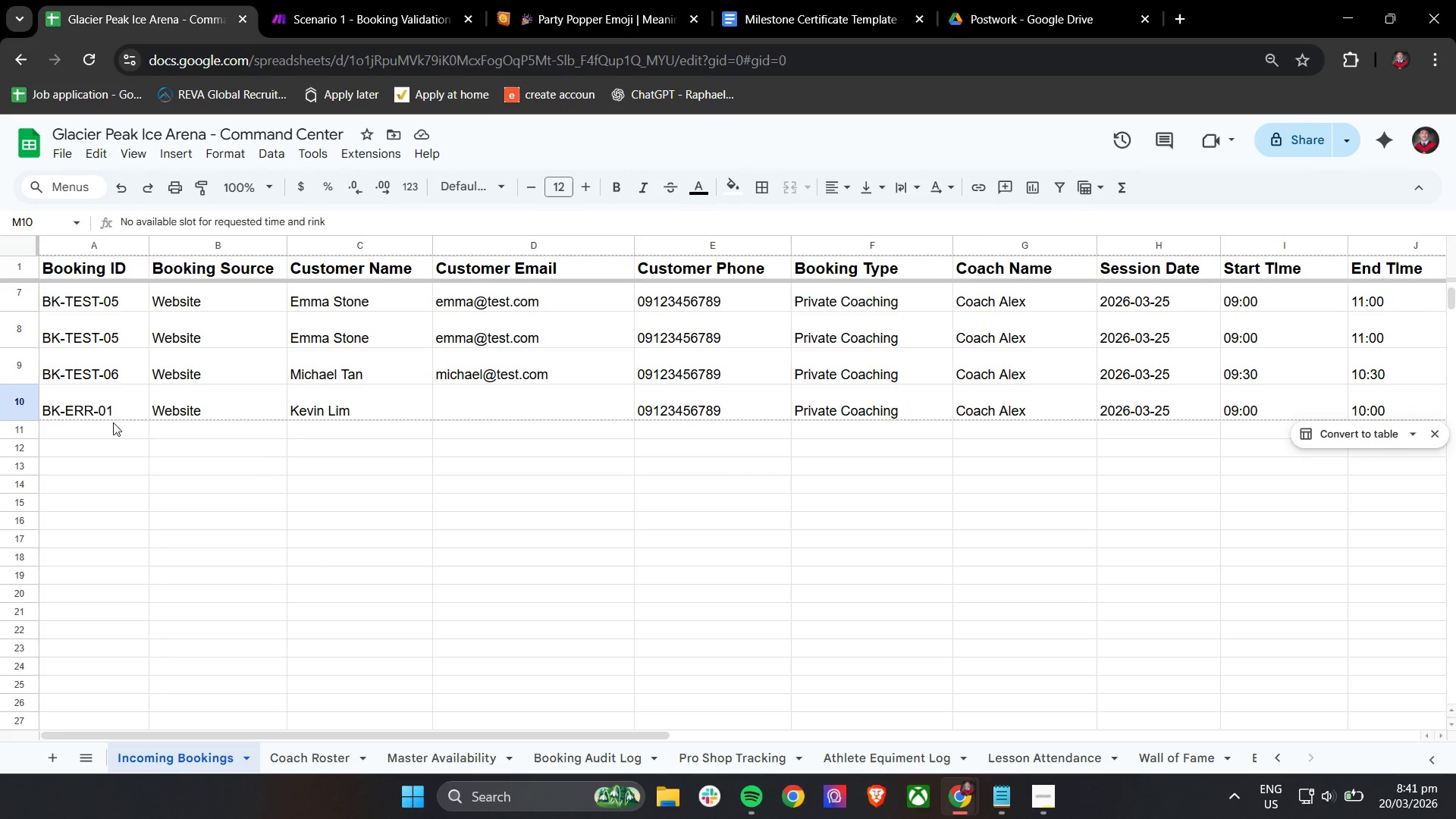 
left_click([113, 400])
 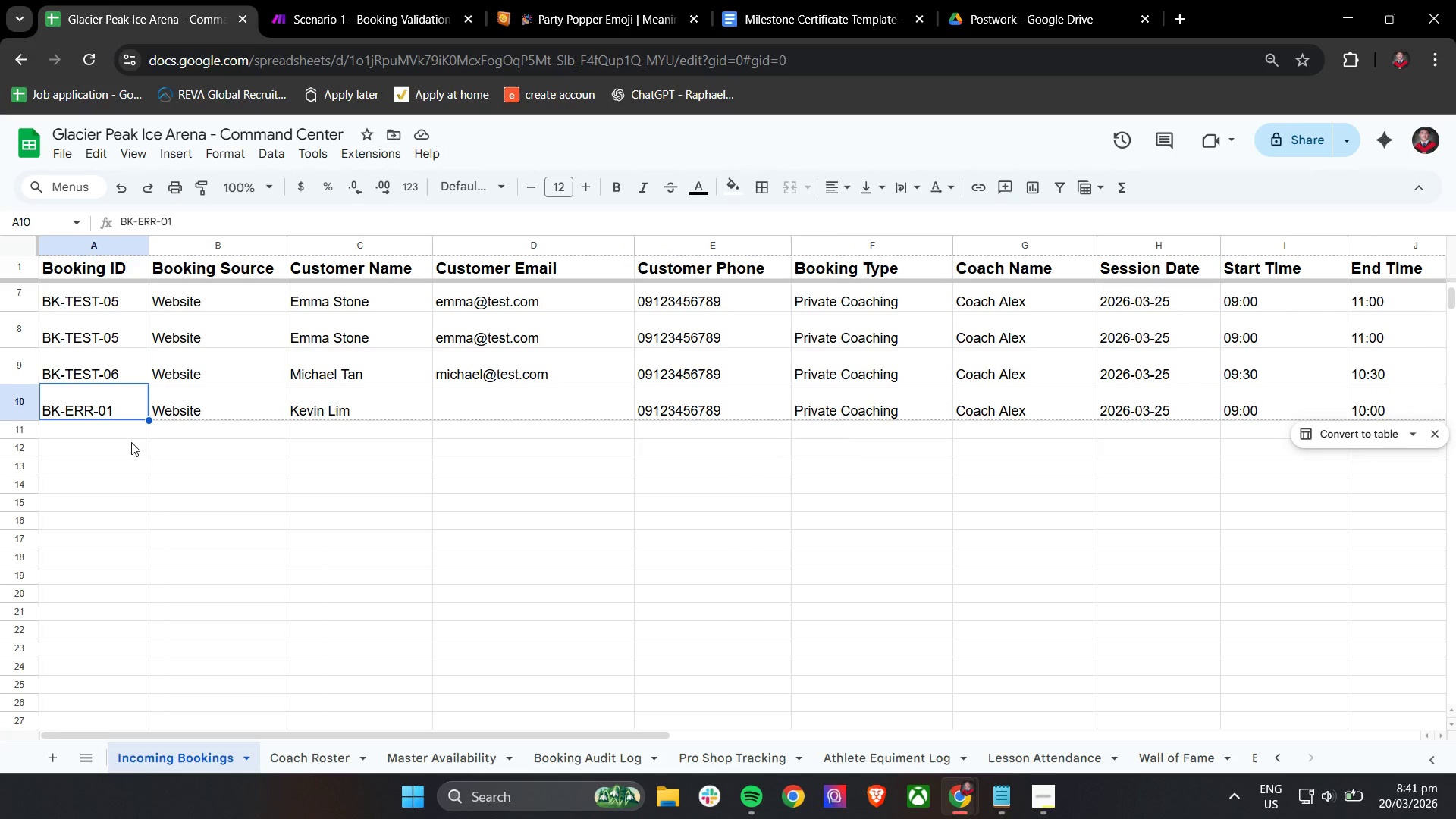 
key(Control+C)
 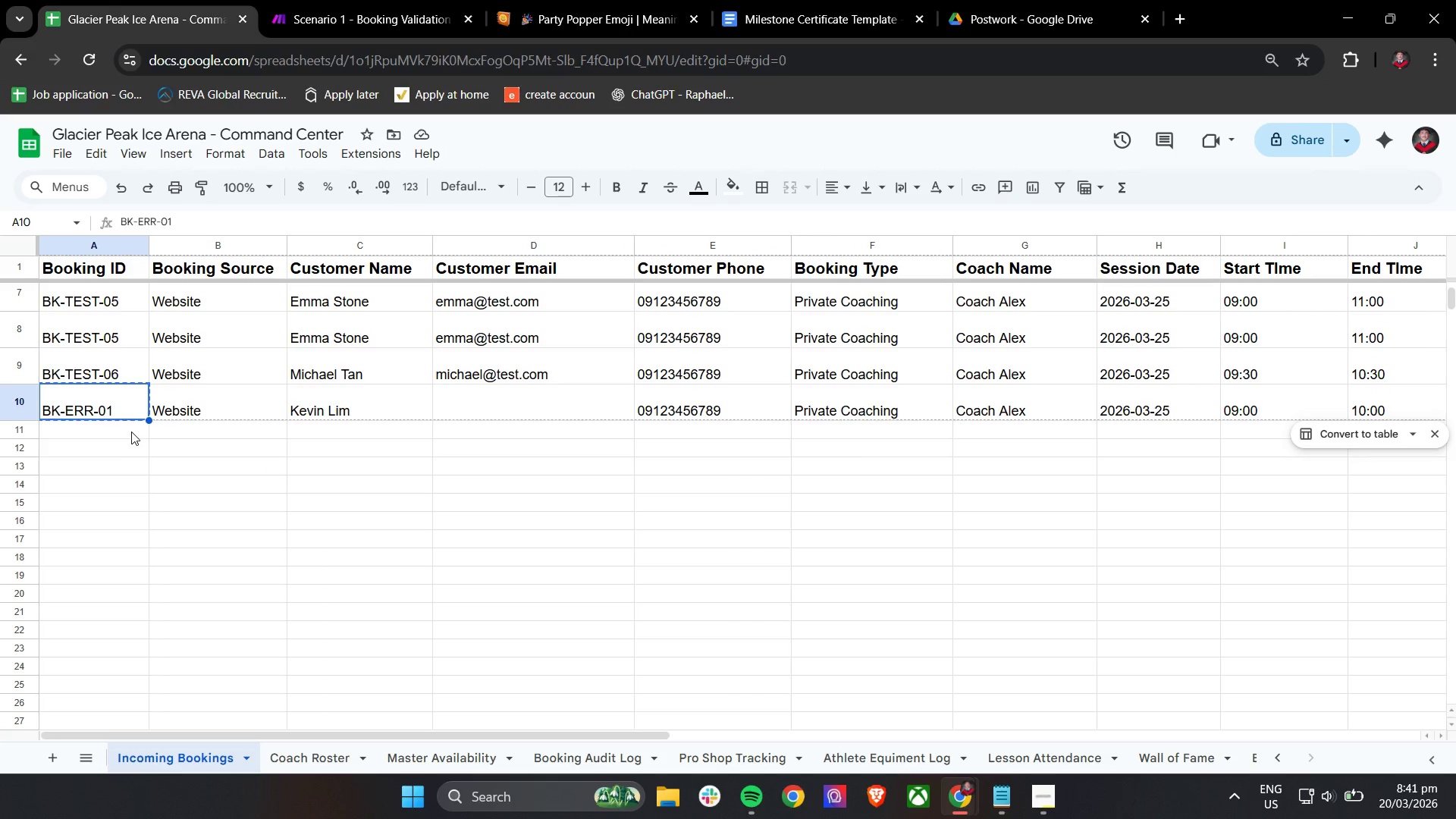 
left_click([131, 431])
 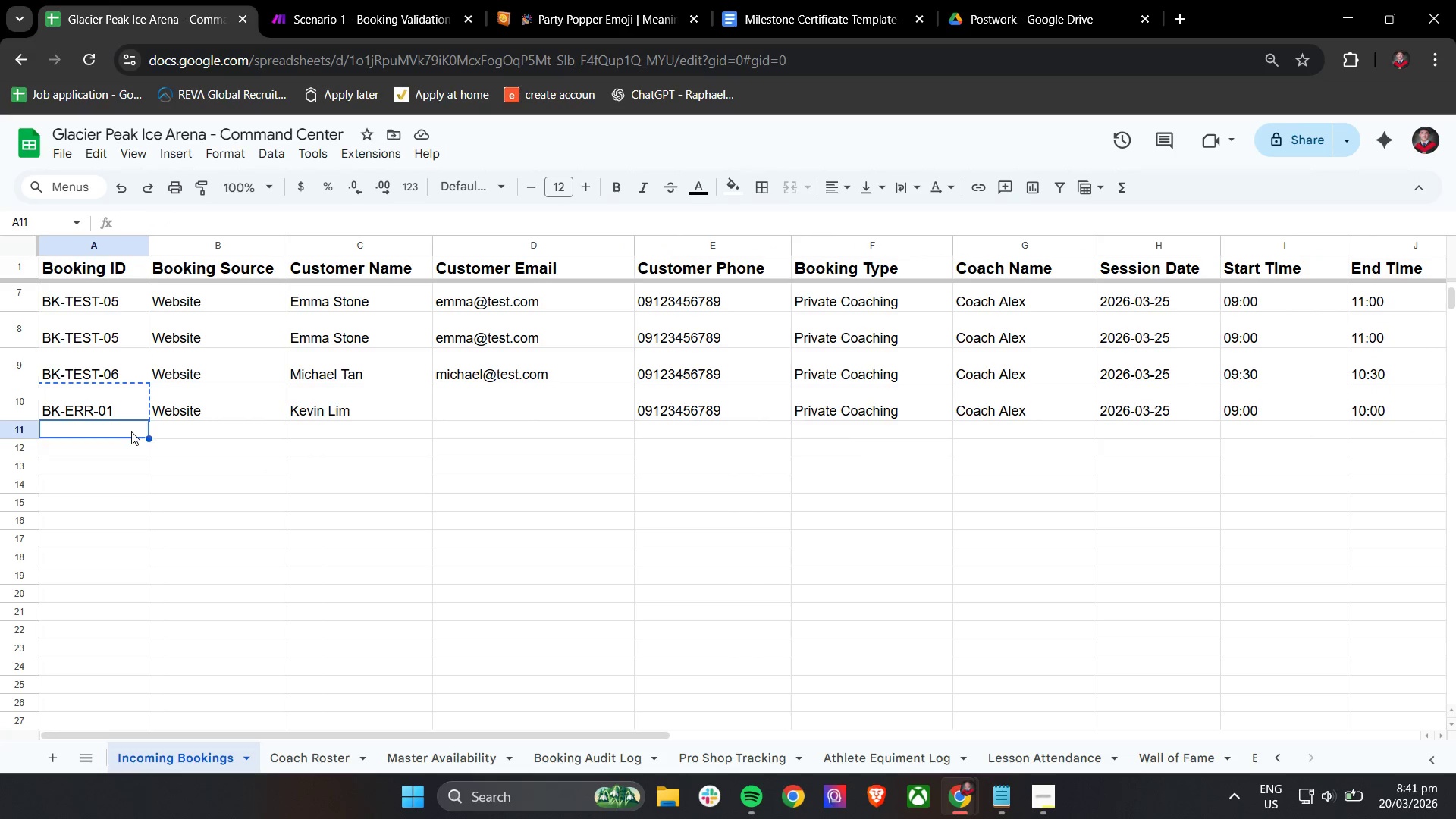 
key(Control+V)
 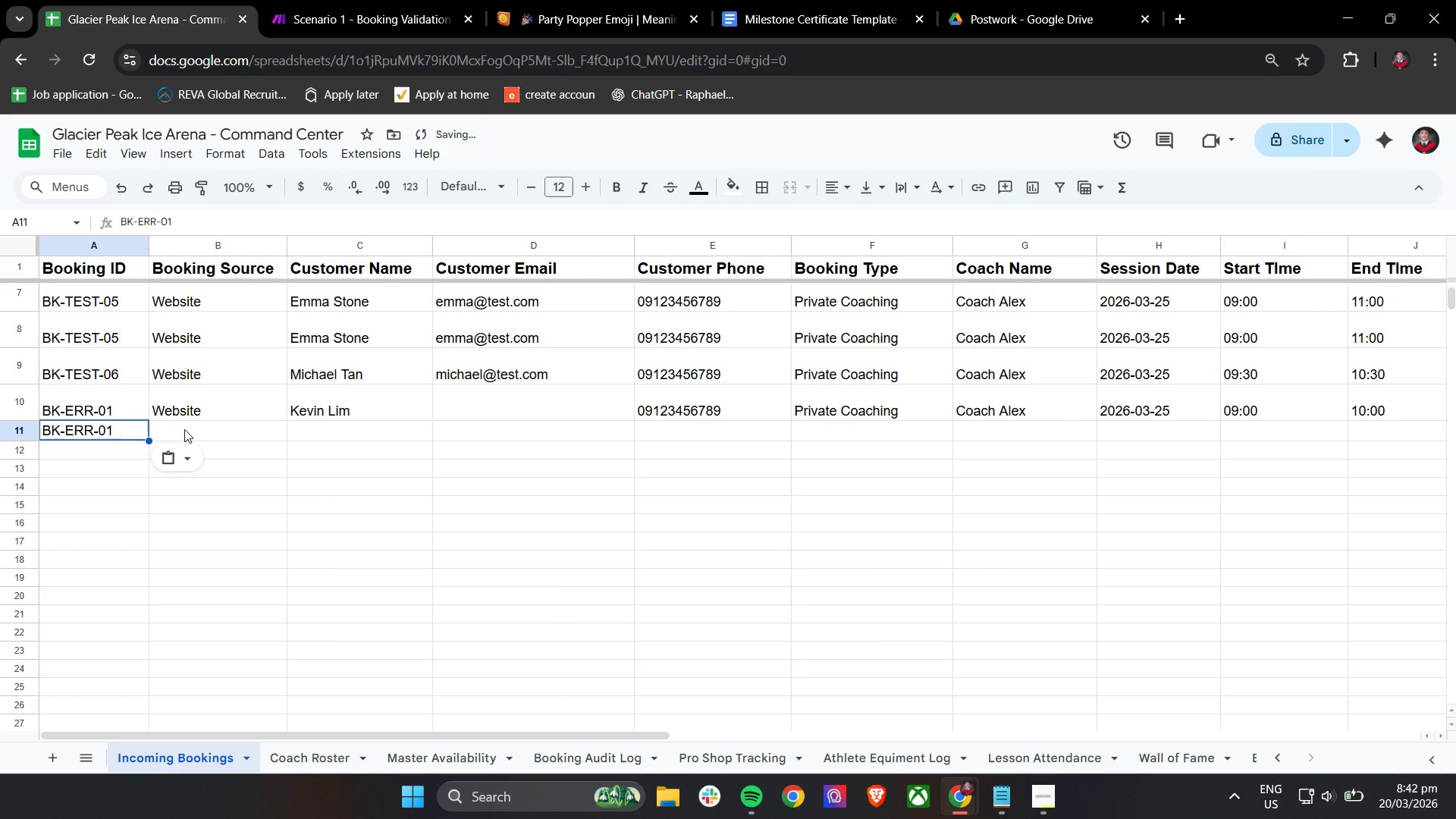 
left_click([184, 429])
 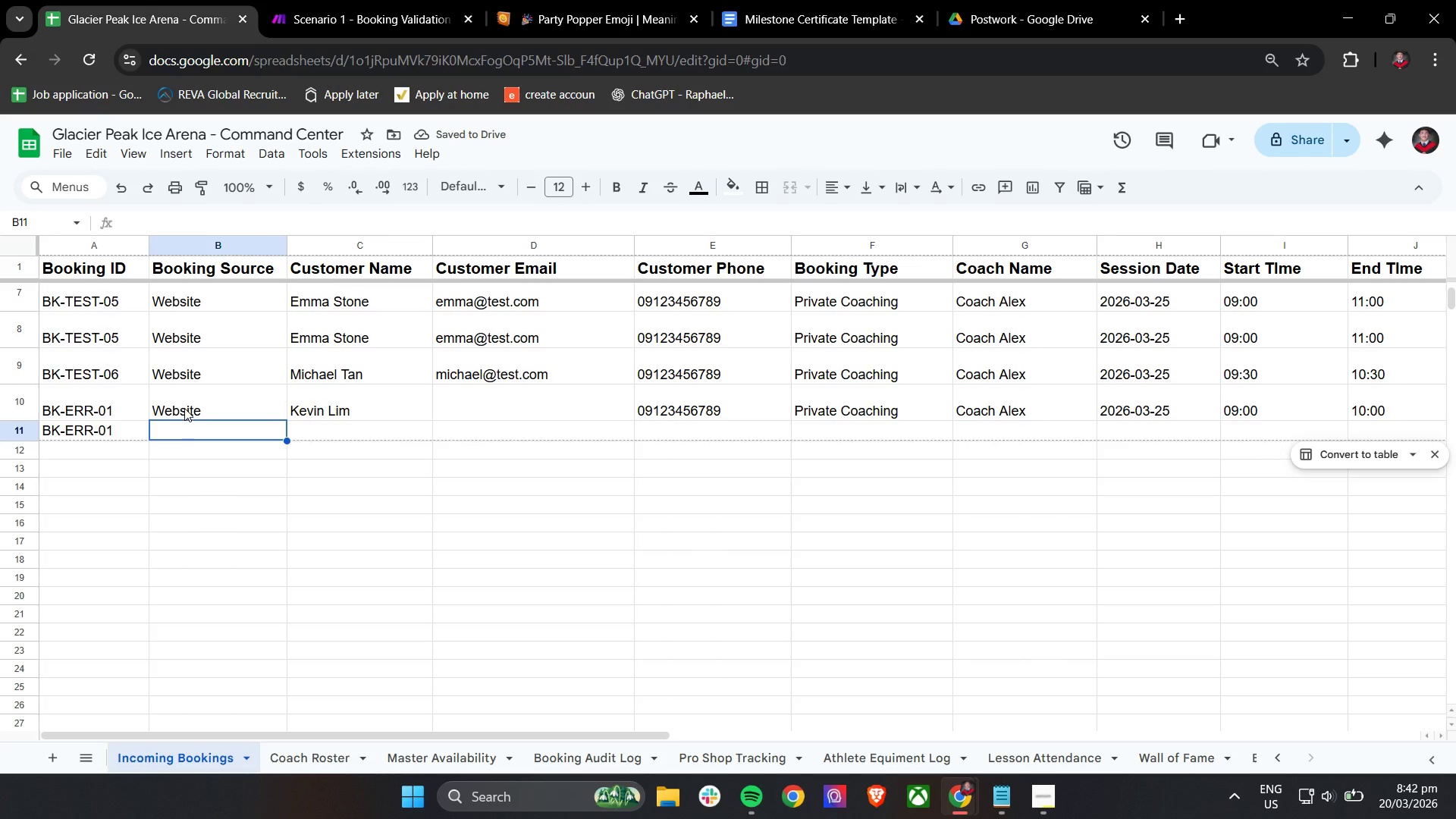 
left_click_drag(start_coordinate=[181, 409], to_coordinate=[940, 412])
 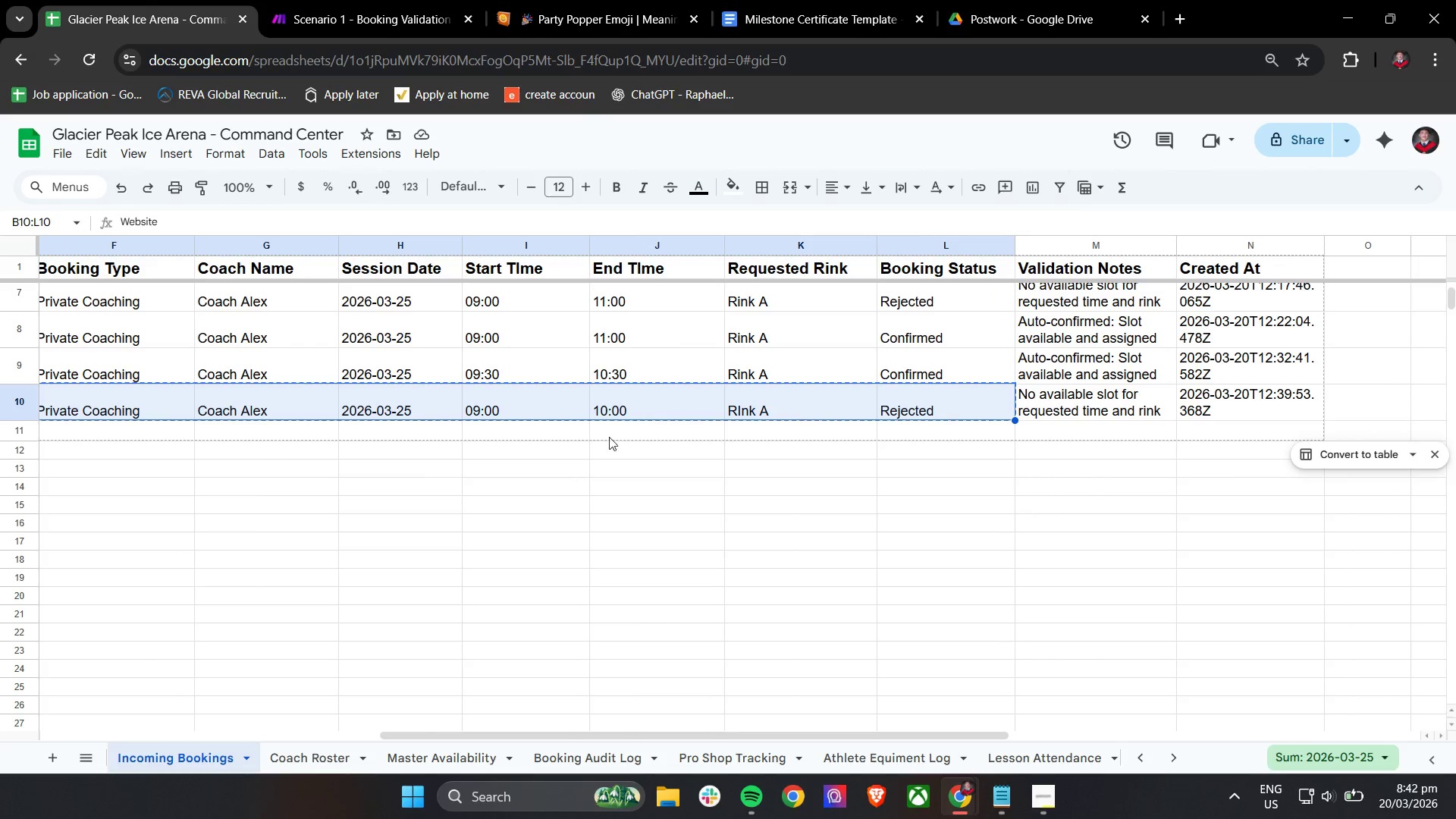 
hold_key(key=ShiftLeft, duration=1.53)
scroll: coordinate [1188, 415], scroll_direction: down, amount: 8.0
 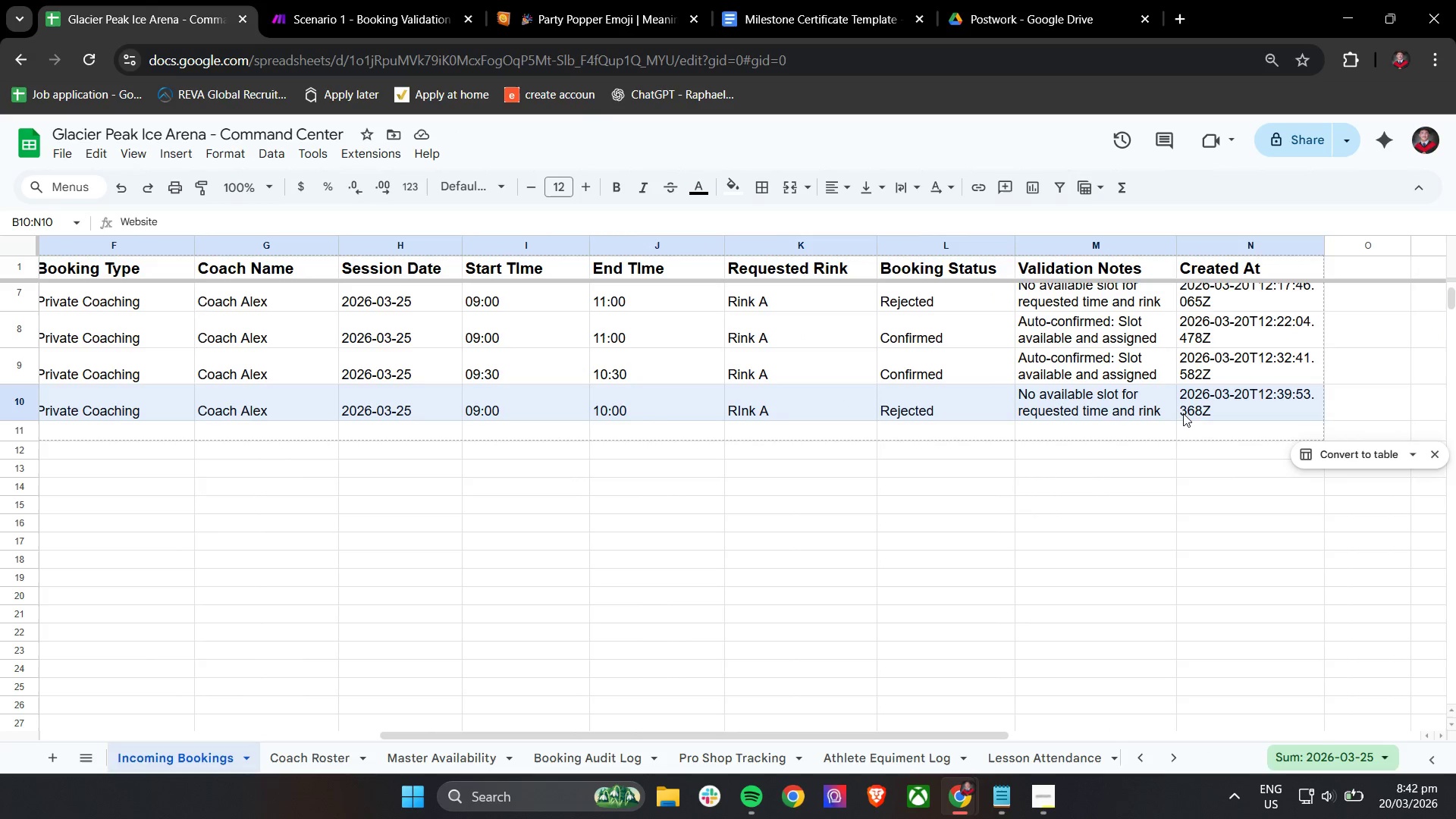 
hold_key(key=ShiftLeft, duration=0.55)
 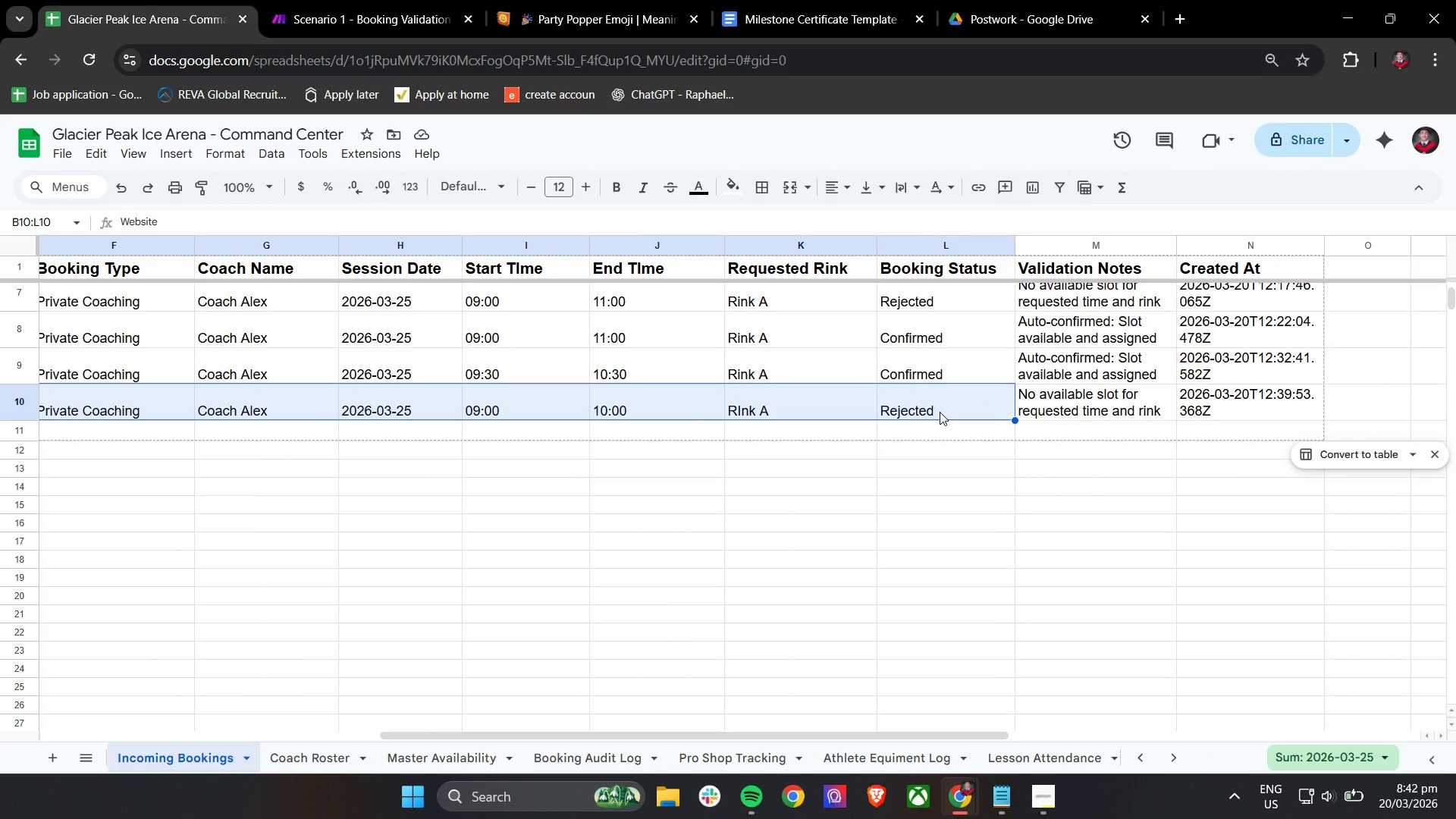 
key(Control+C)
 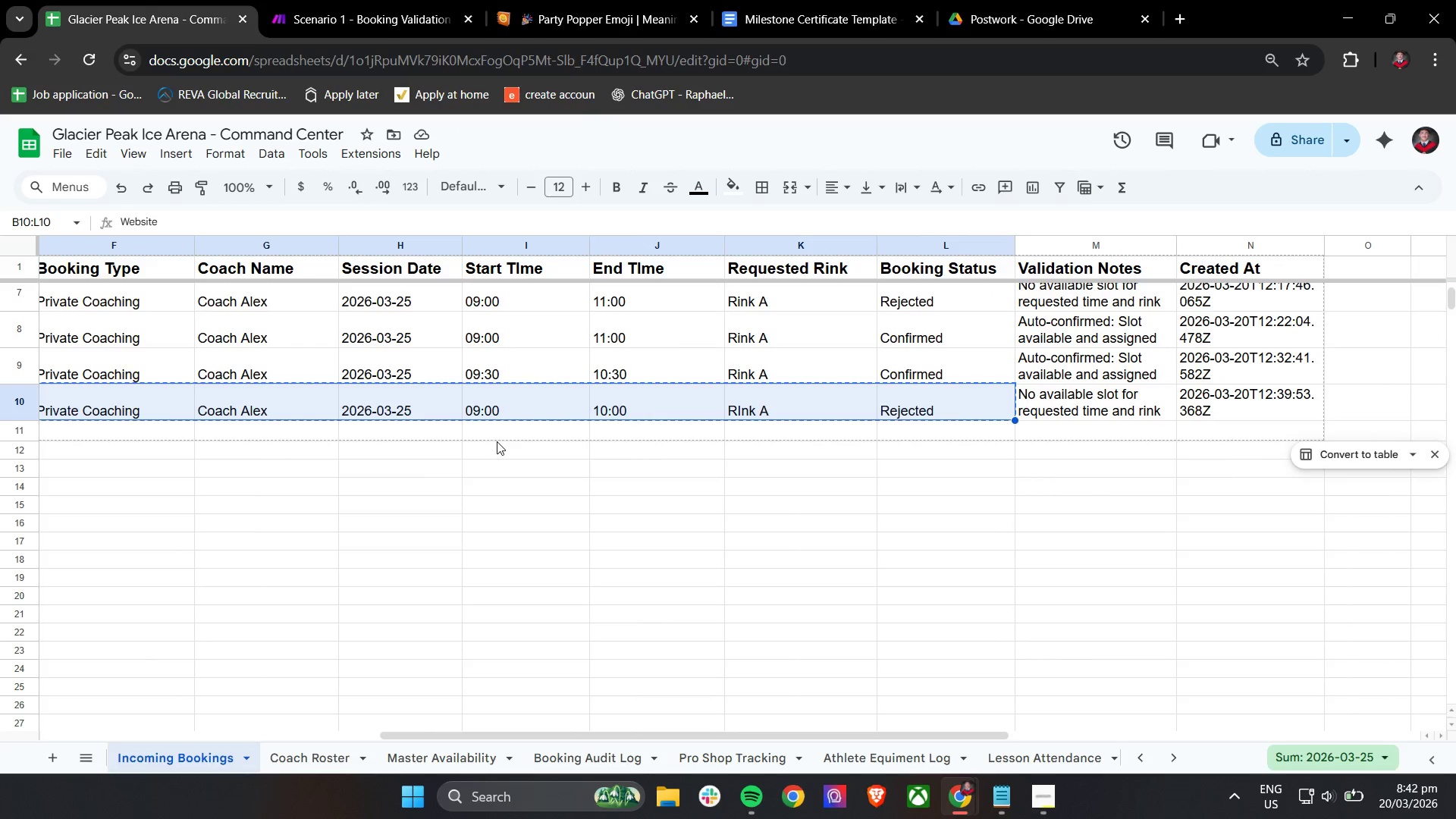 
hold_key(key=ShiftLeft, duration=0.92)
scroll: coordinate [494, 437], scroll_direction: up, amount: 14.0
 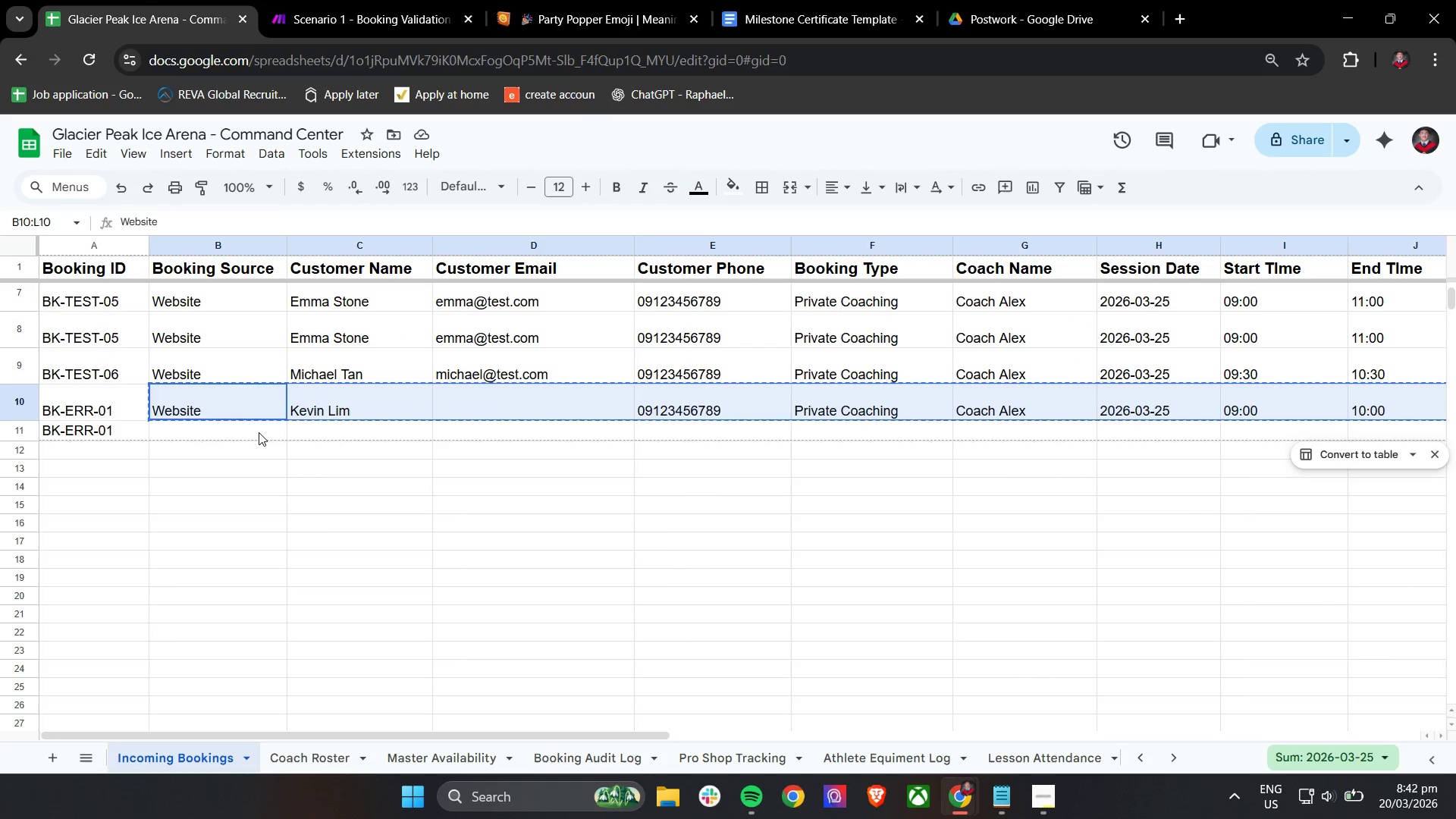 
left_click([259, 432])
 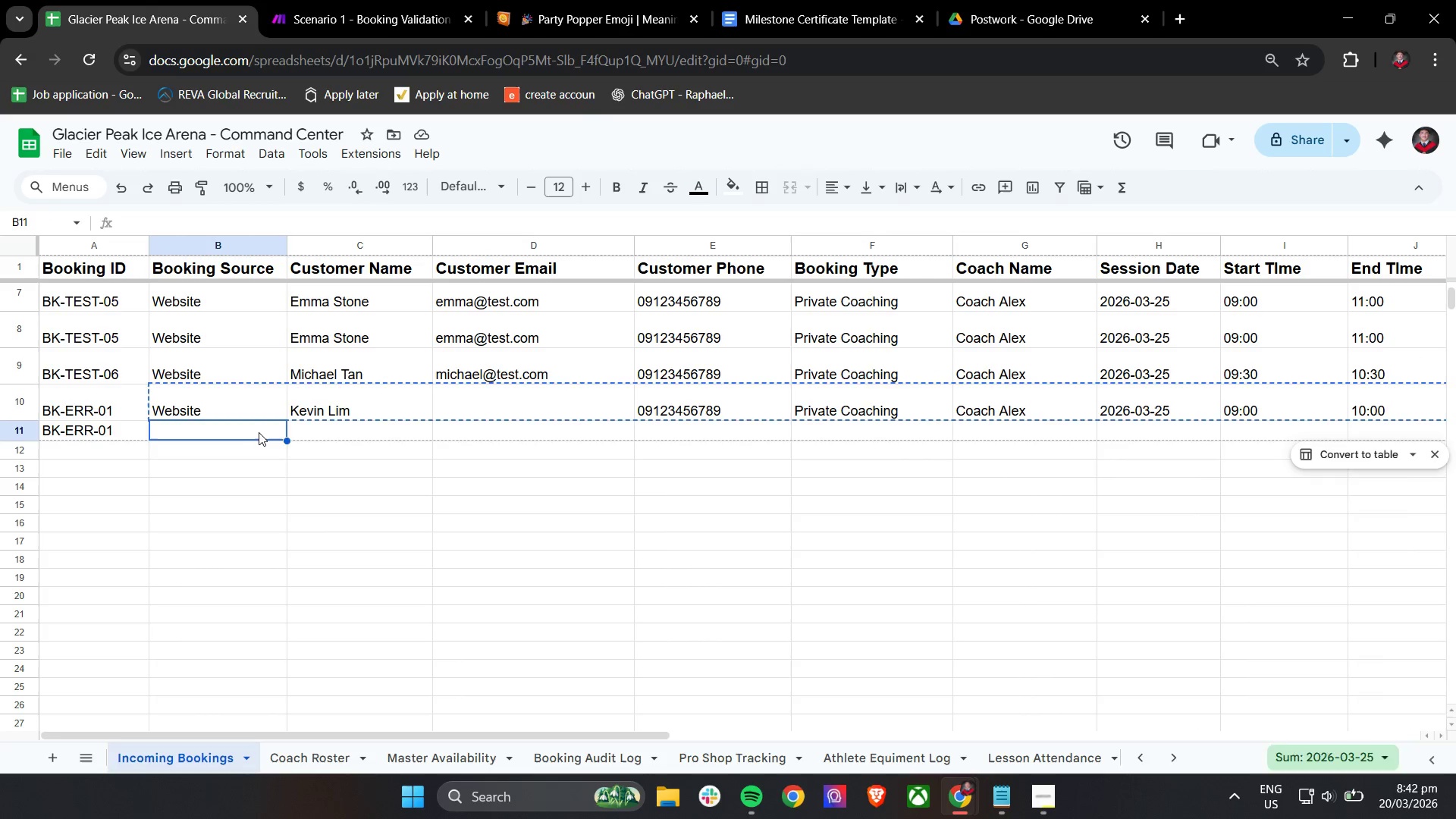 
key(Control+V)
 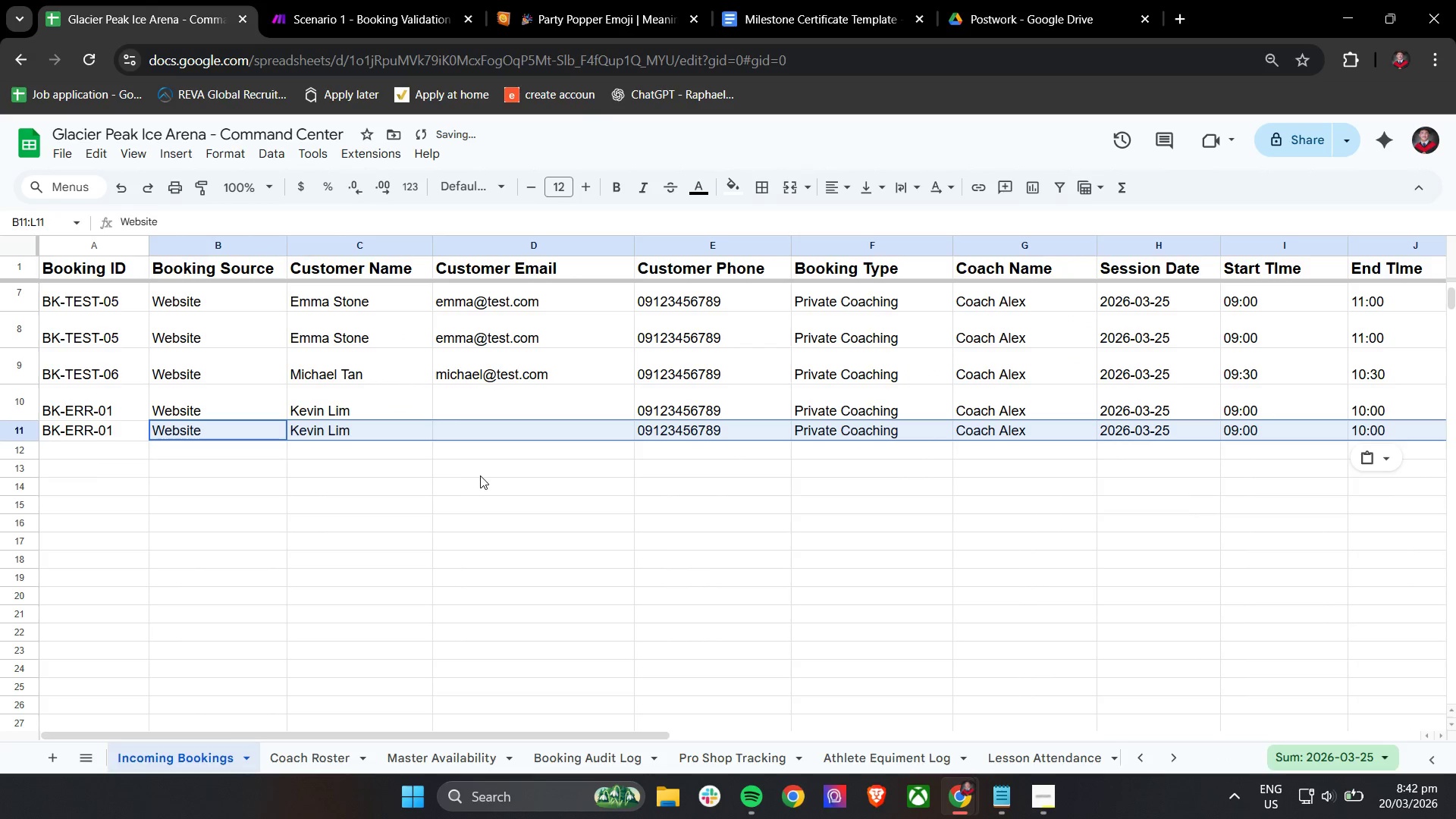 
hold_key(key=ShiftLeft, duration=0.88)
scroll: coordinate [489, 475], scroll_direction: down, amount: 7.0
 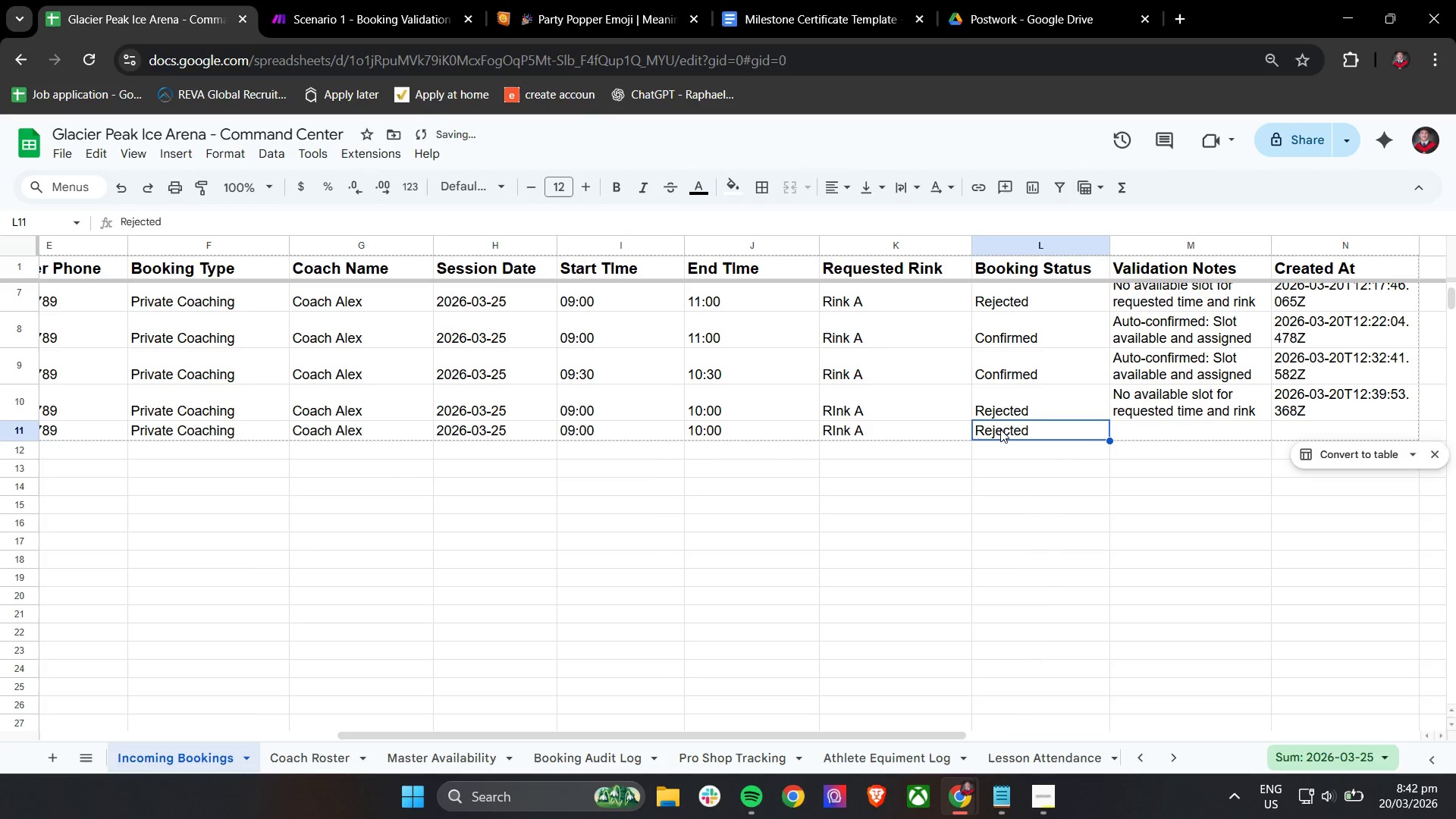 
double_click([1000, 429])
 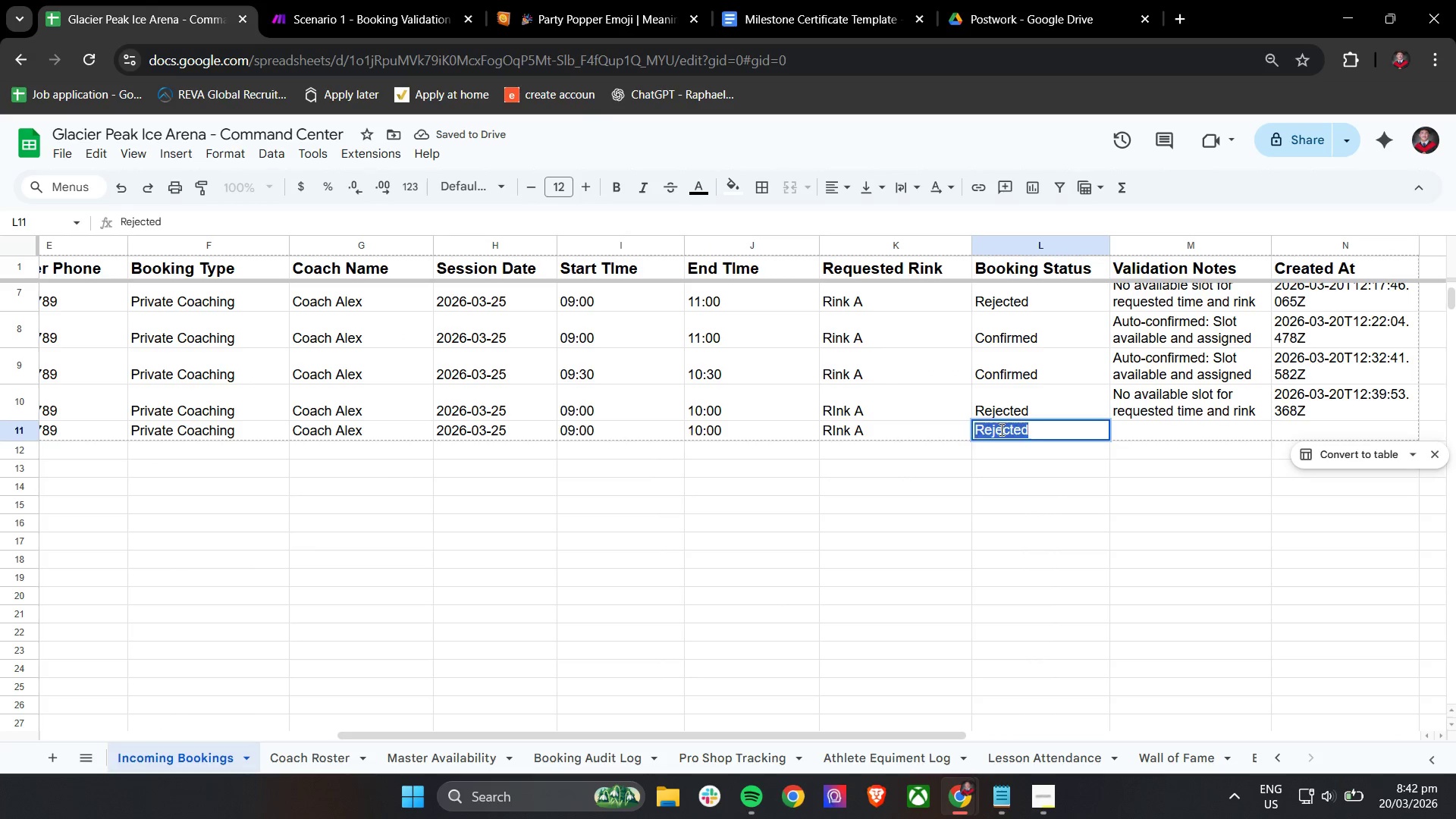 
triple_click([1000, 429])
 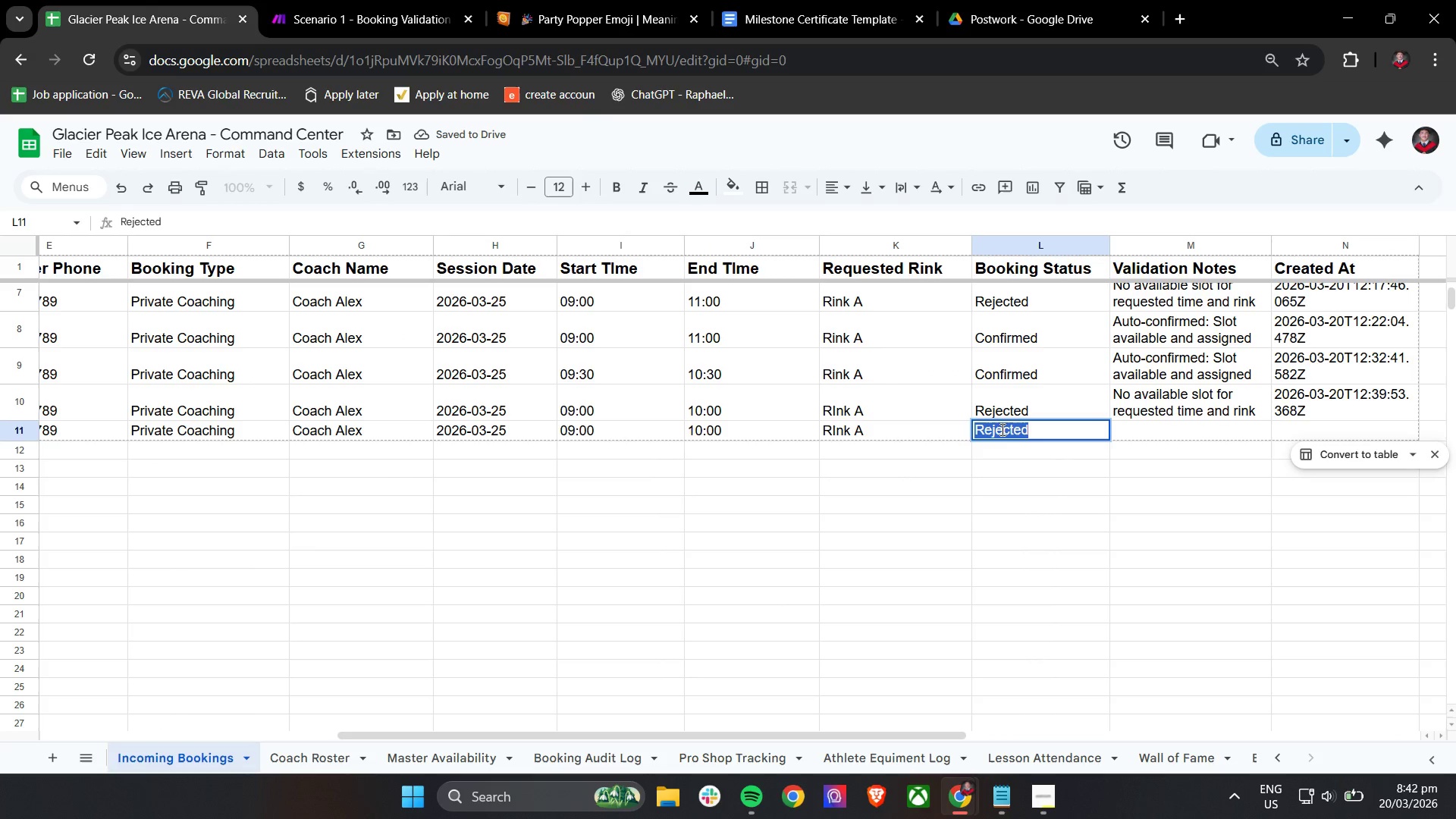 
type(Pedn)
key(Backspace)
 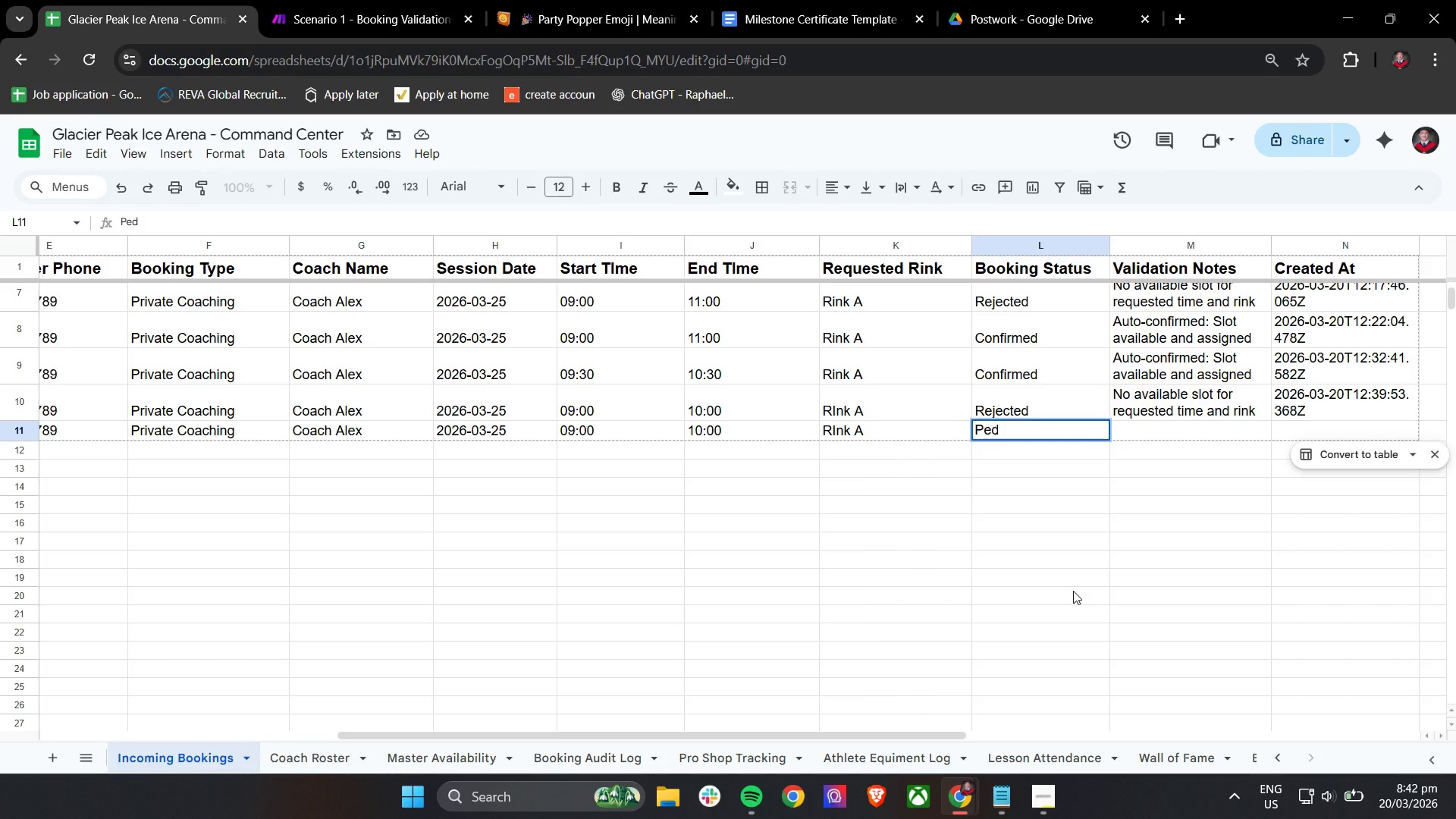 
wait(10.97)
 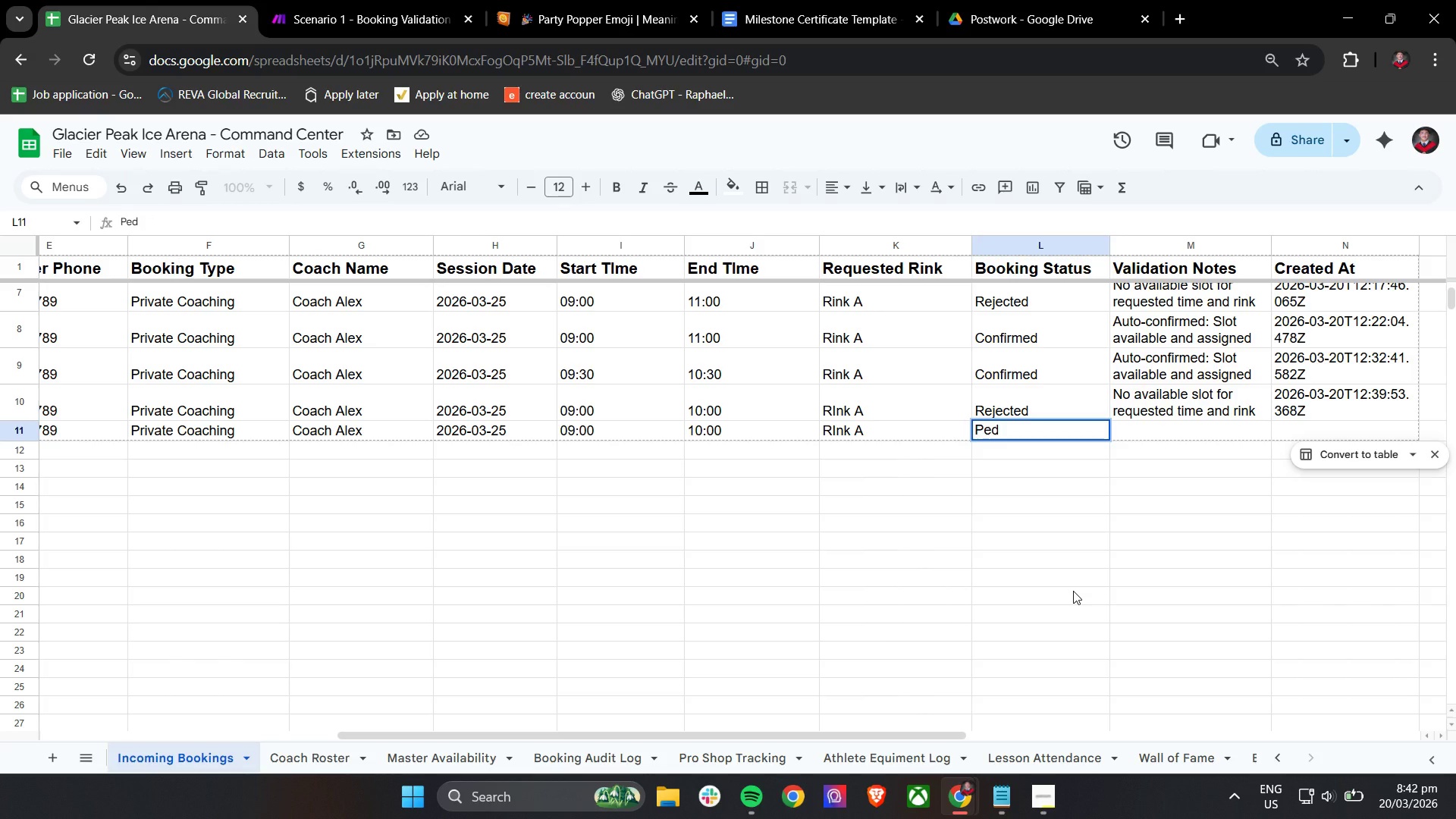 
type(ing)
 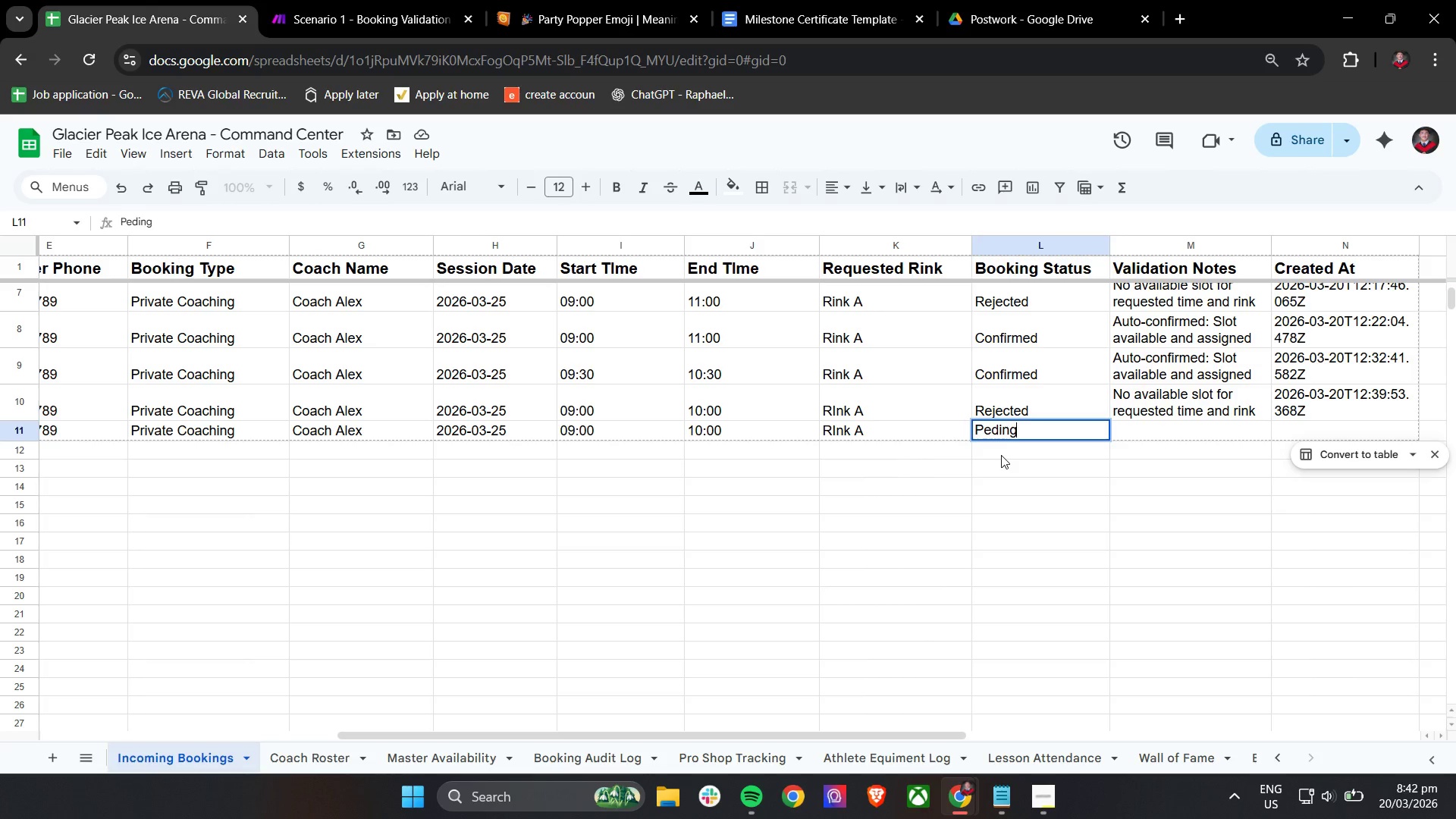 
left_click([1005, 456])
 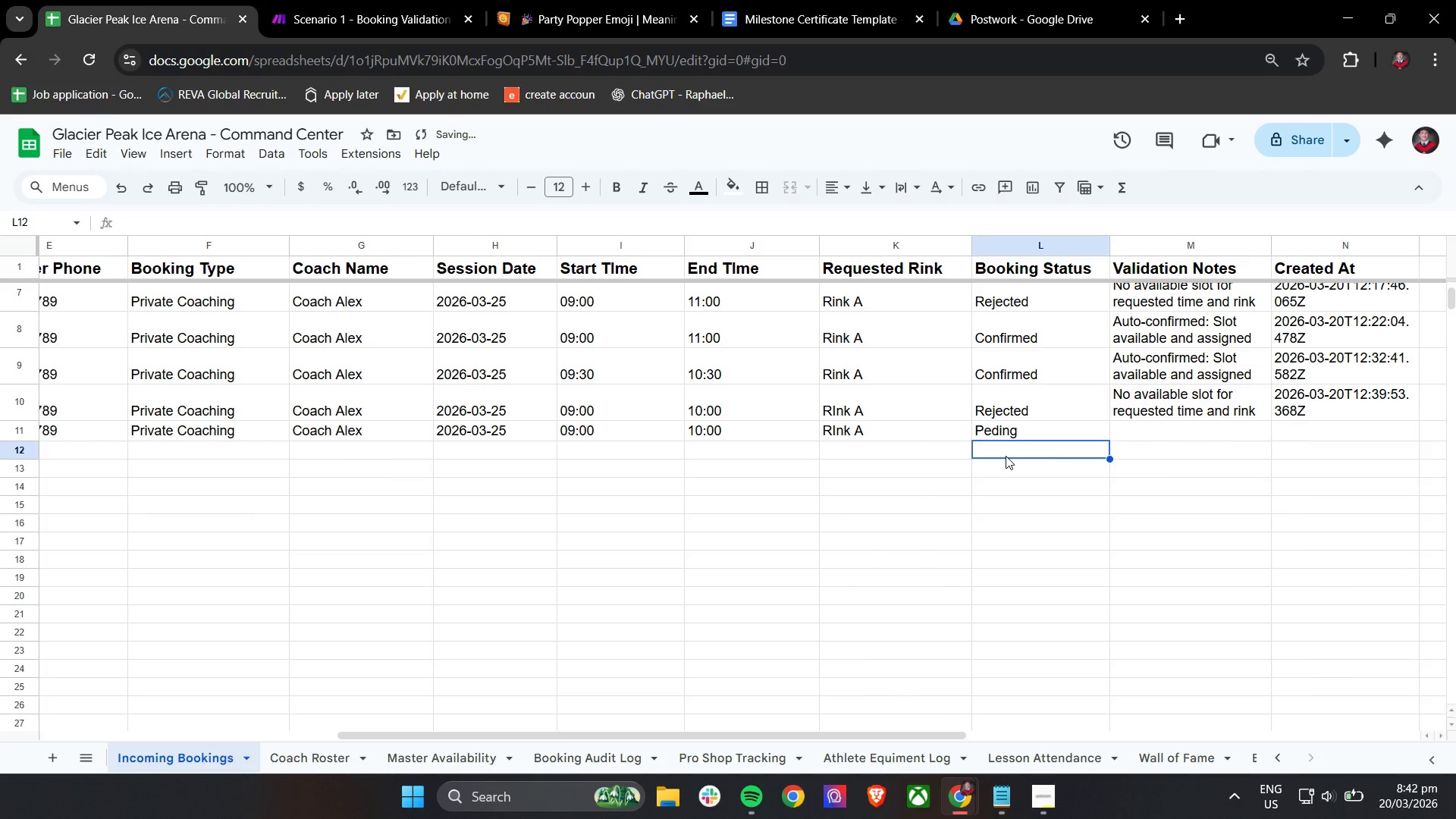 
hold_key(key=ShiftLeft, duration=1.34)
scroll: coordinate [1006, 456], scroll_direction: up, amount: 11.0
 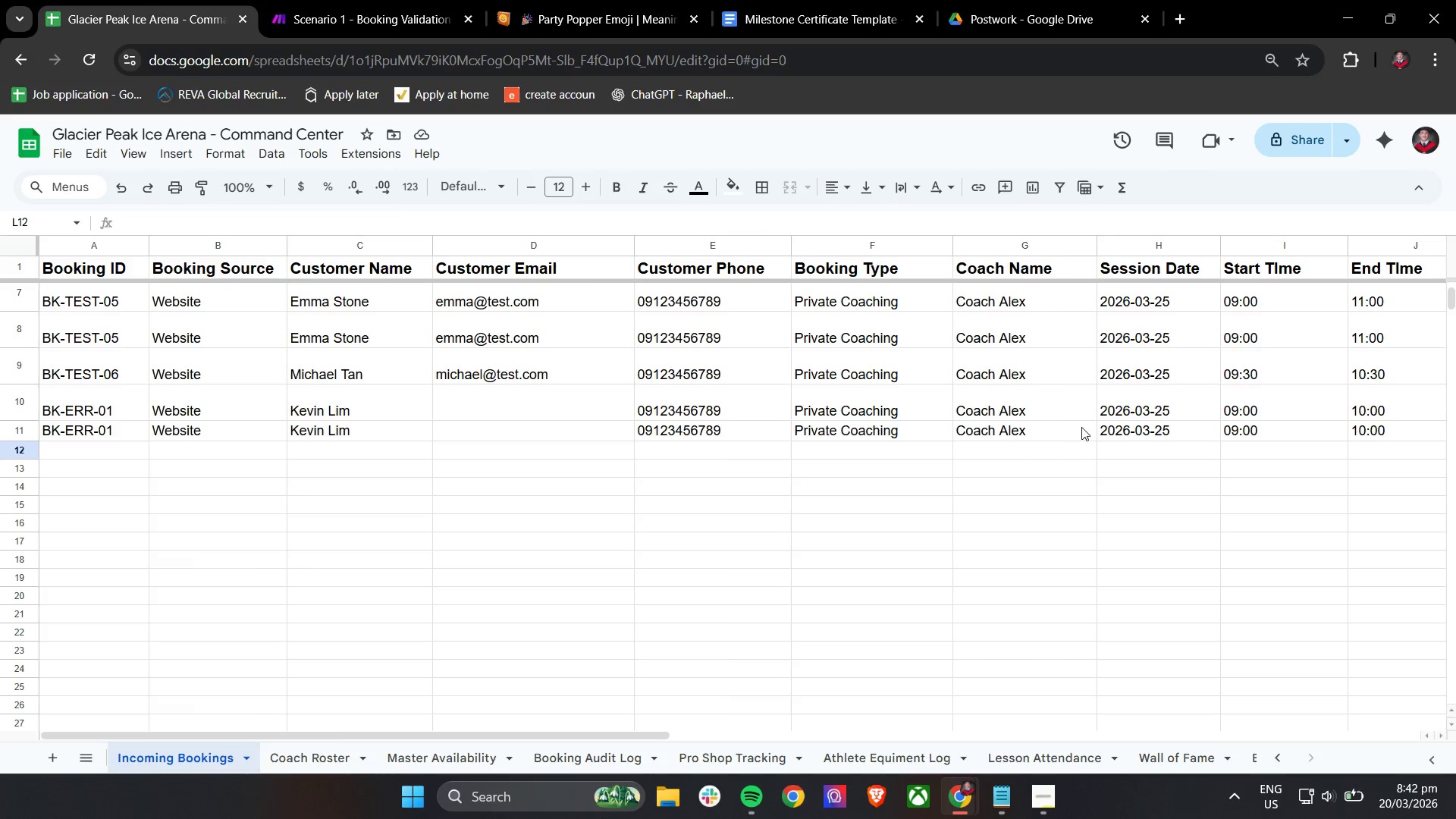 
wait(6.05)
 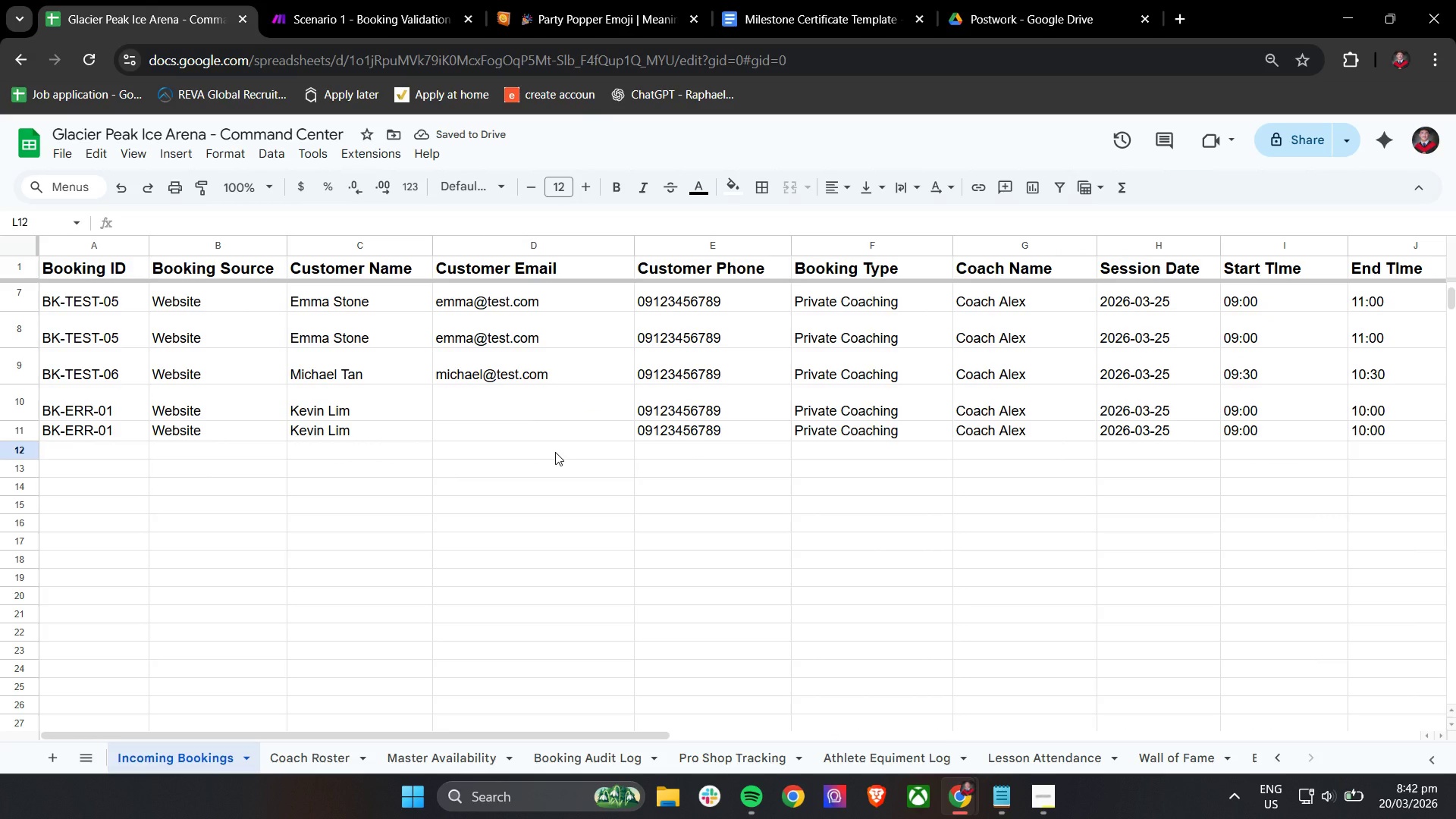 
left_click([836, 425])
 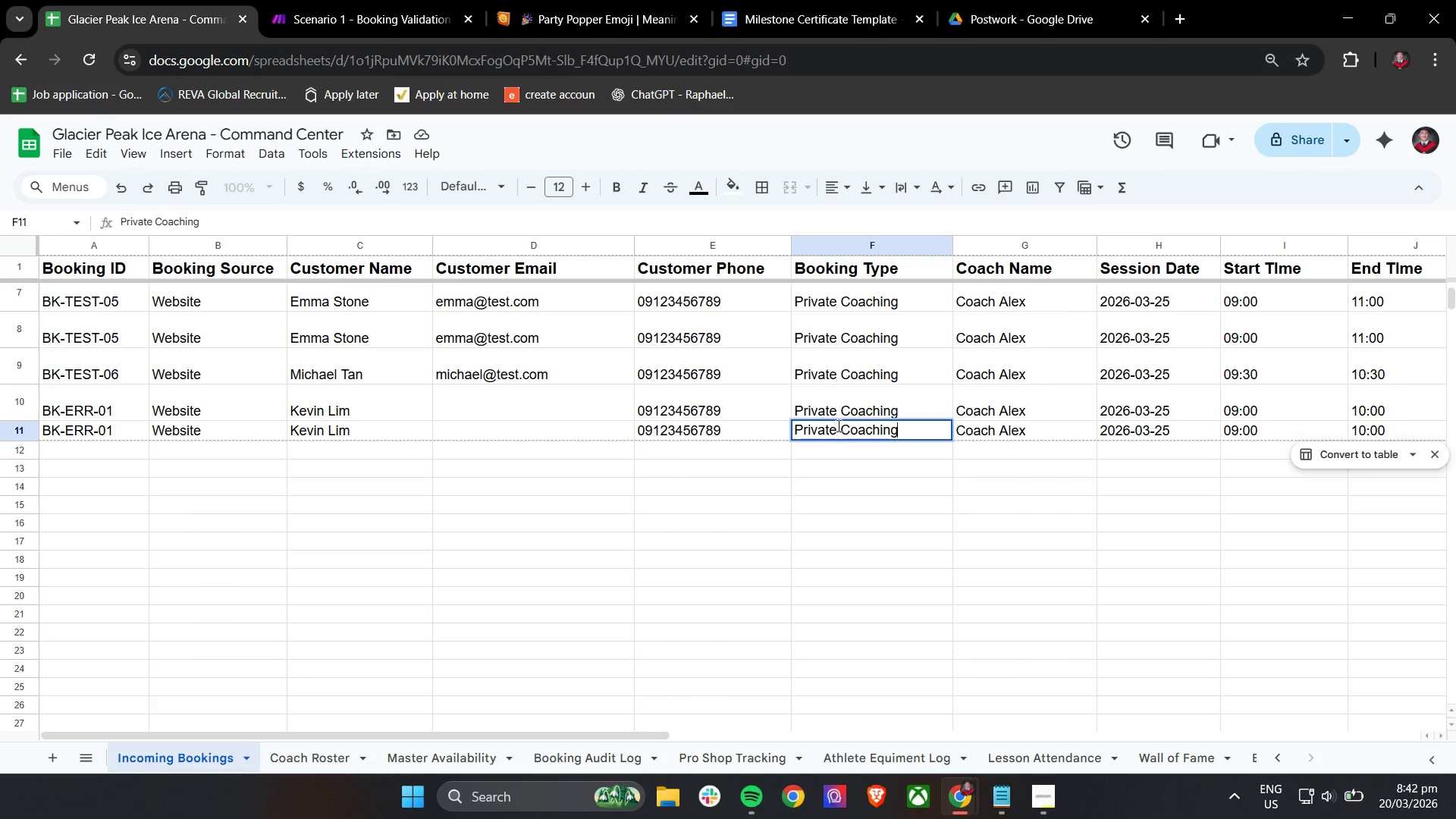 
triple_click([837, 425])
 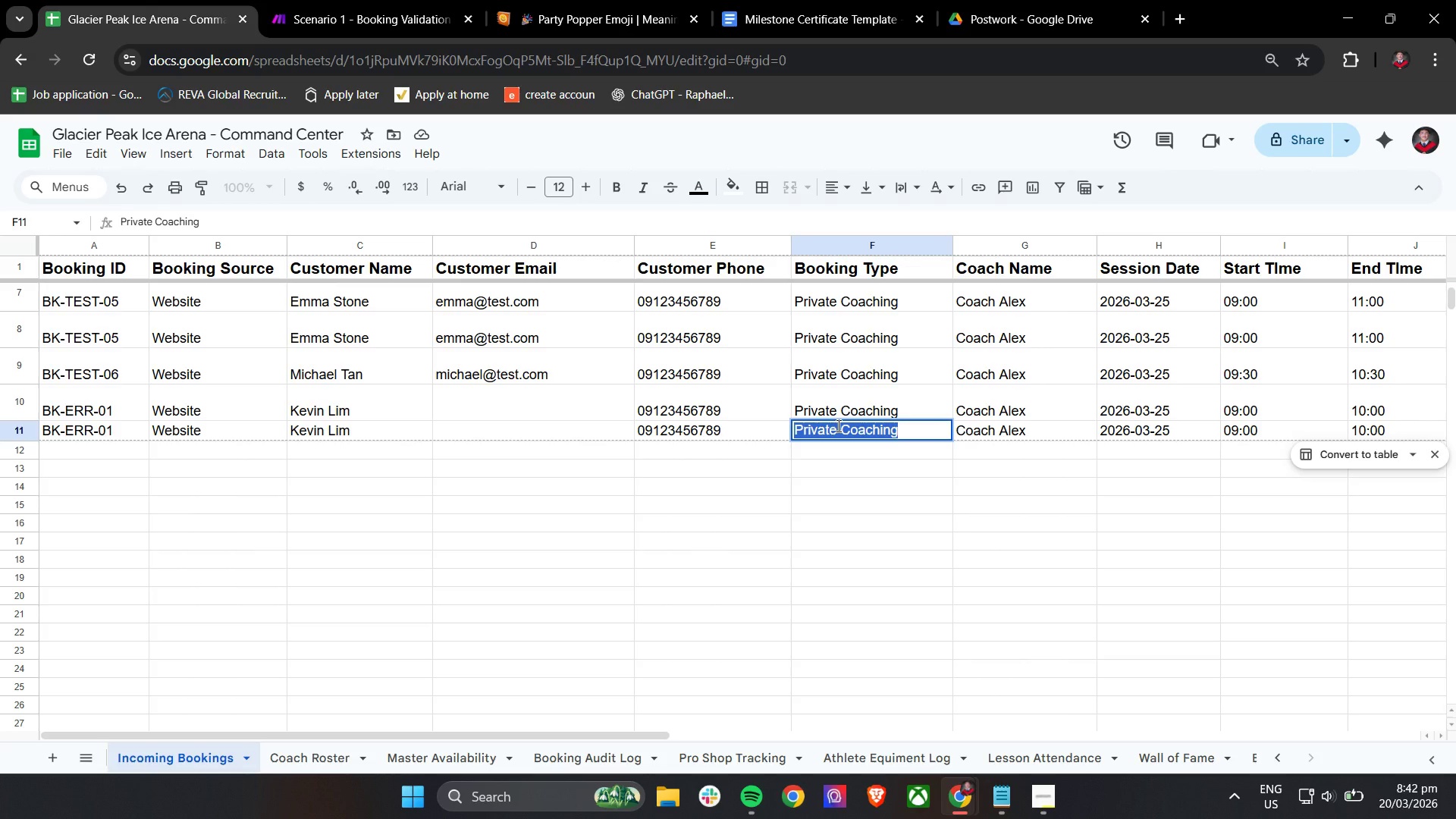 
scroll: coordinate [837, 425], scroll_direction: up, amount: 6.0
 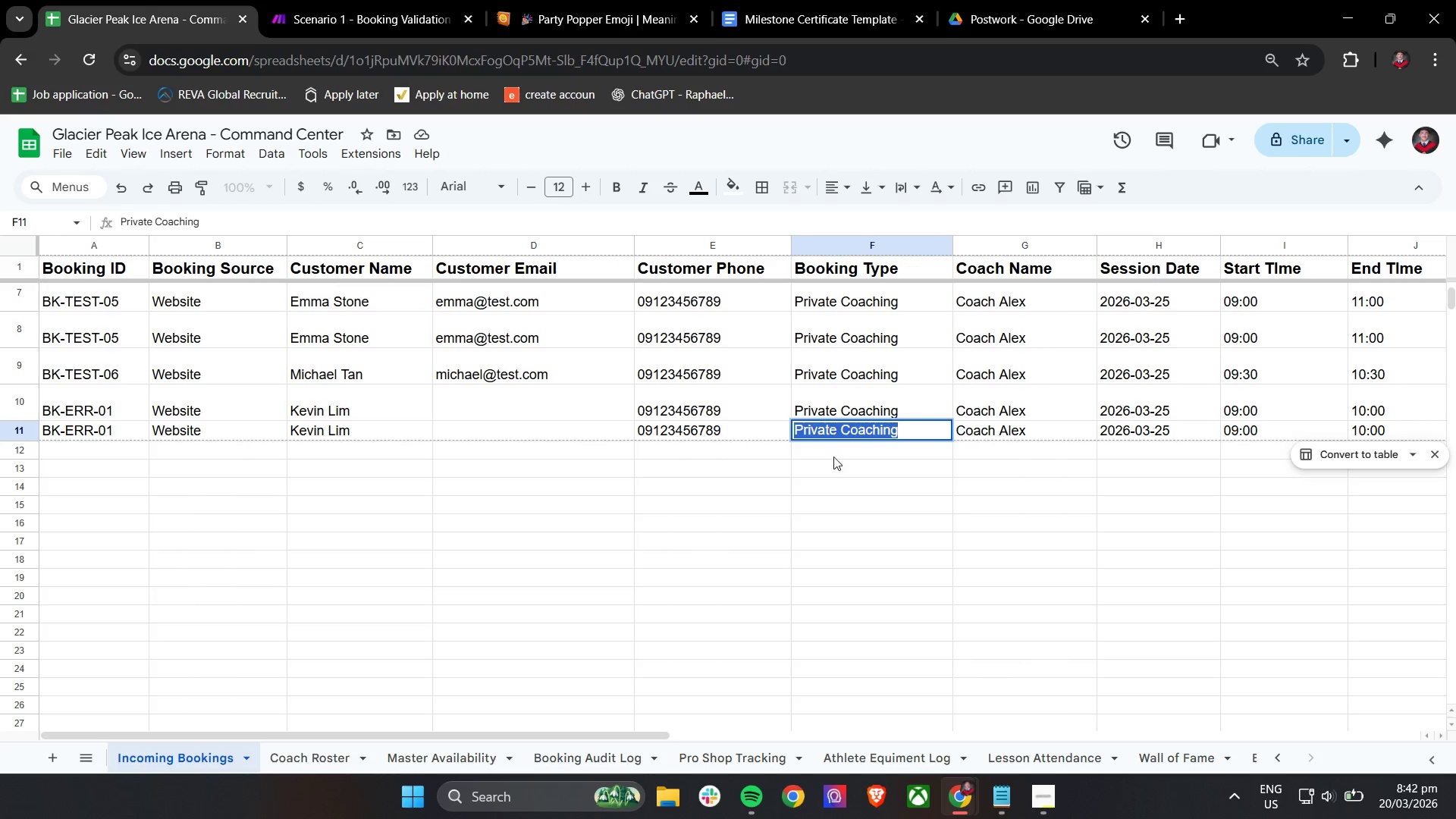 
wait(5.16)
 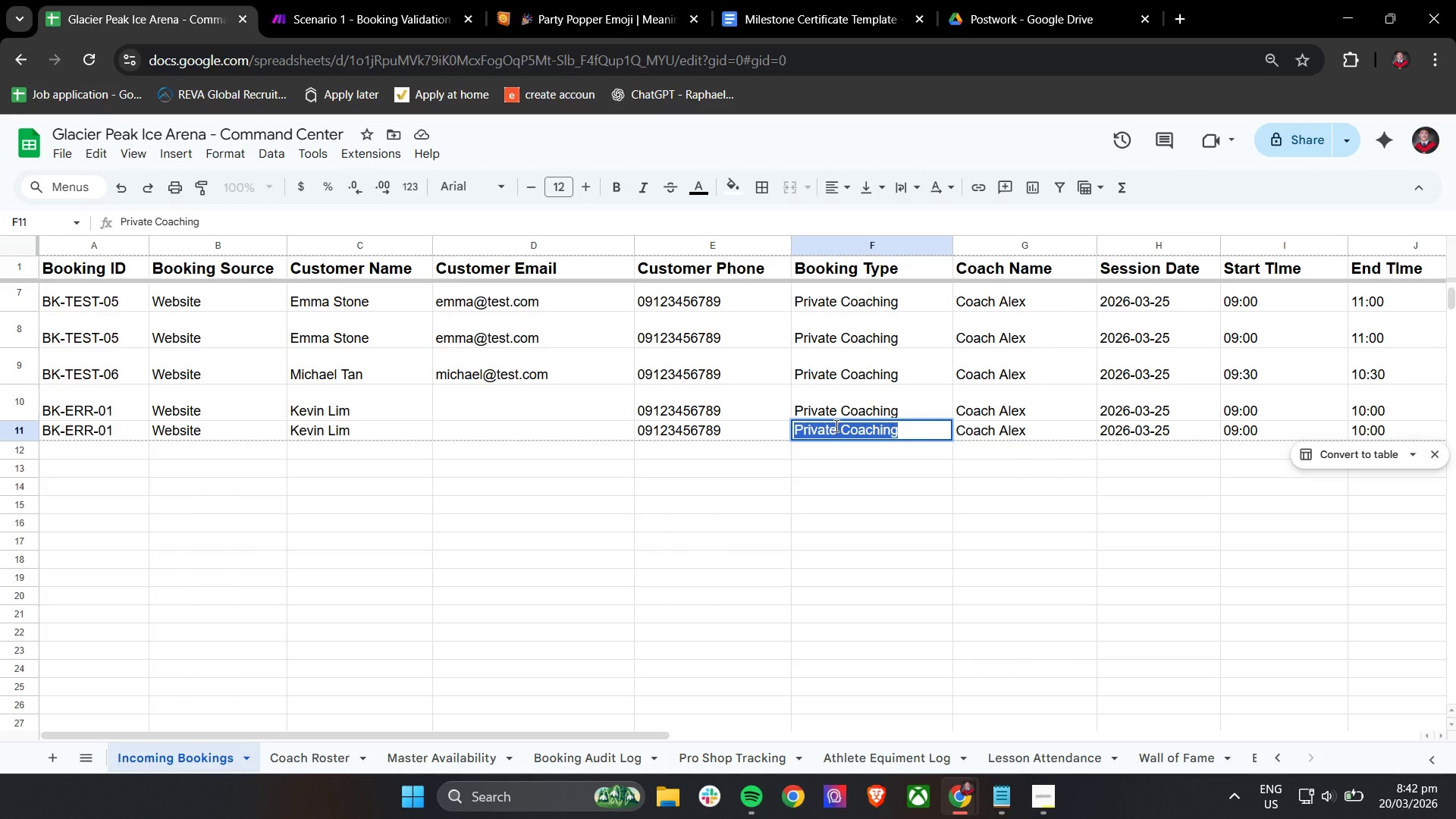 
type(Public)
key(Tab)
 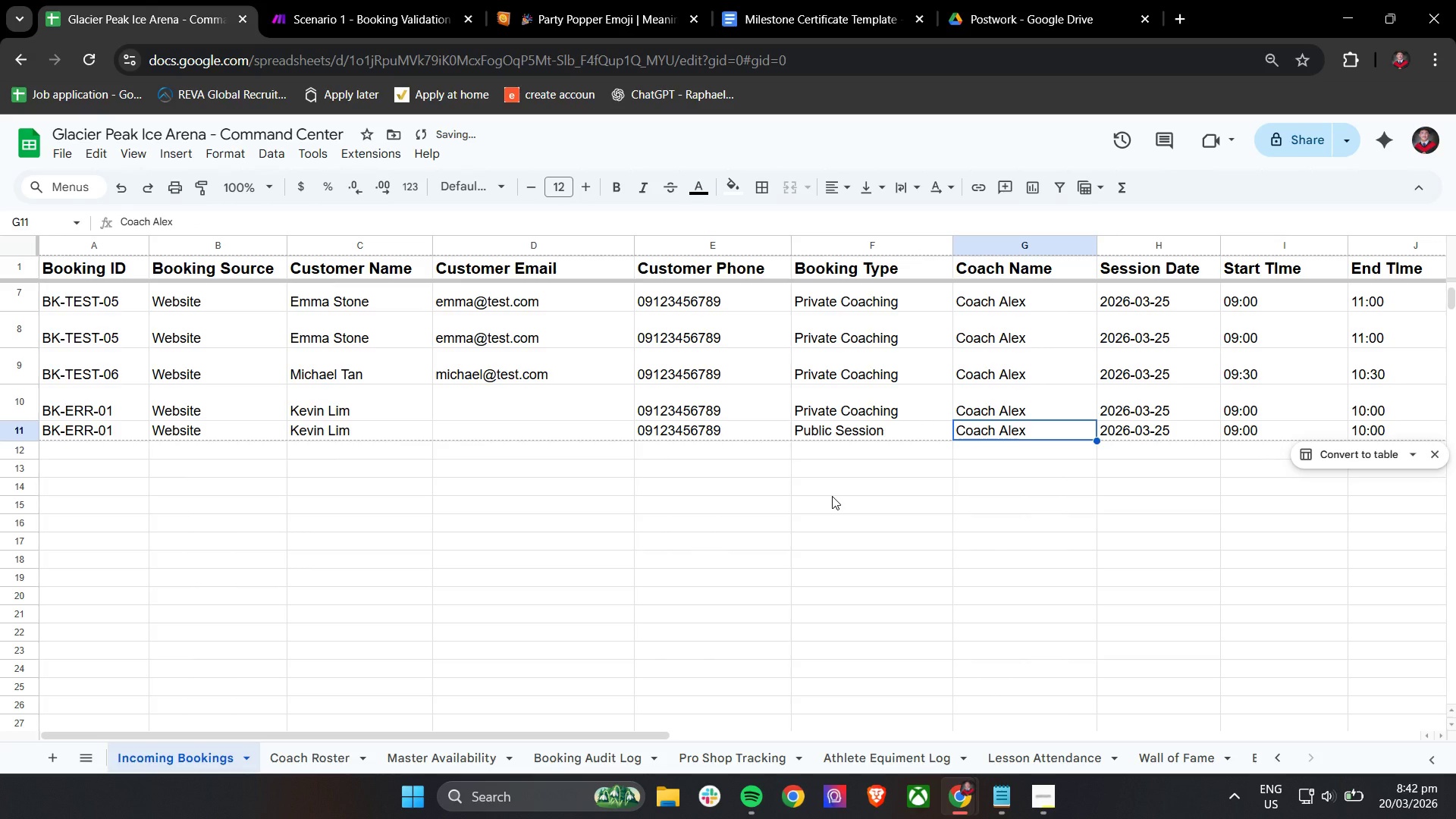 
scroll: coordinate [832, 496], scroll_direction: up, amount: 3.0
 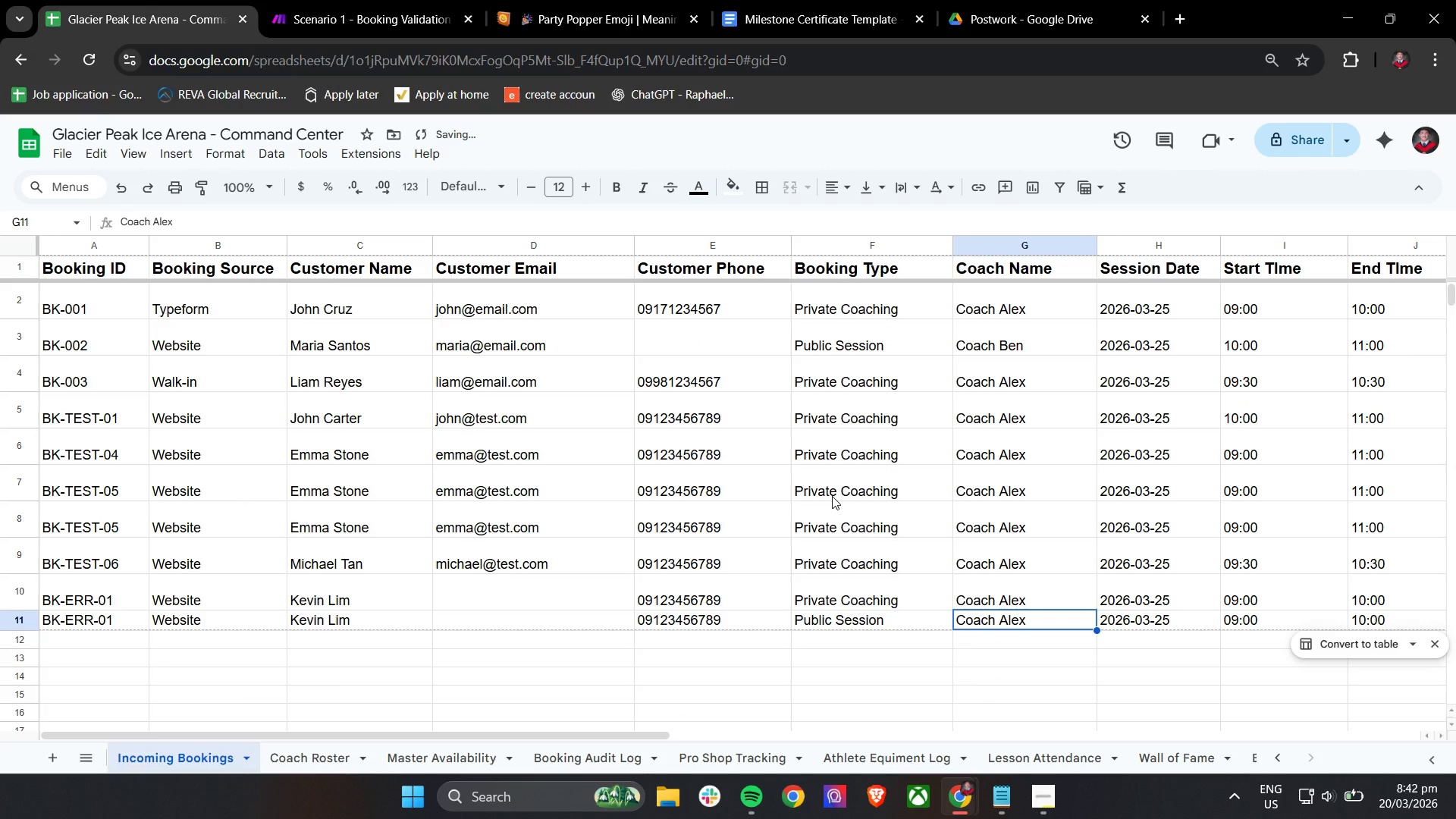 
scroll: coordinate [832, 496], scroll_direction: down, amount: 1.0
 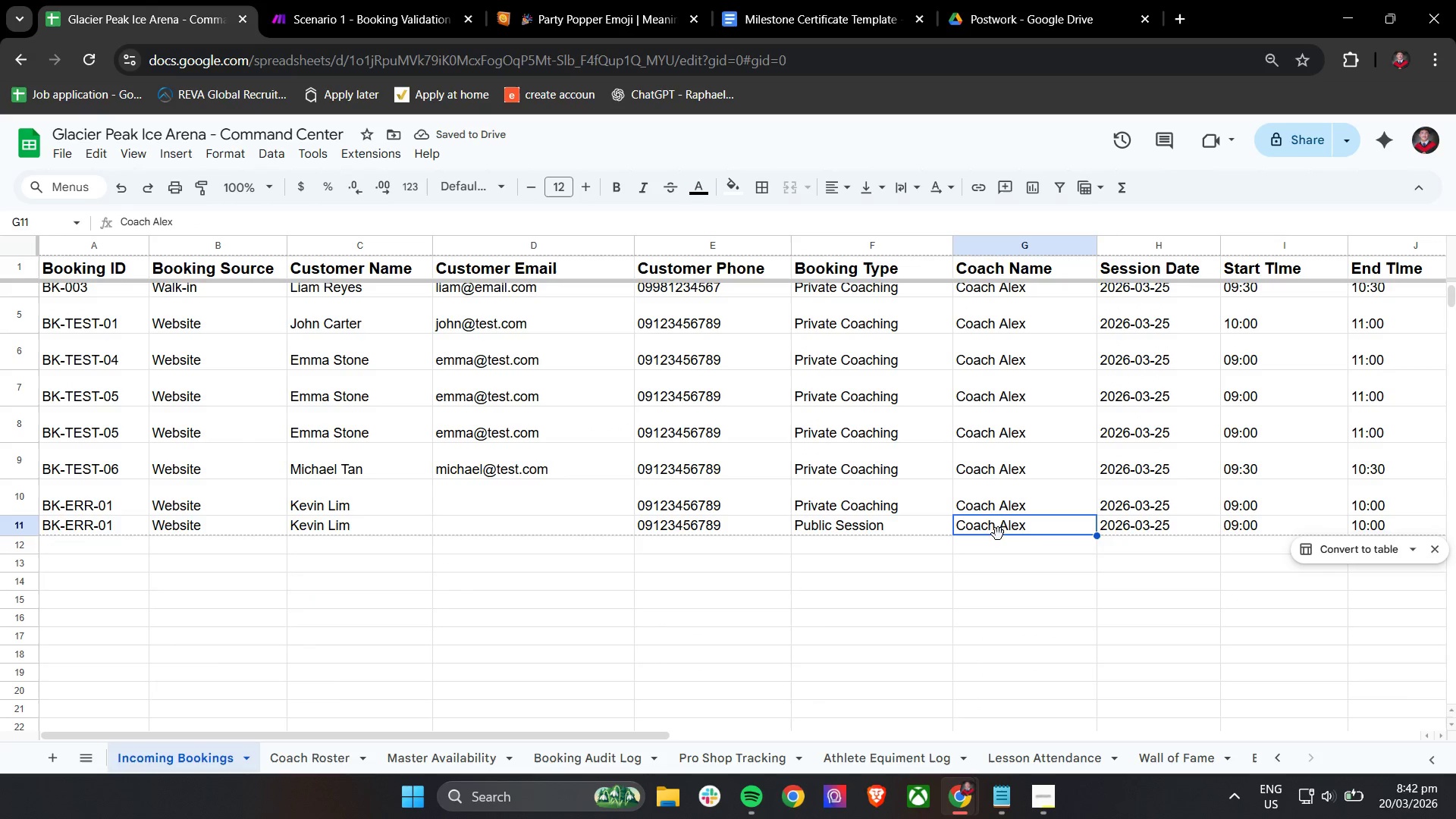 
double_click([1030, 524])
 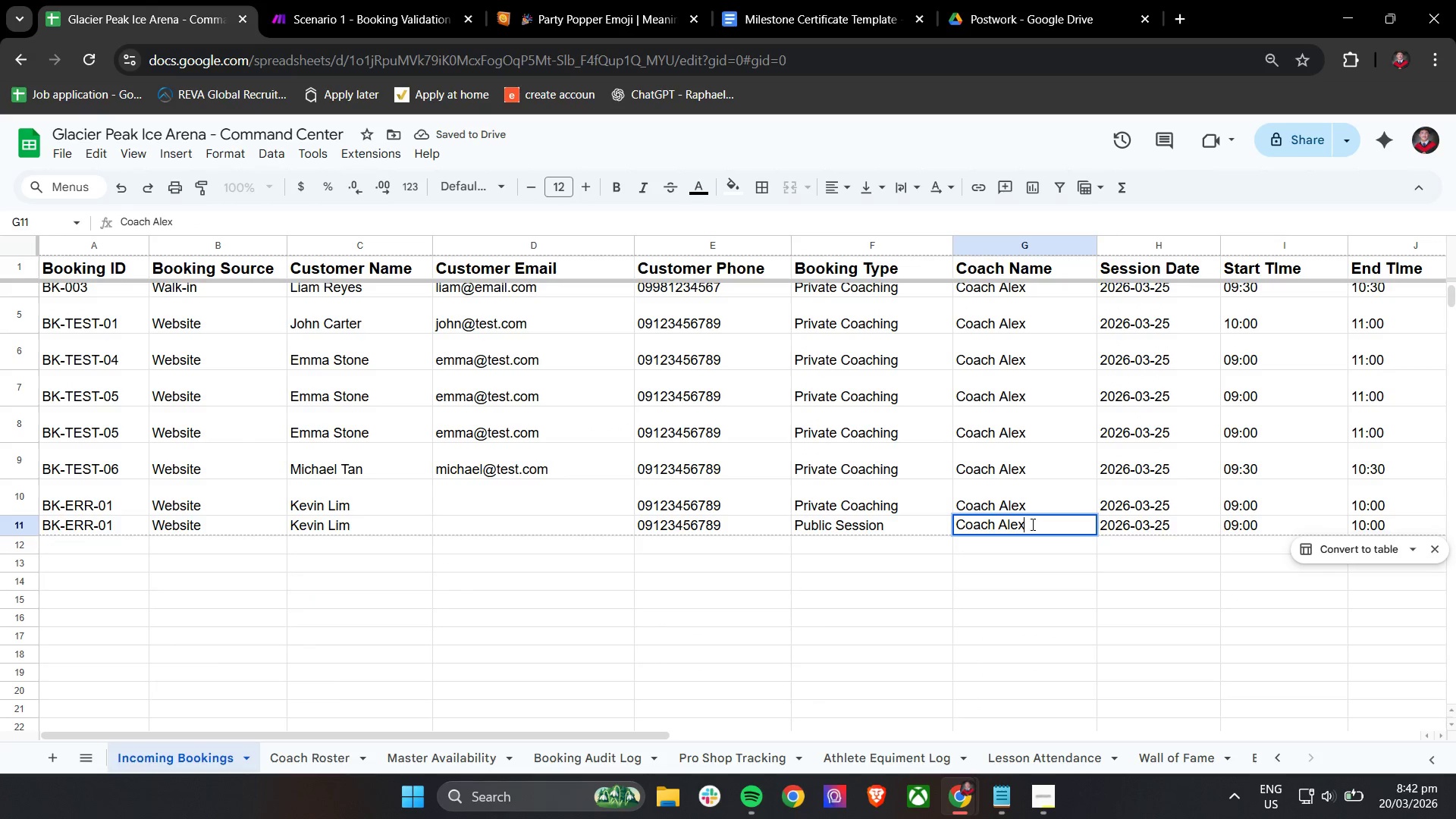 
left_click_drag(start_coordinate=[1034, 522], to_coordinate=[997, 519])
 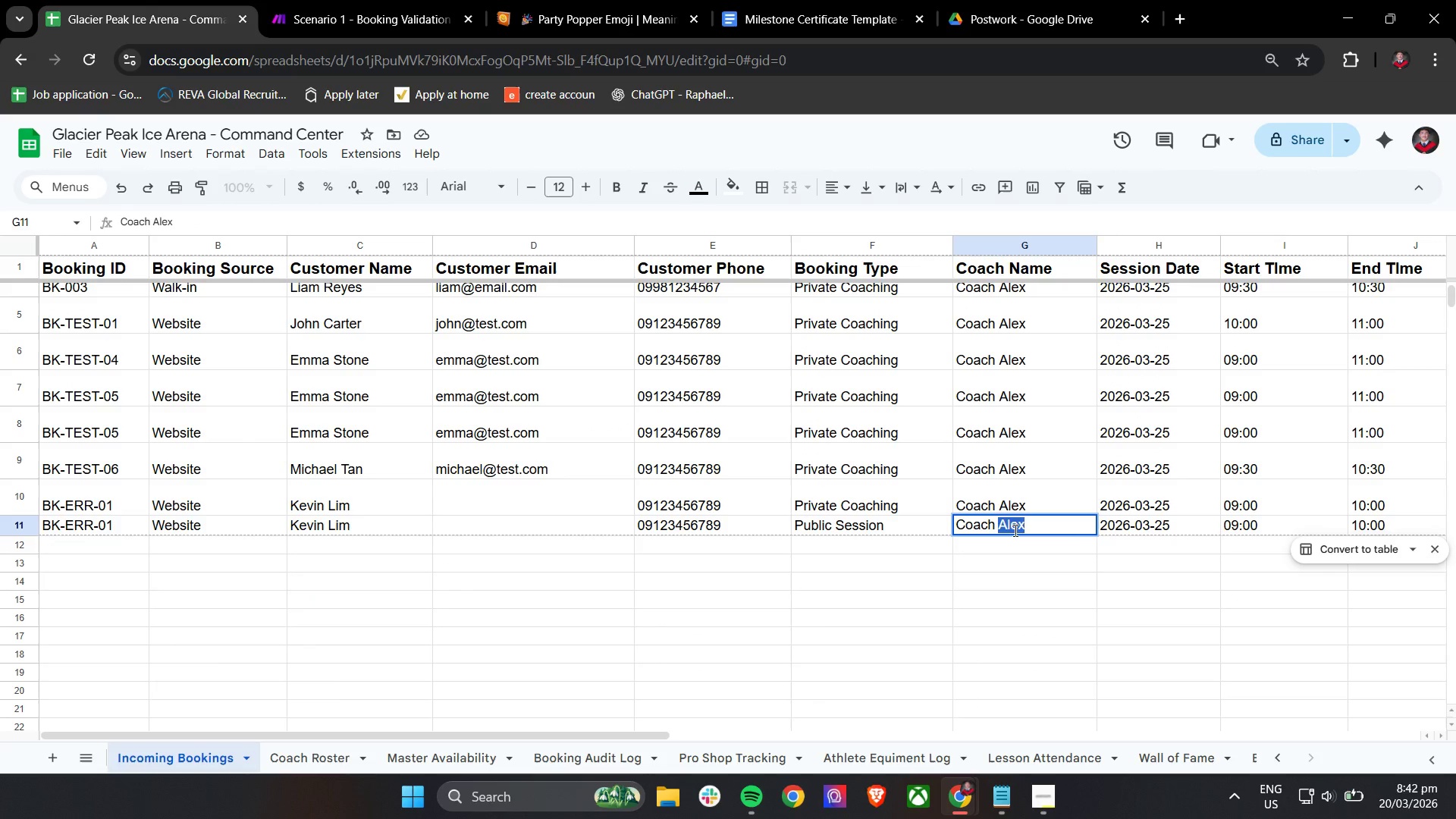 
key(Backspace)
type(Ben)
 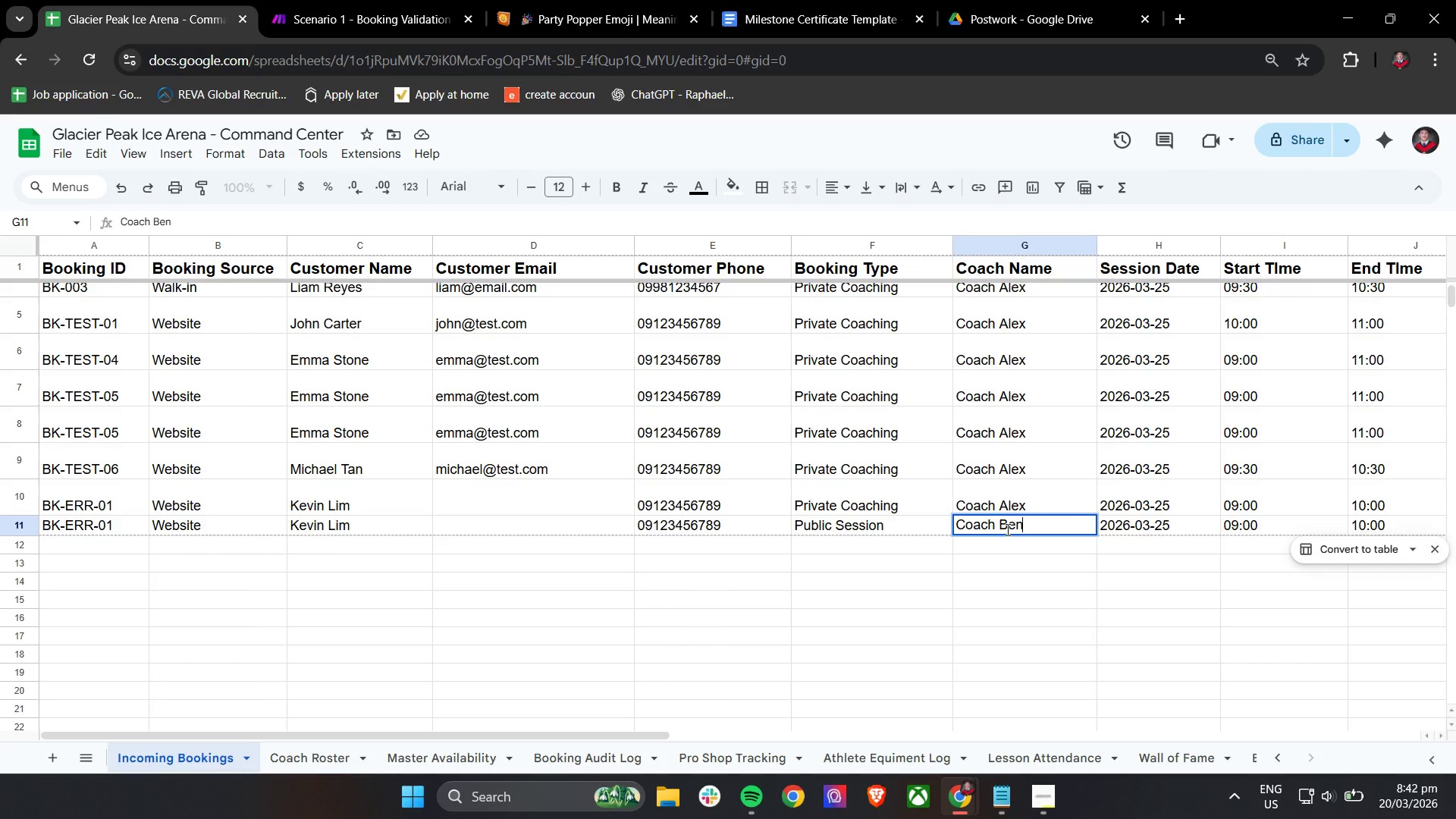 
key(Tab)
 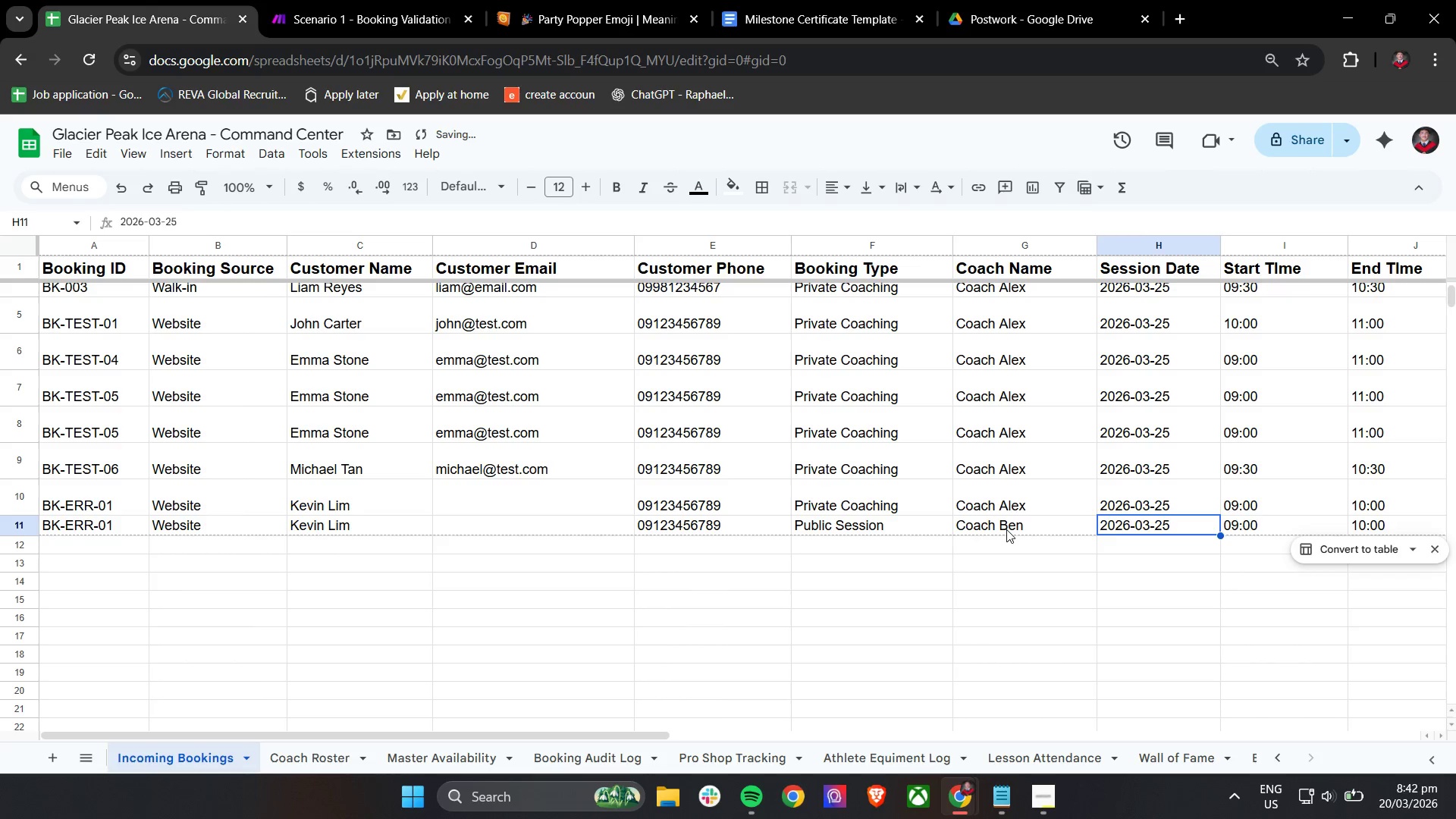 
key(Tab)
 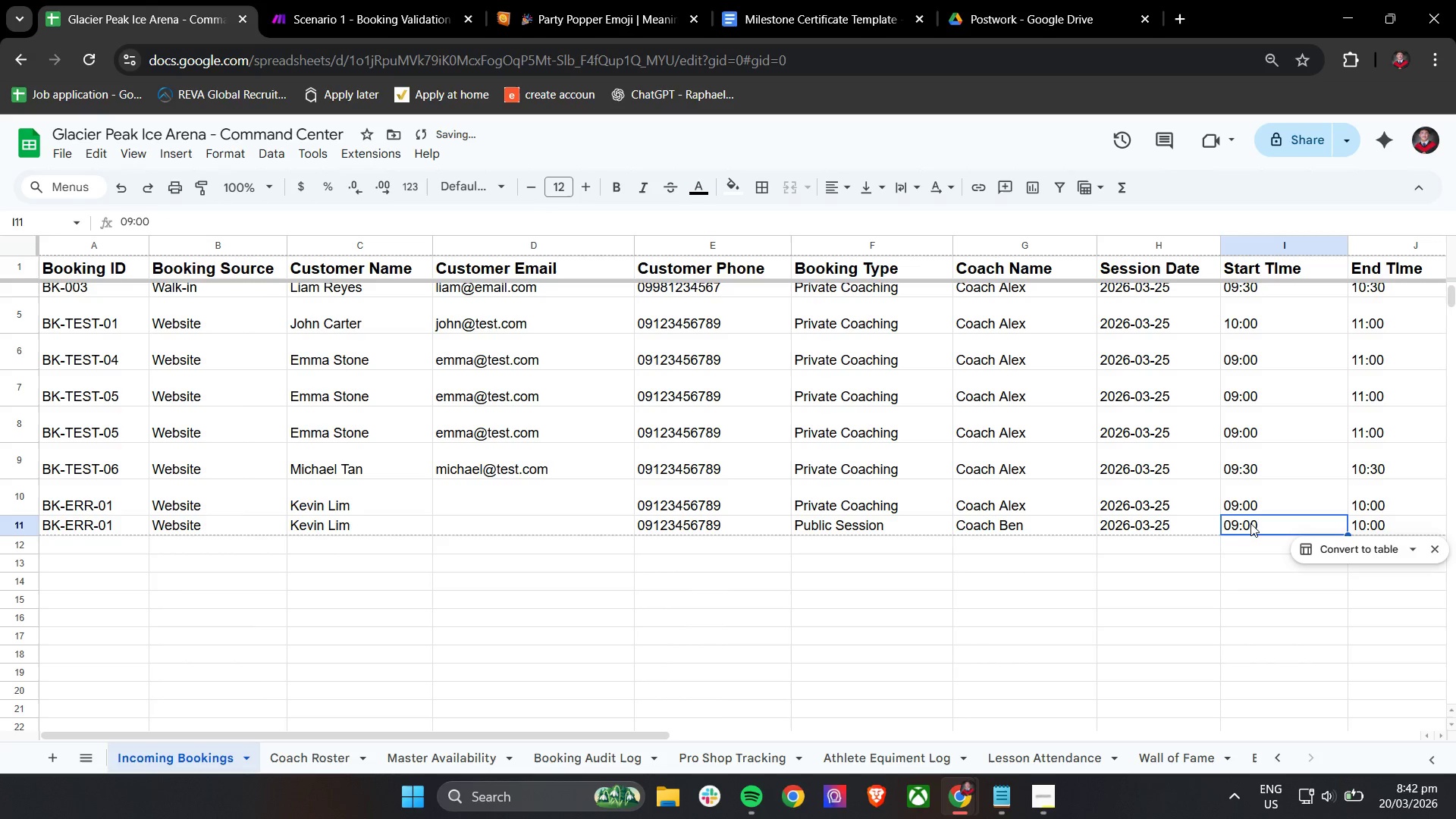 
double_click([1252, 522])
 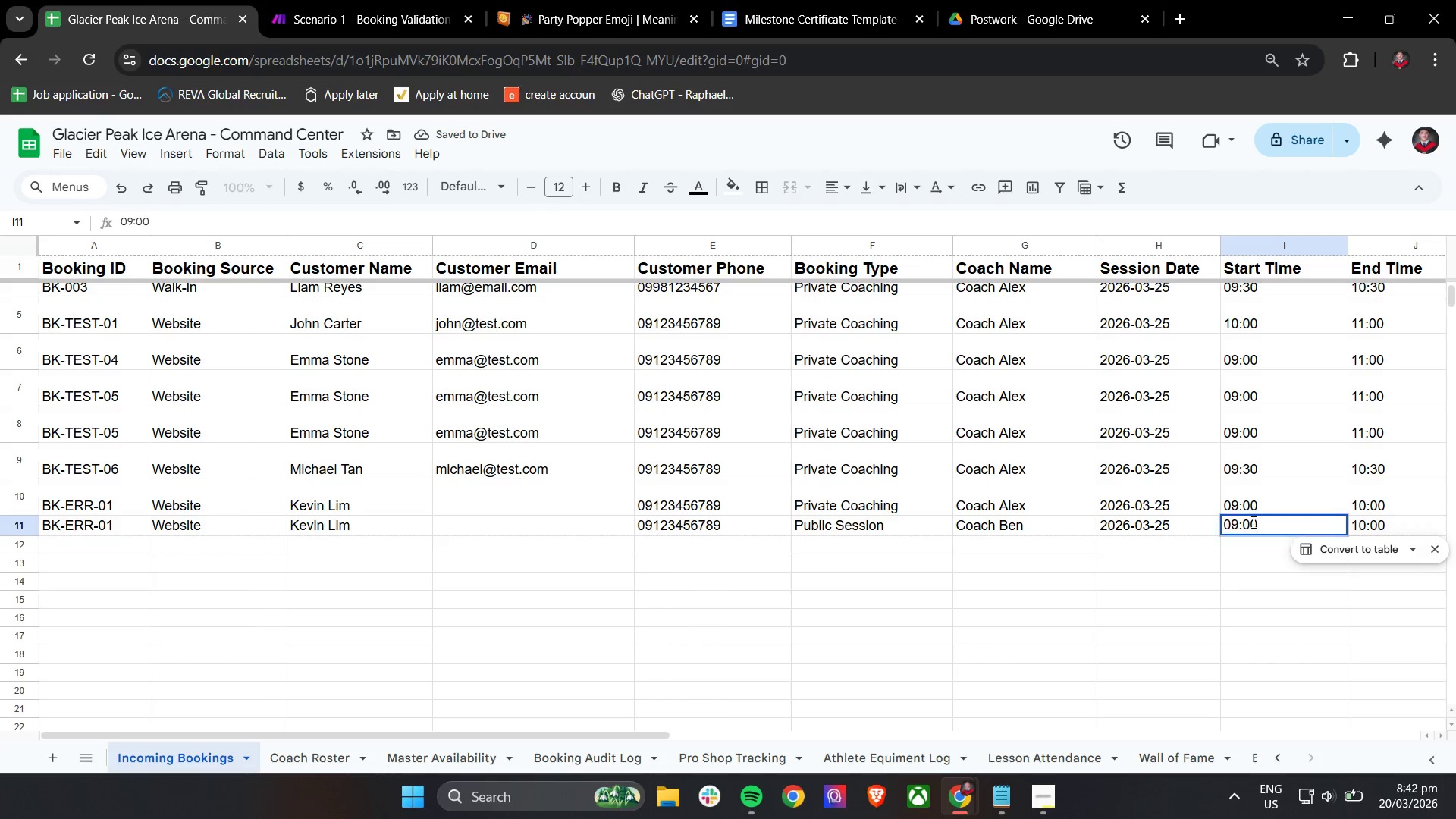 
triple_click([1252, 522])
 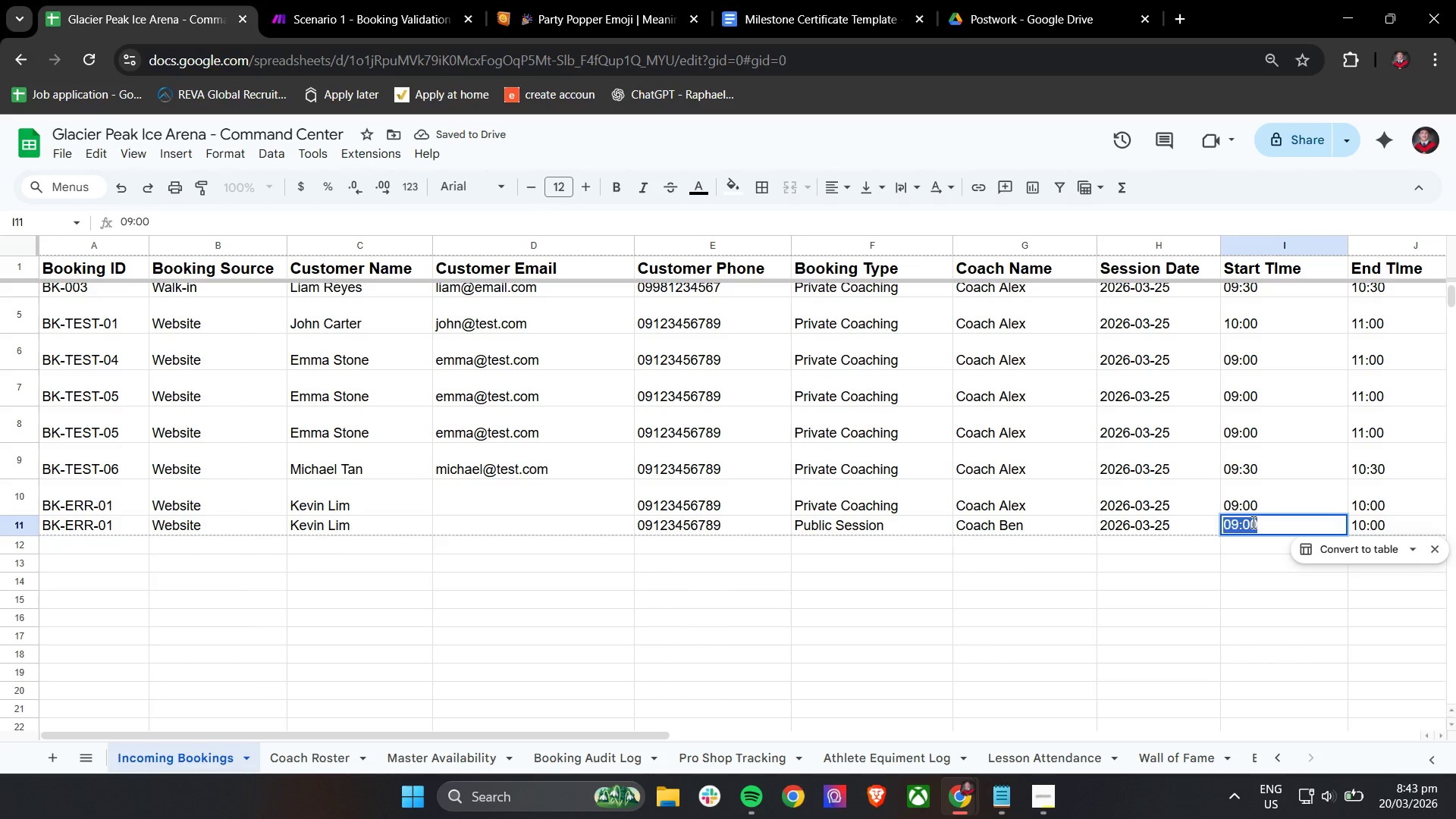 
type(10:00)
key(Tab)
 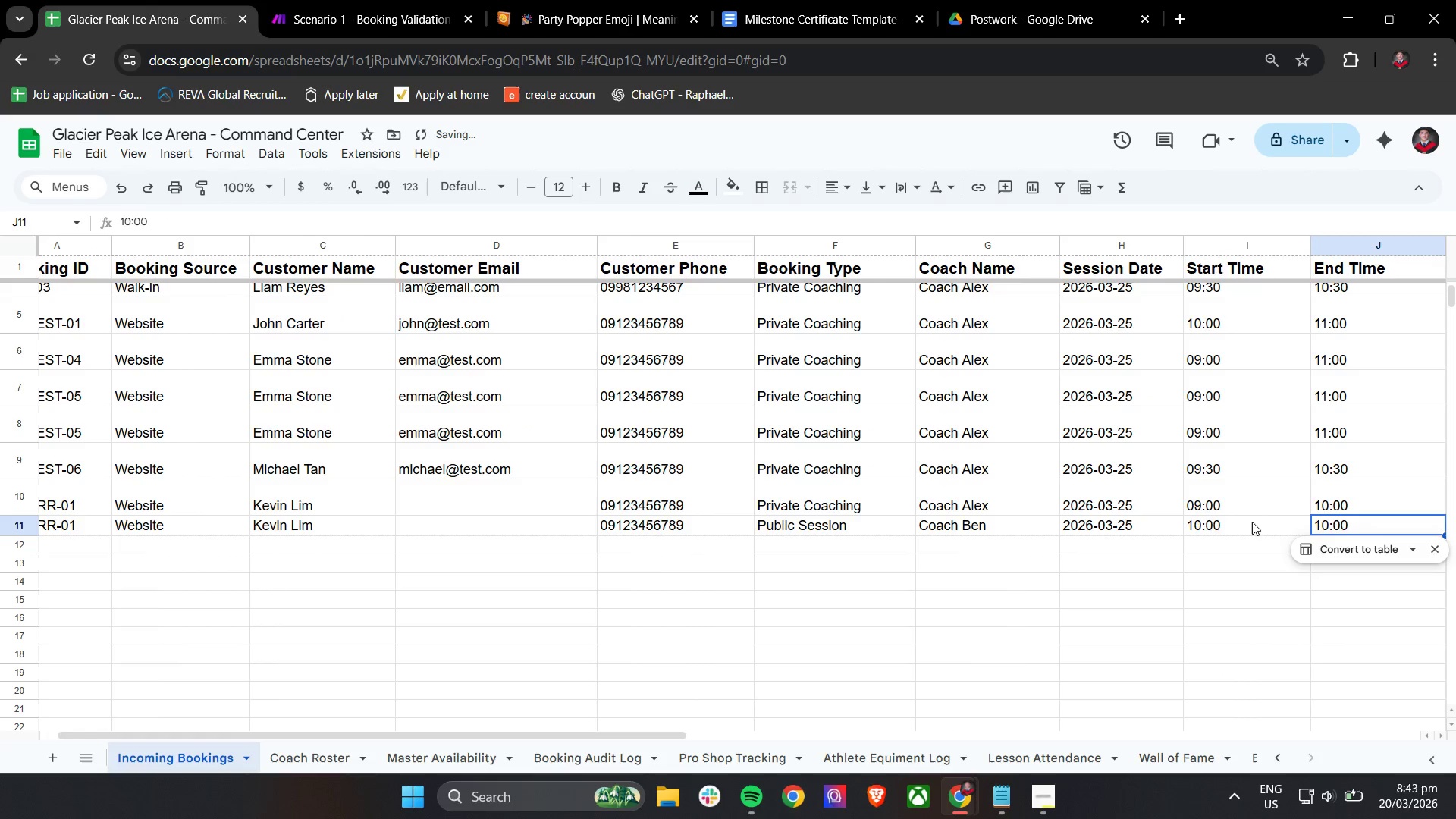 
double_click([1370, 536])
 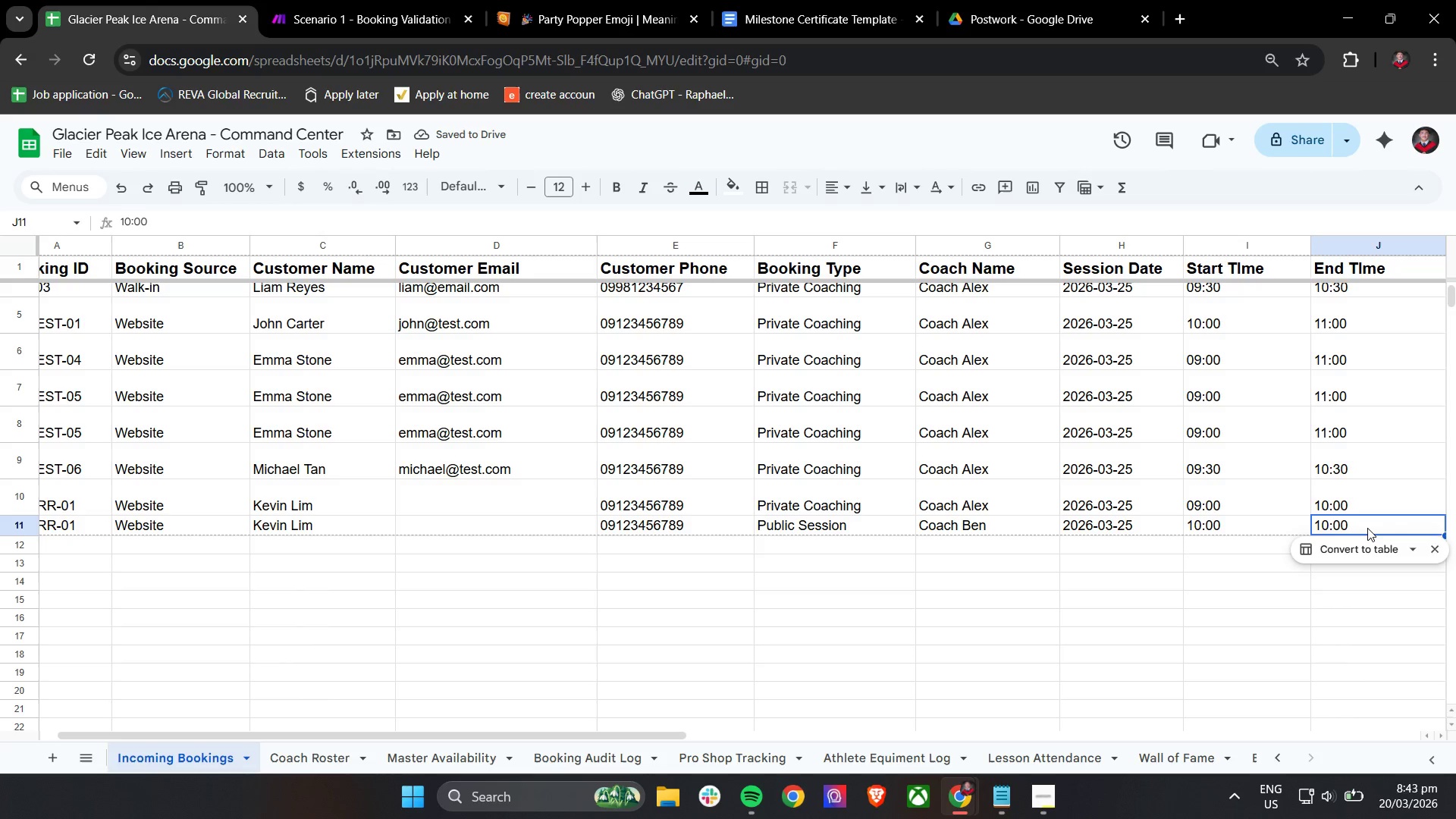 
triple_click([1367, 528])
 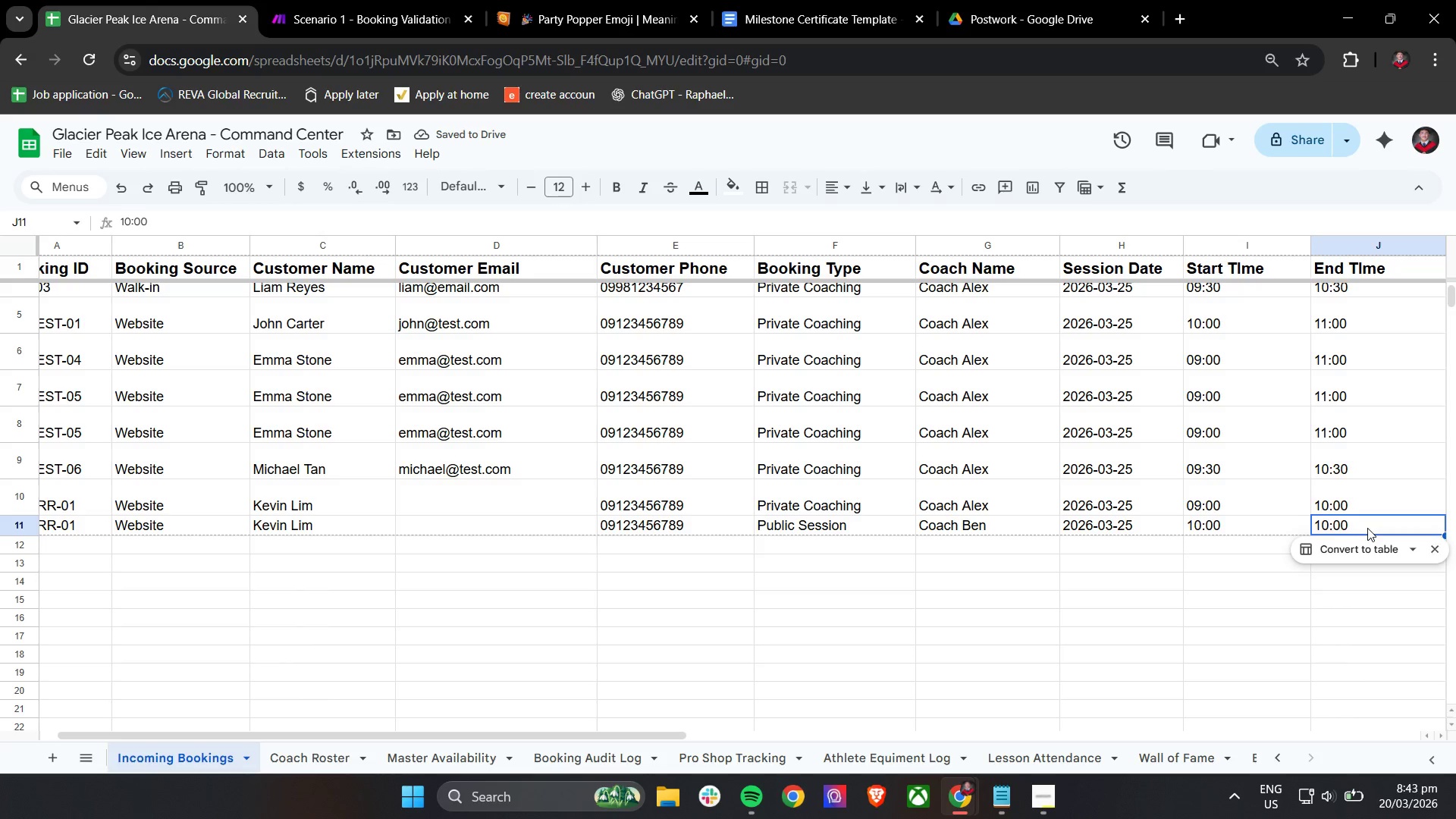 
triple_click([1367, 528])
 